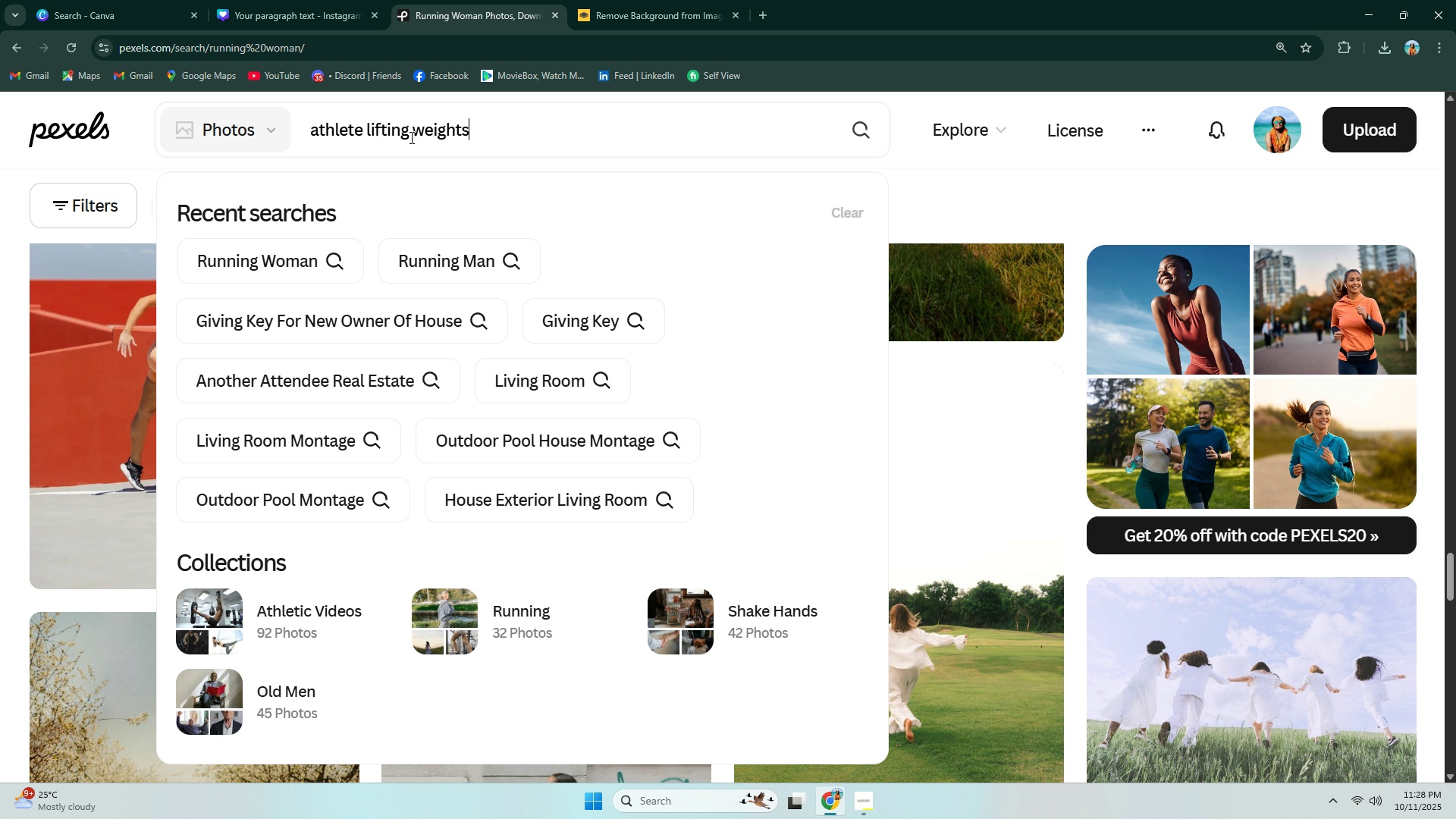 
key(Enter)
 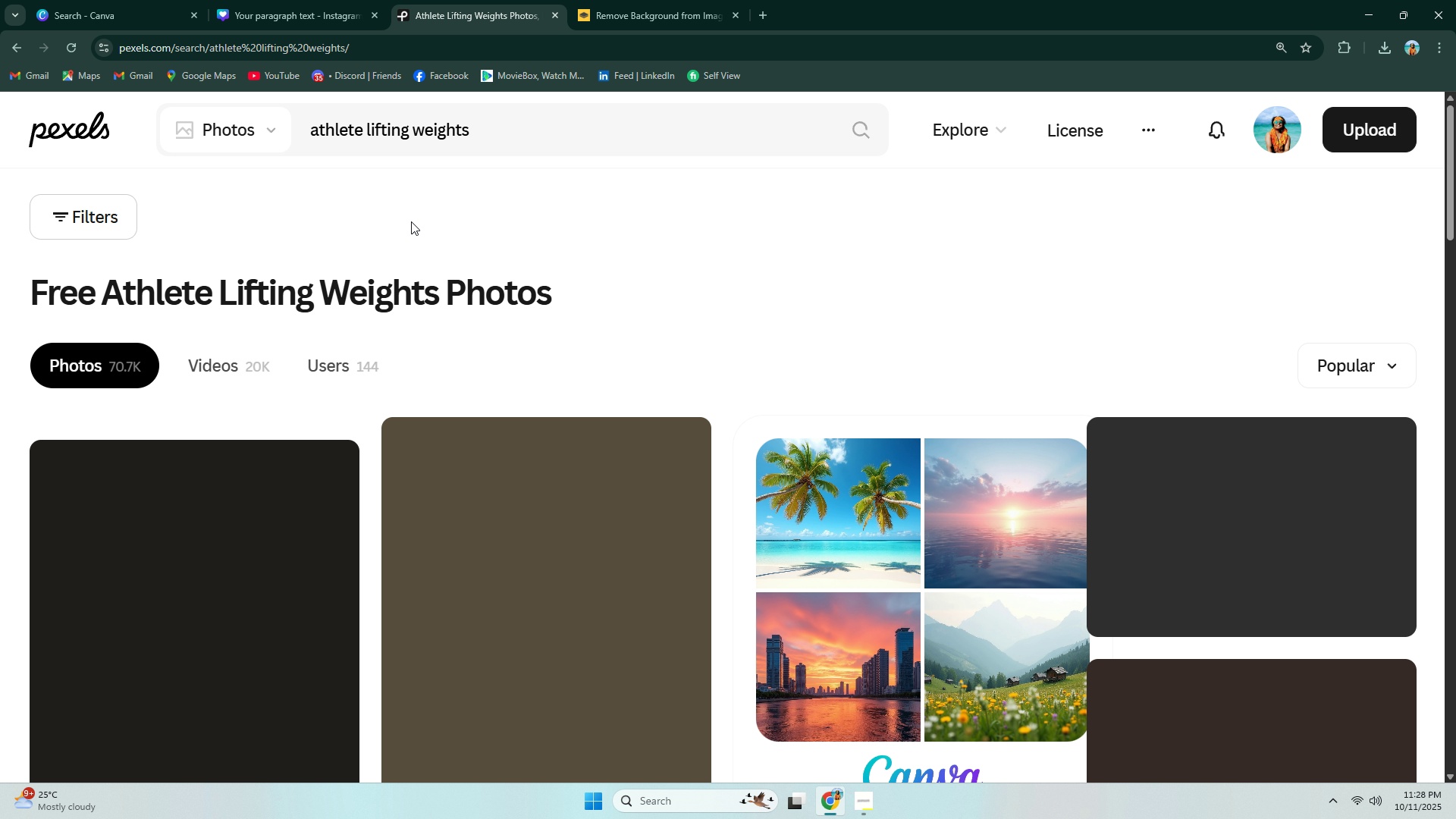 
scroll: coordinate [421, 212], scroll_direction: down, amount: 30.0
 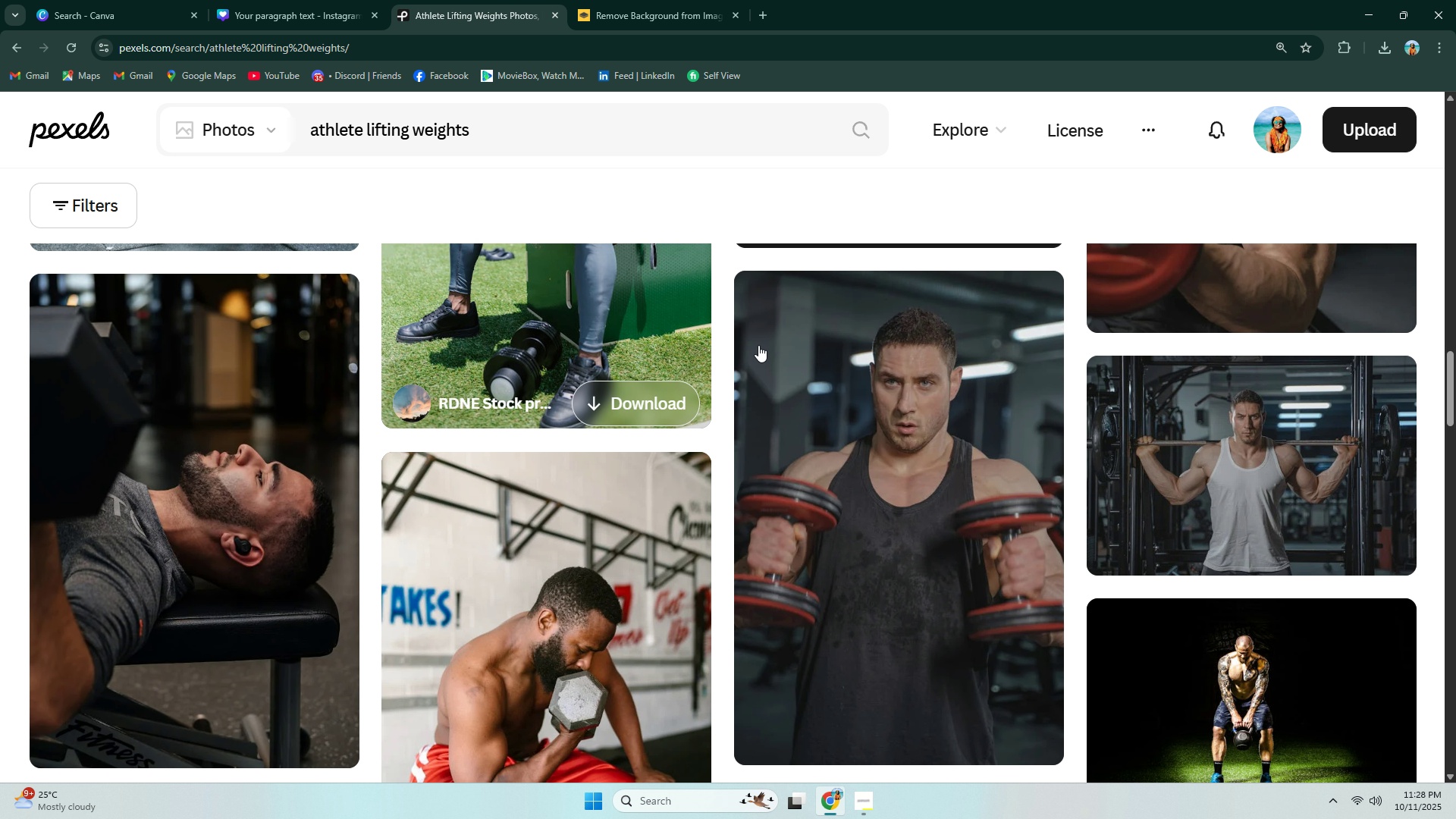 
left_click([972, 400])
 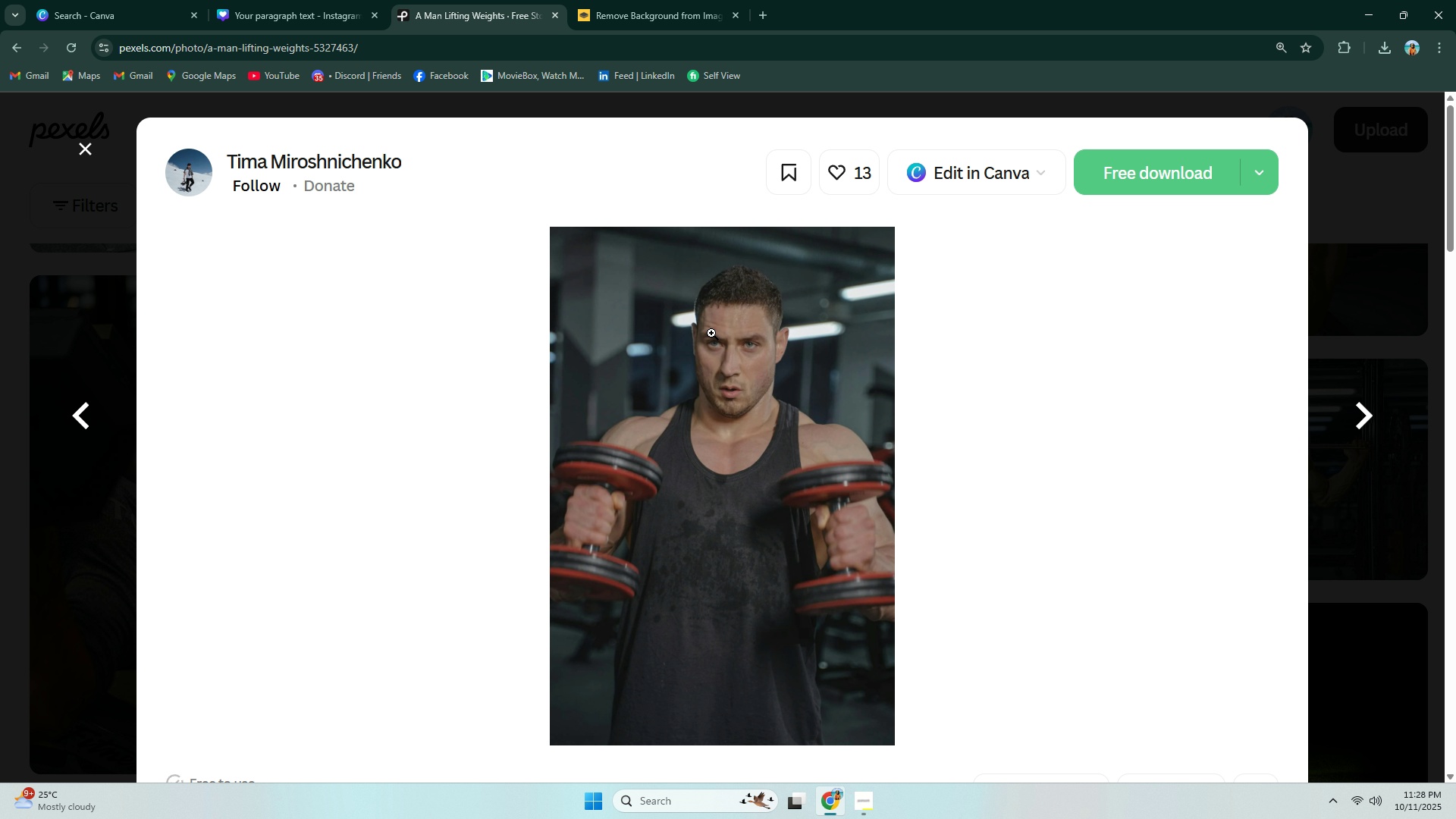 
left_click([1113, 169])
 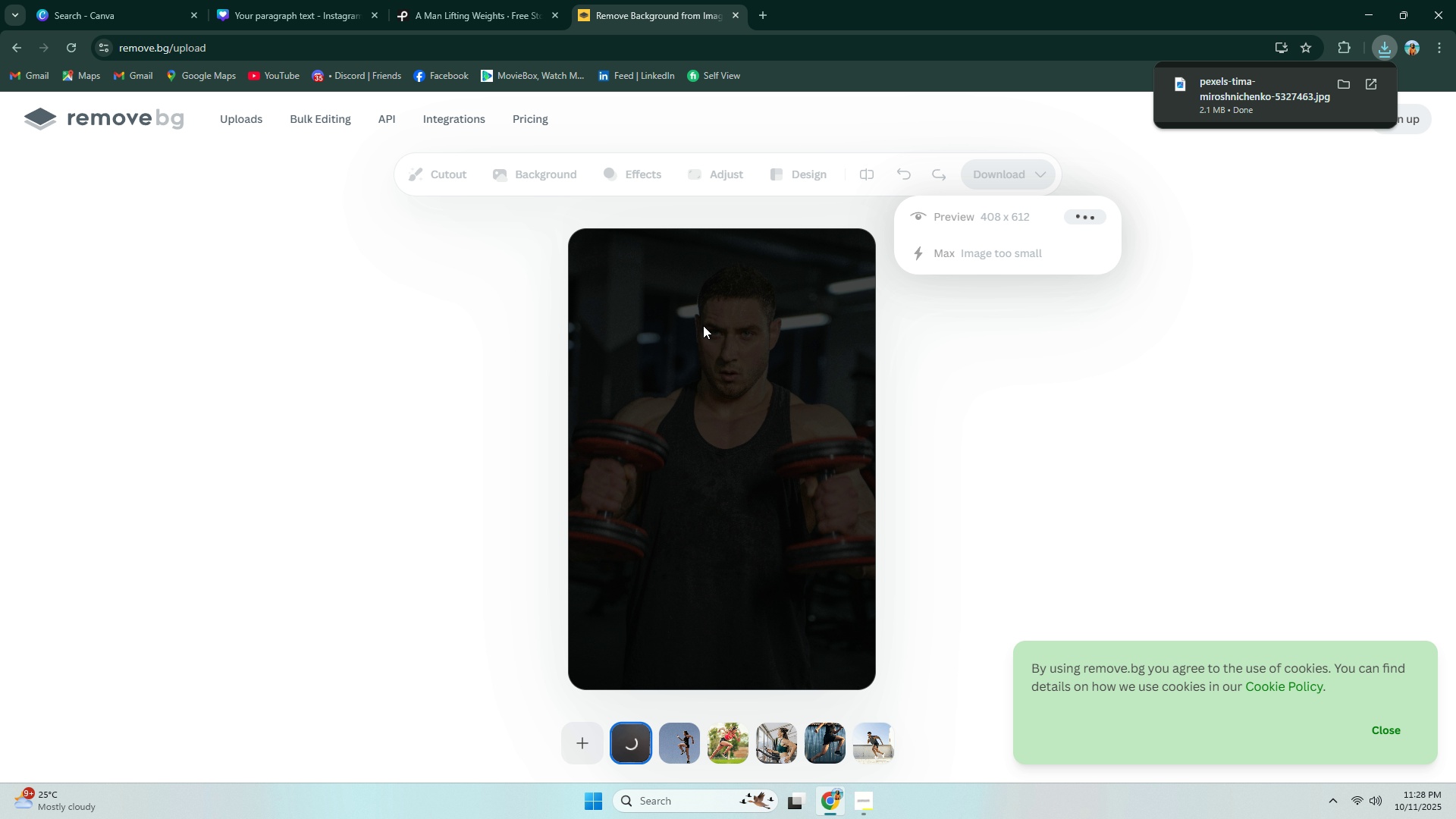 
wait(11.22)
 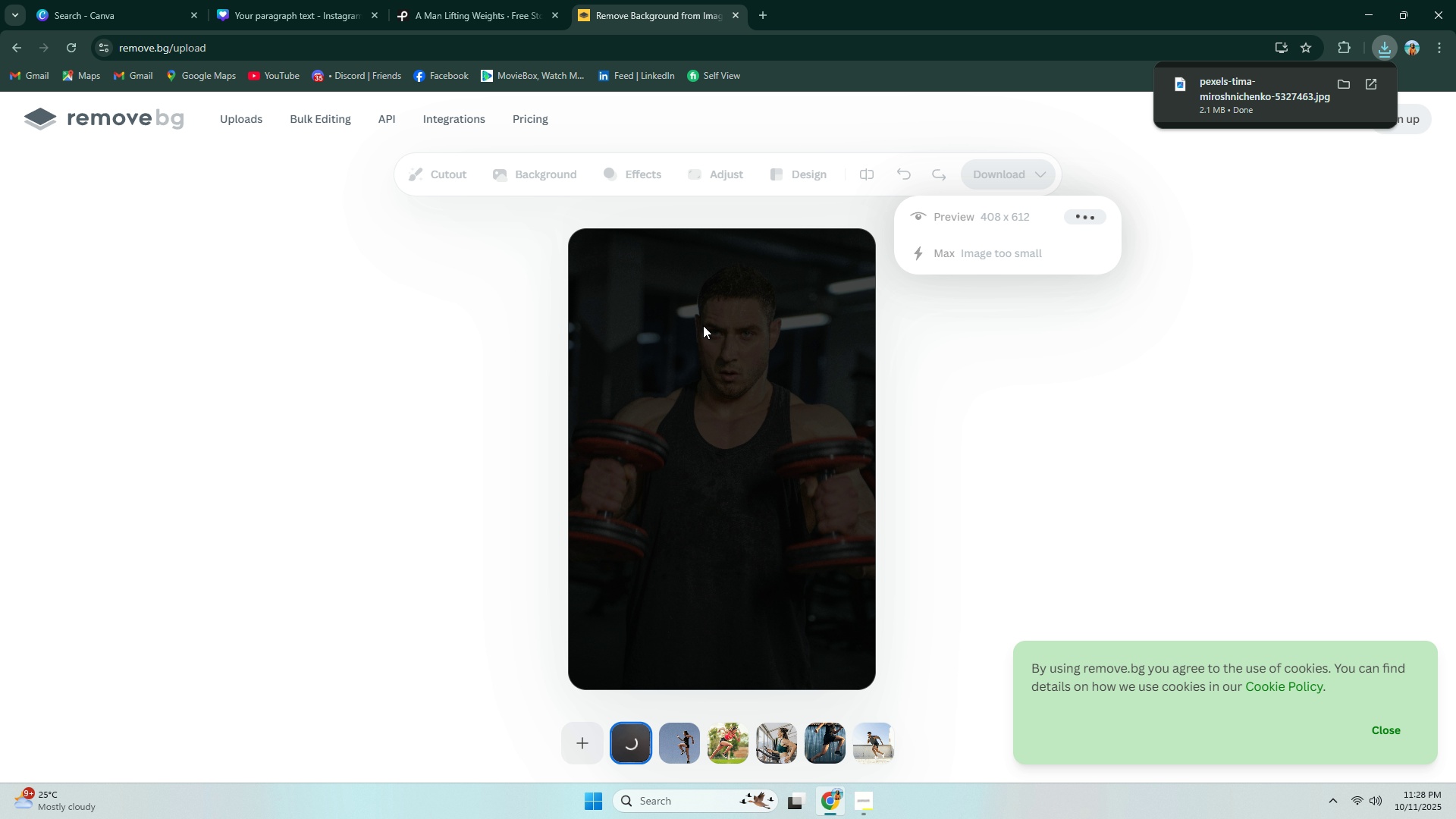 
left_click([1019, 177])
 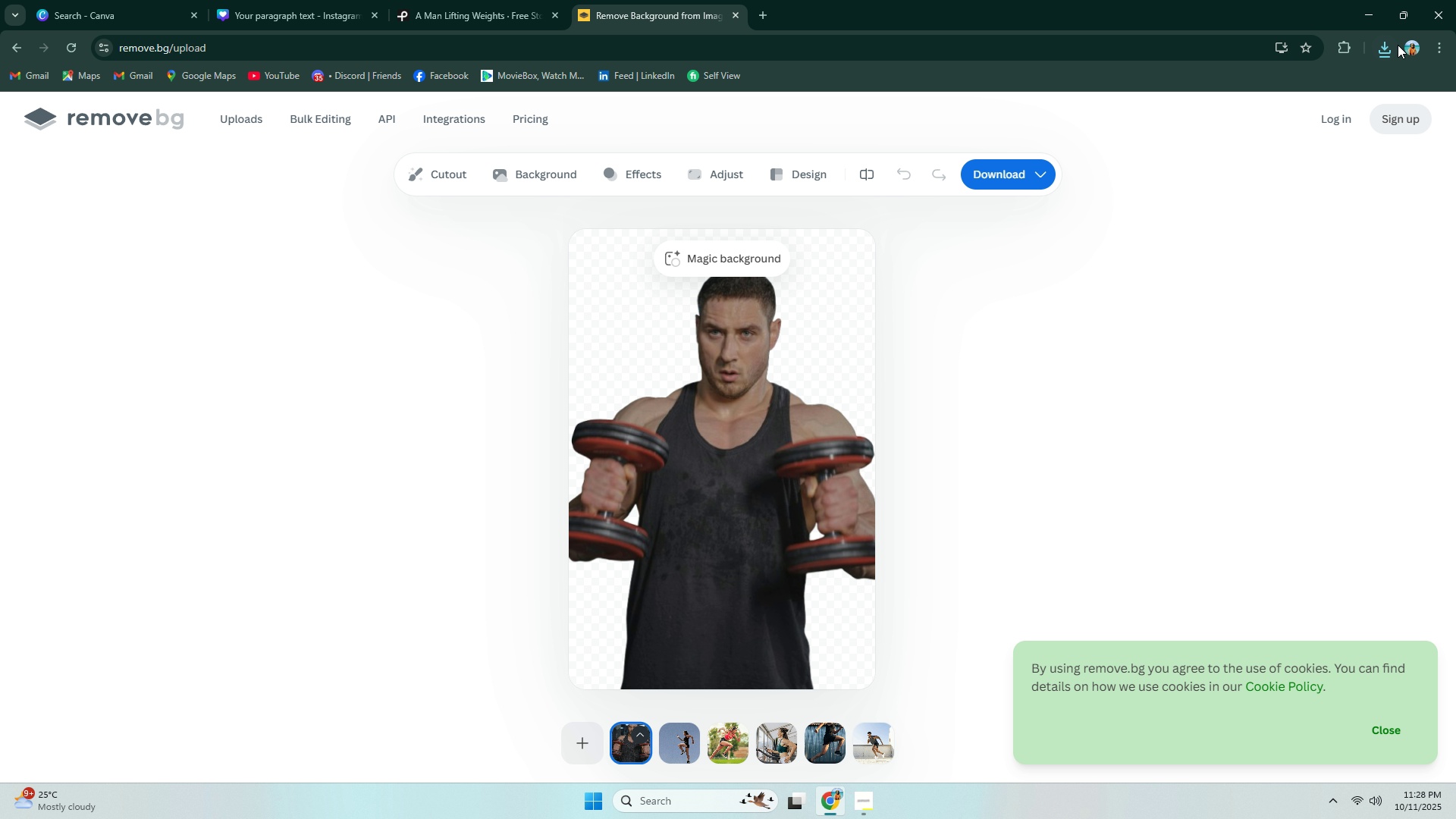 
left_click([1389, 47])
 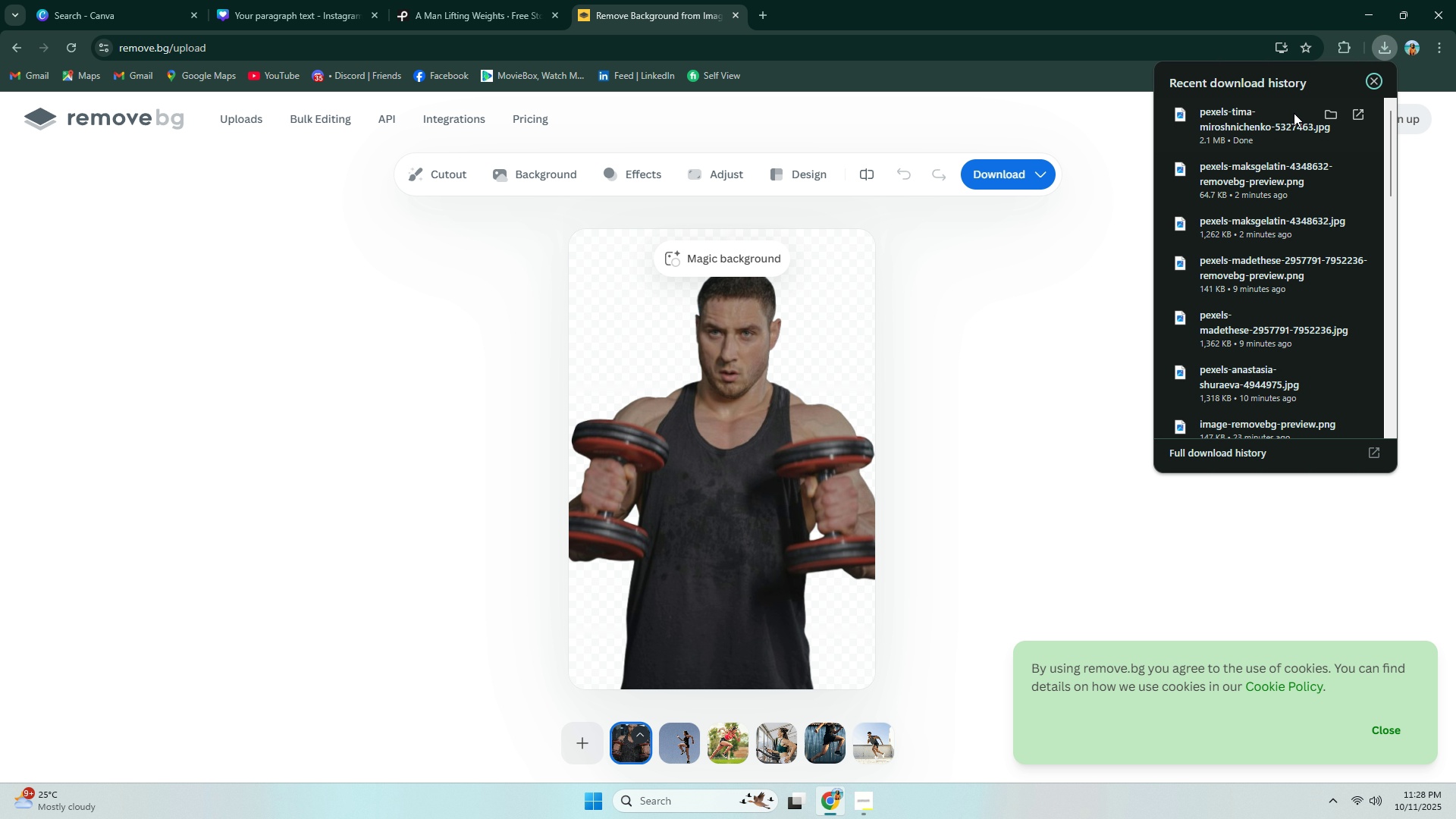 
mouse_move([1257, 133])
 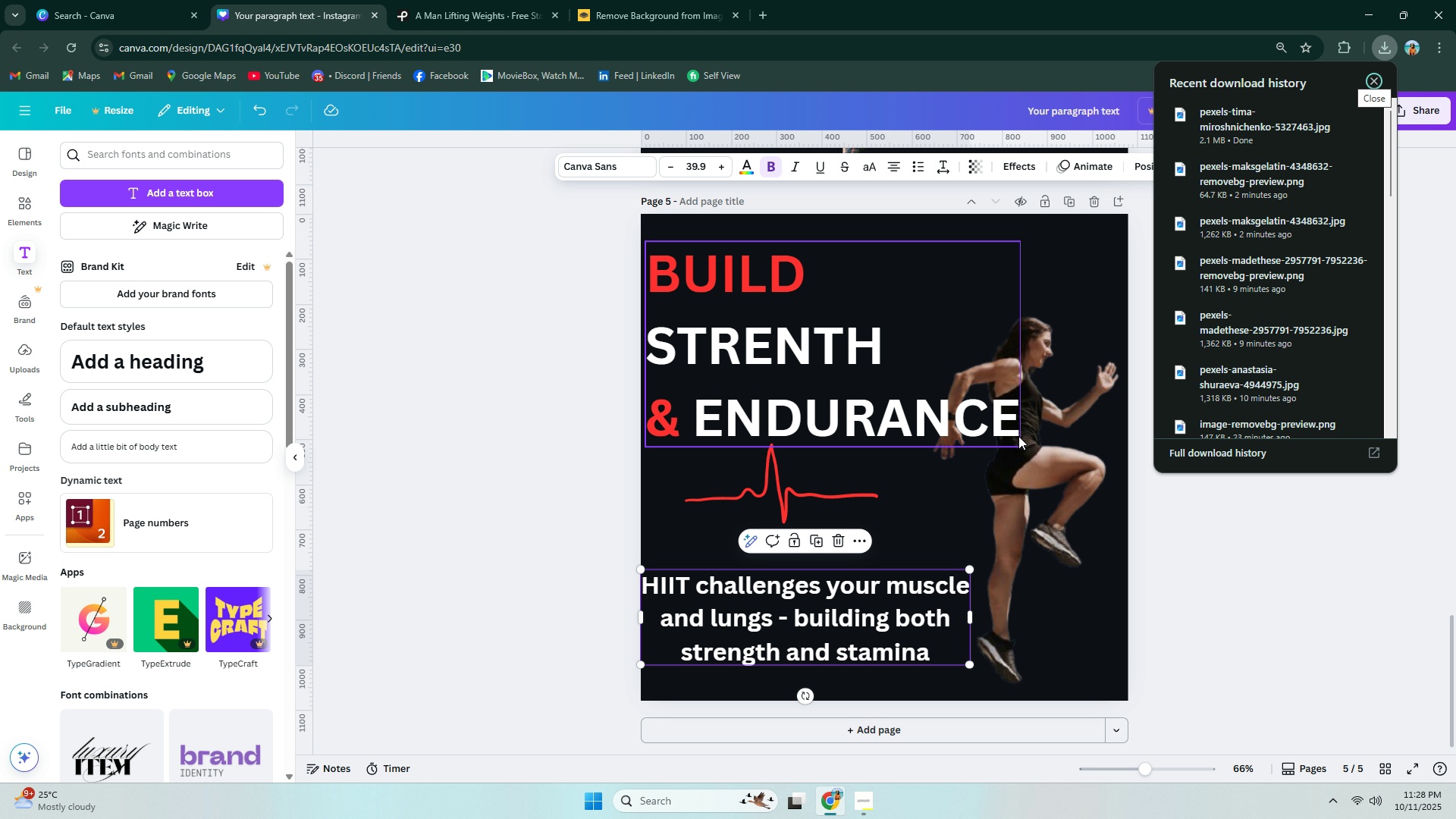 
left_click([1024, 462])
 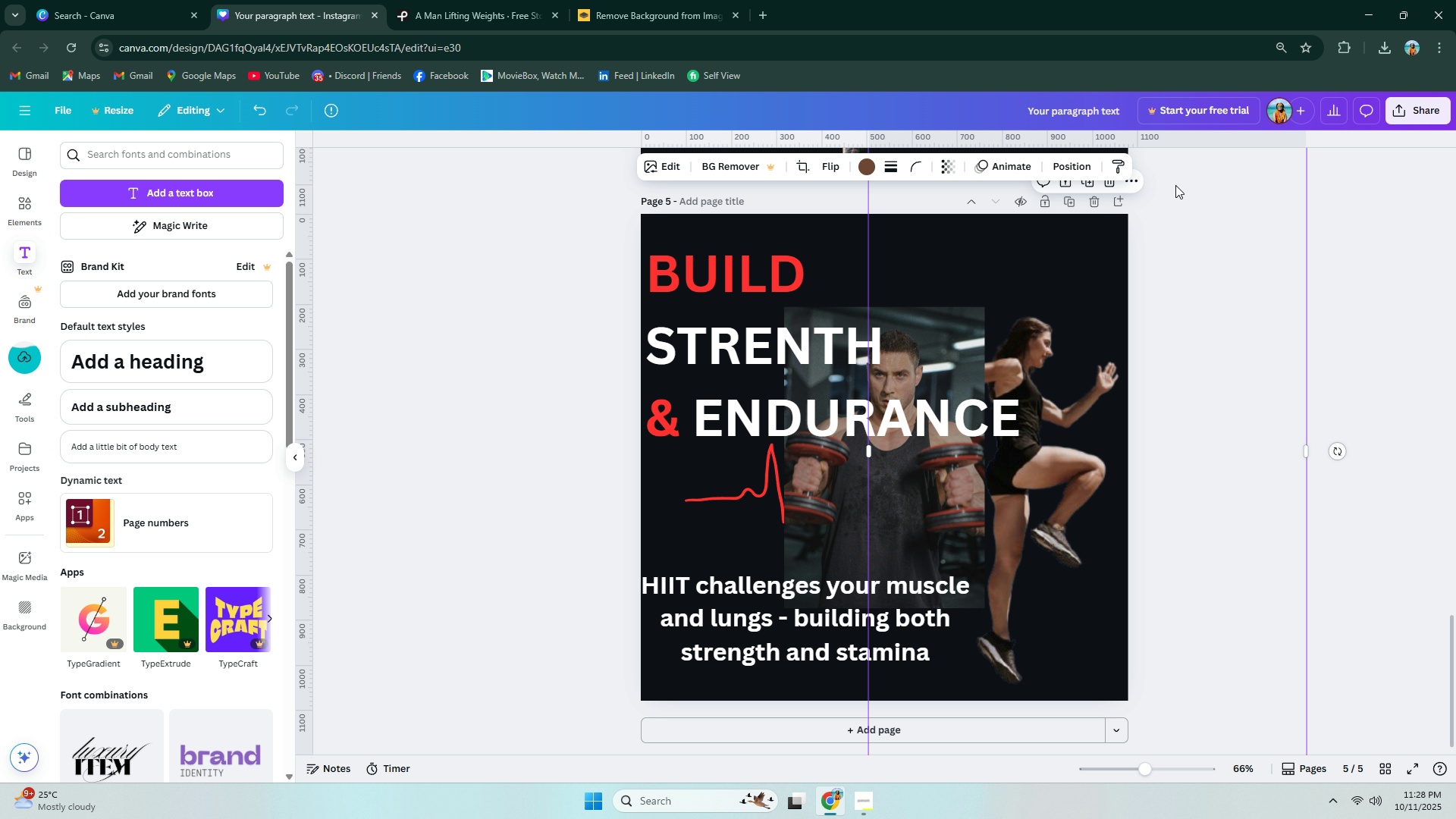 
left_click([623, 0])
 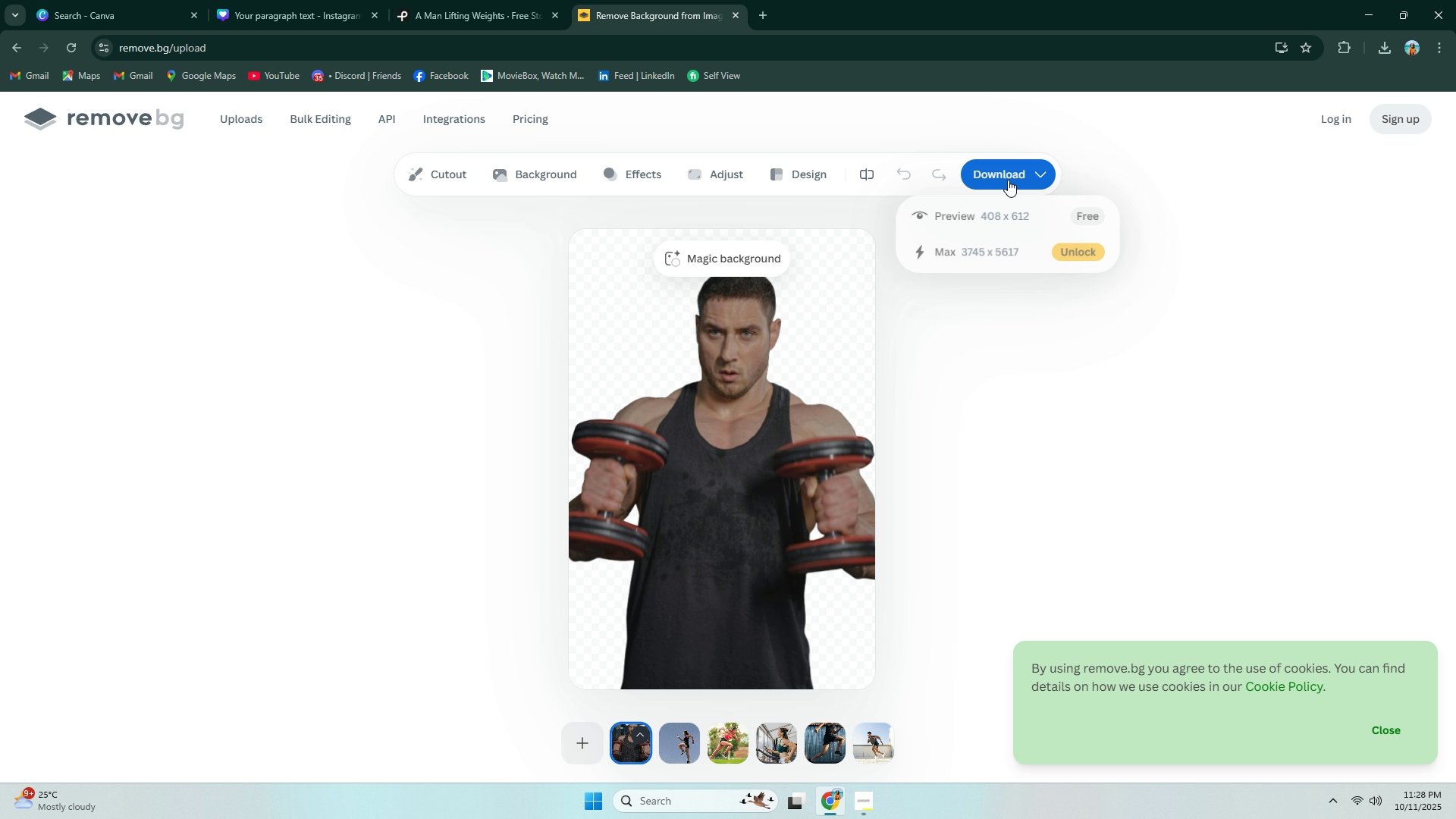 
double_click([1009, 217])
 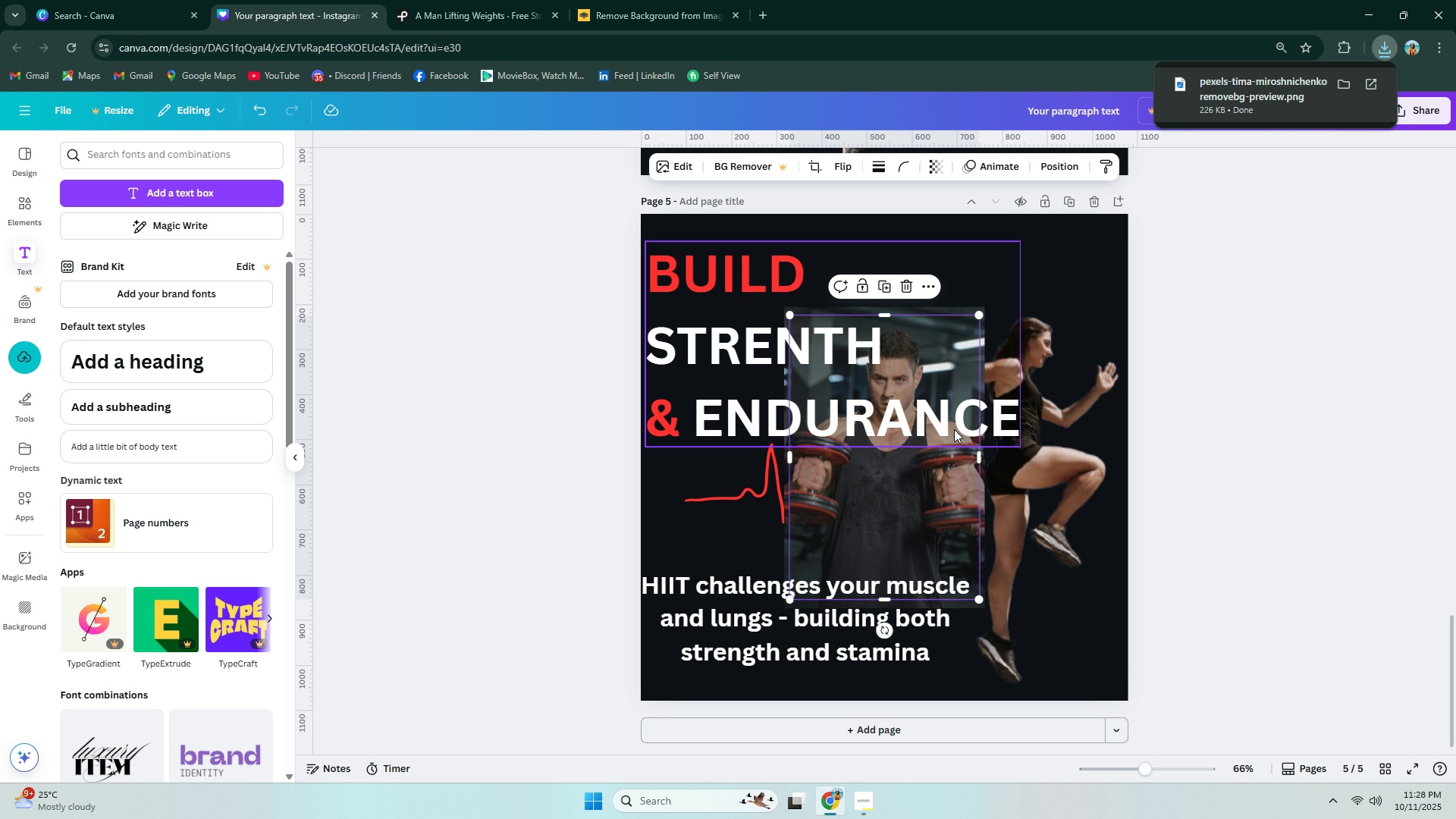 
left_click([1058, 547])
 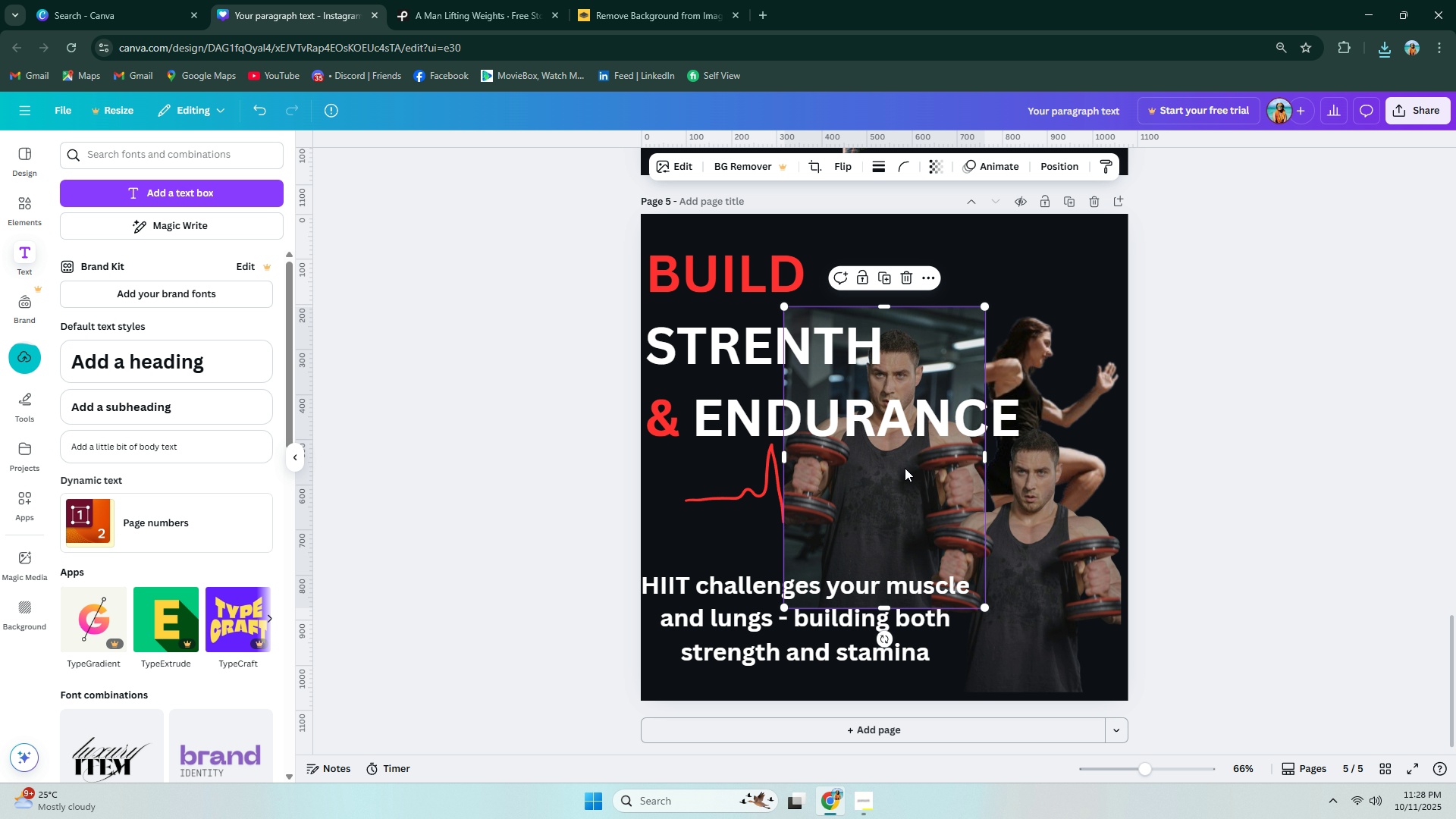 
key(Delete)
 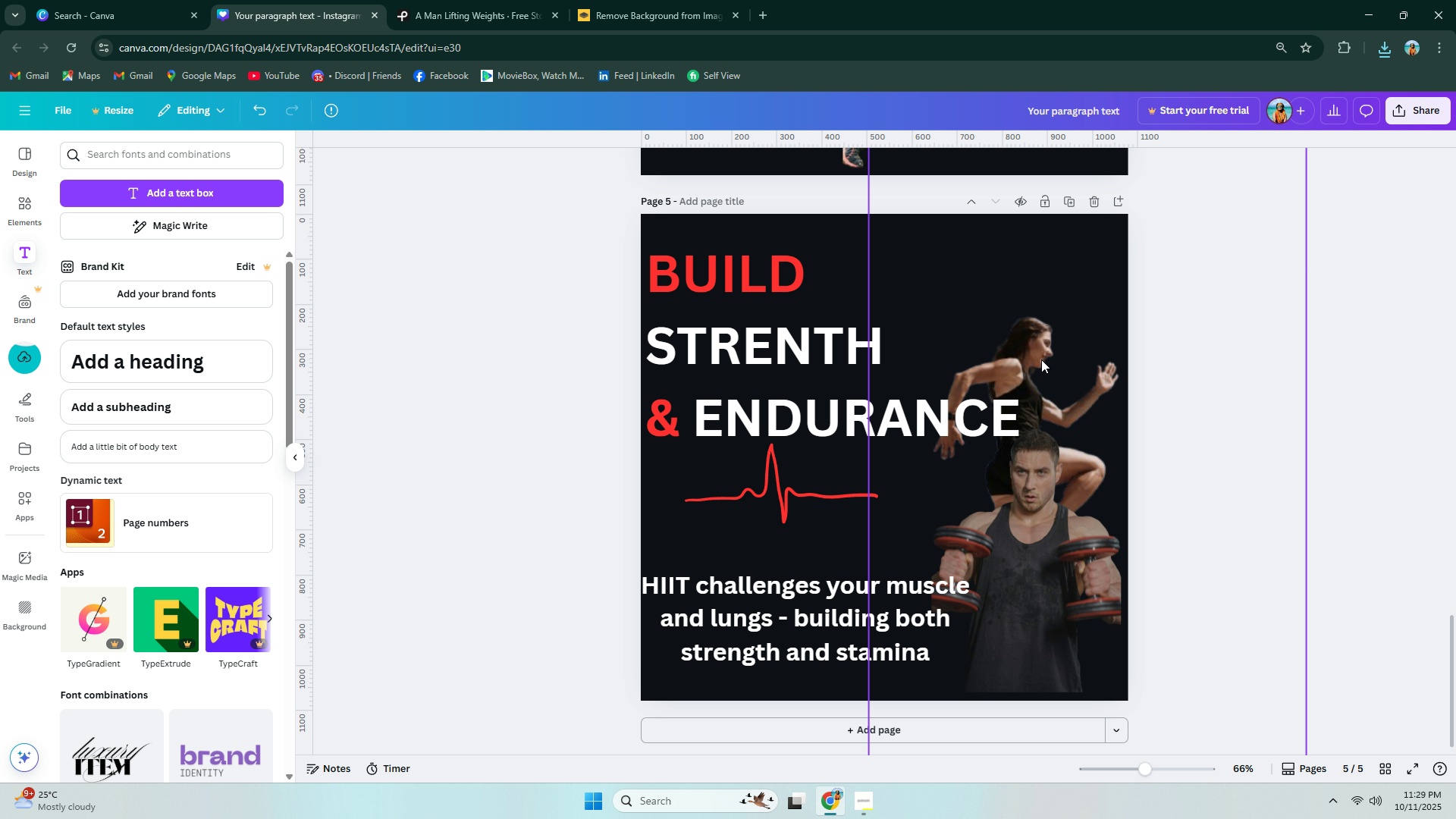 
left_click([1041, 359])
 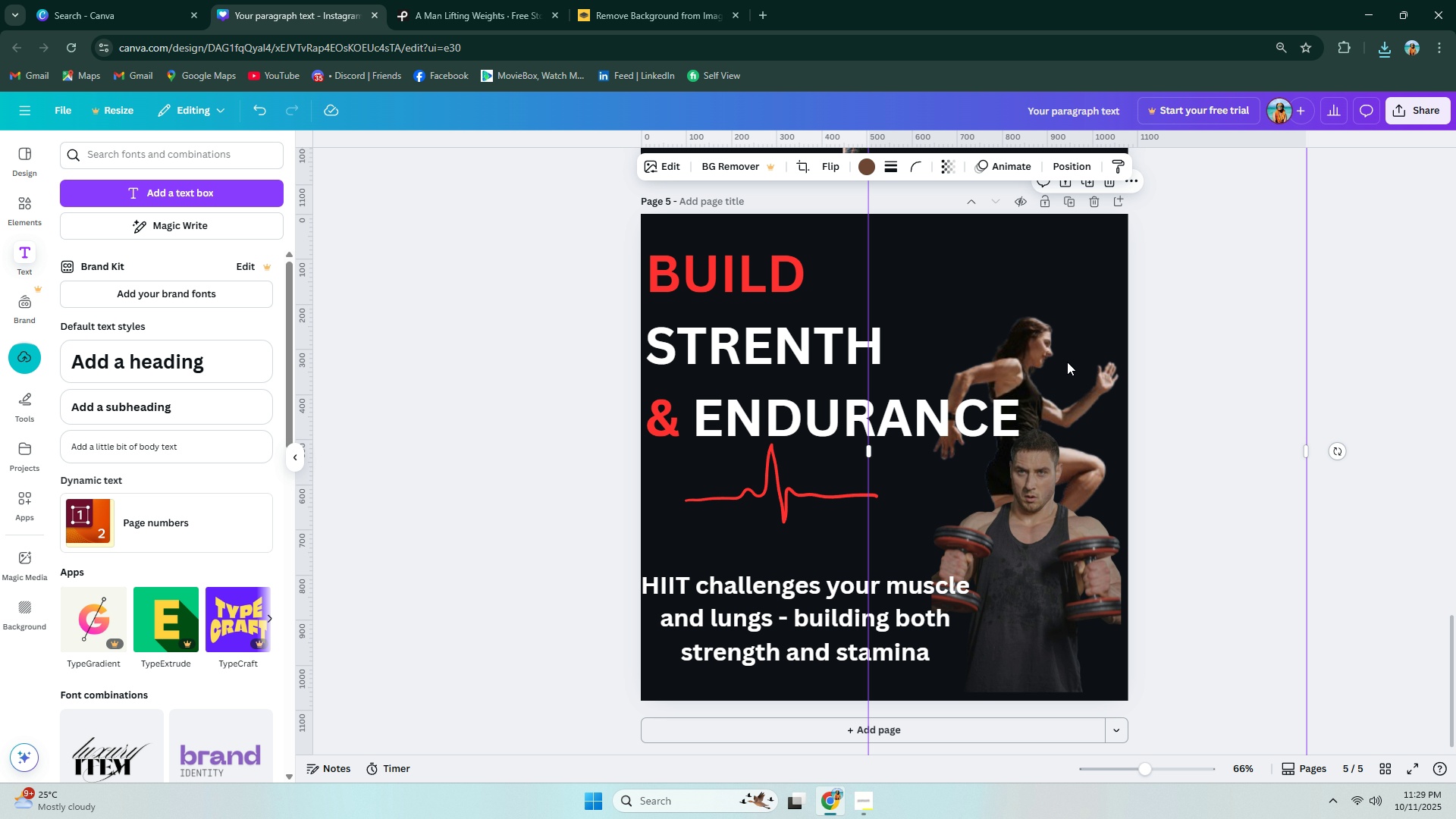 
key(Delete)
 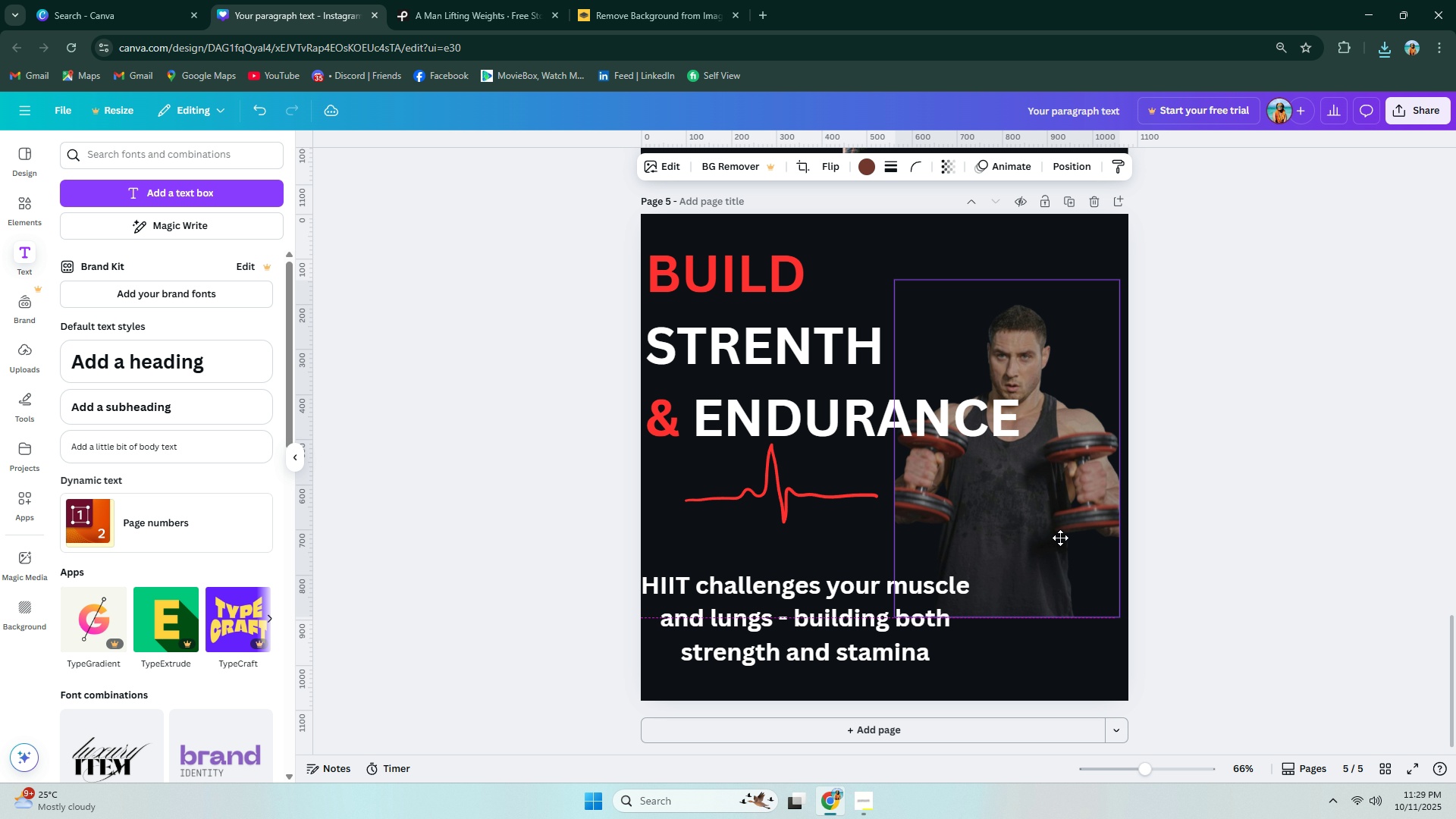 
left_click([1285, 512])
 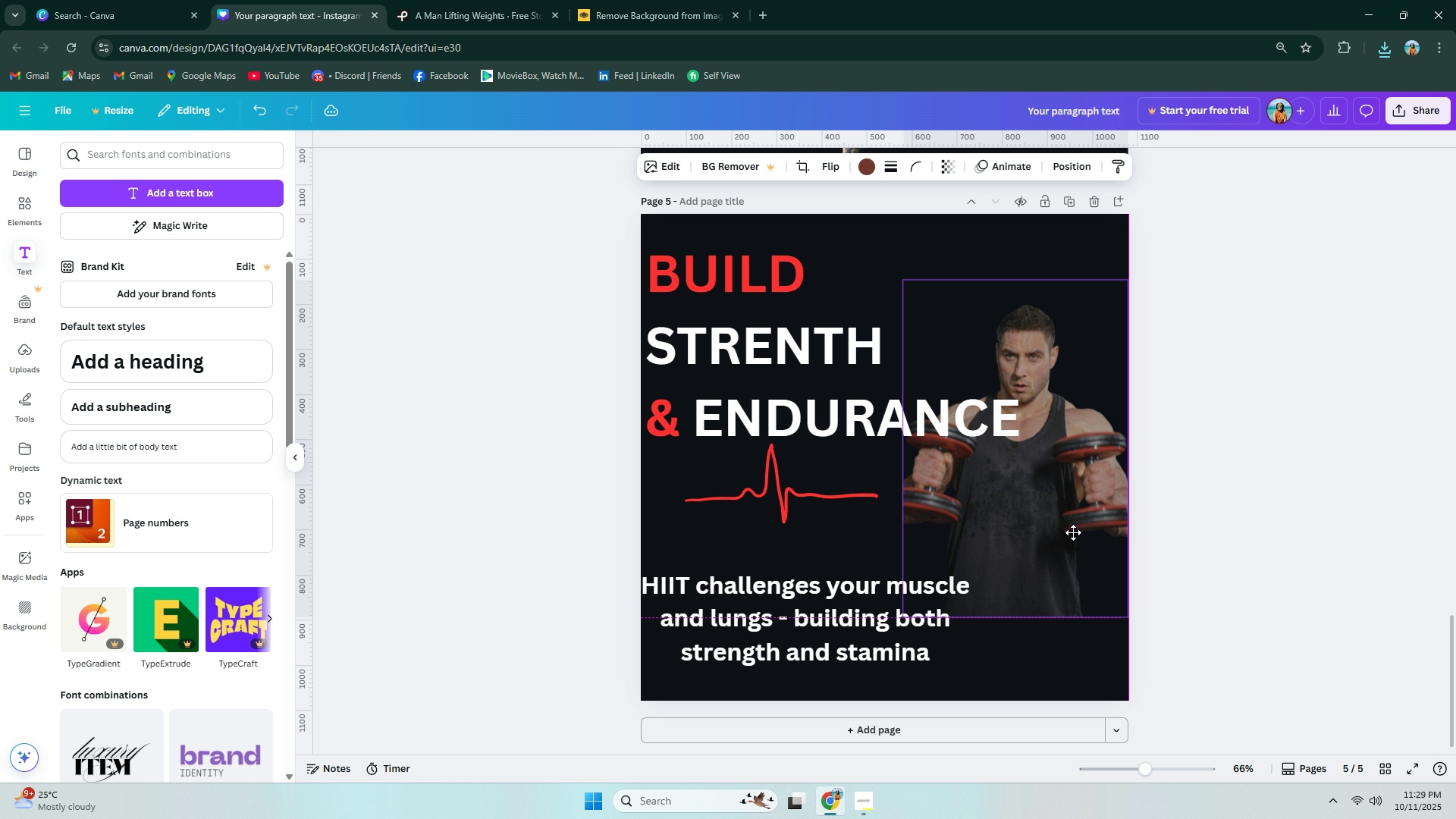 
wait(5.06)
 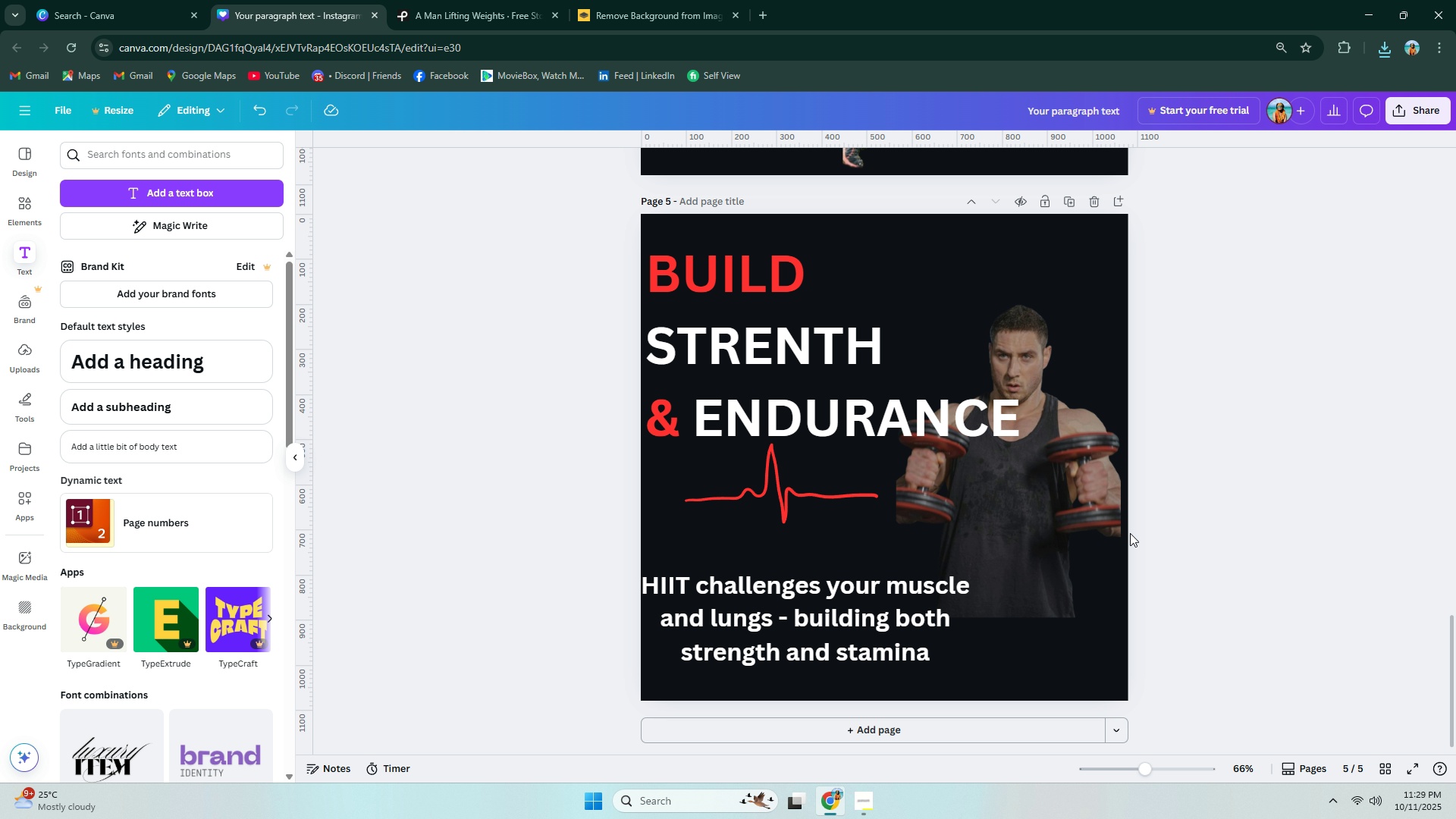 
mouse_move([809, 482])
 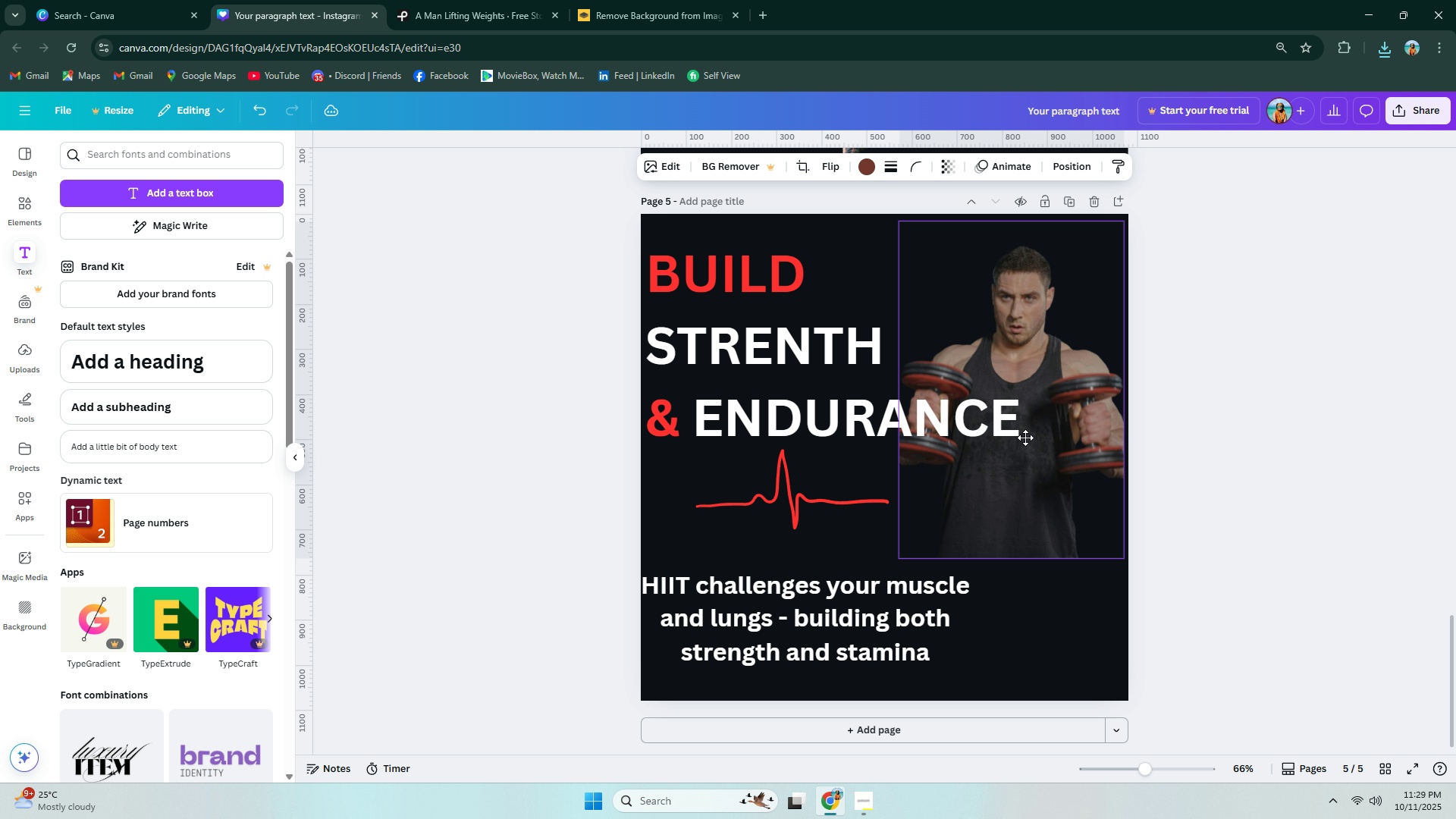 
left_click([1182, 513])
 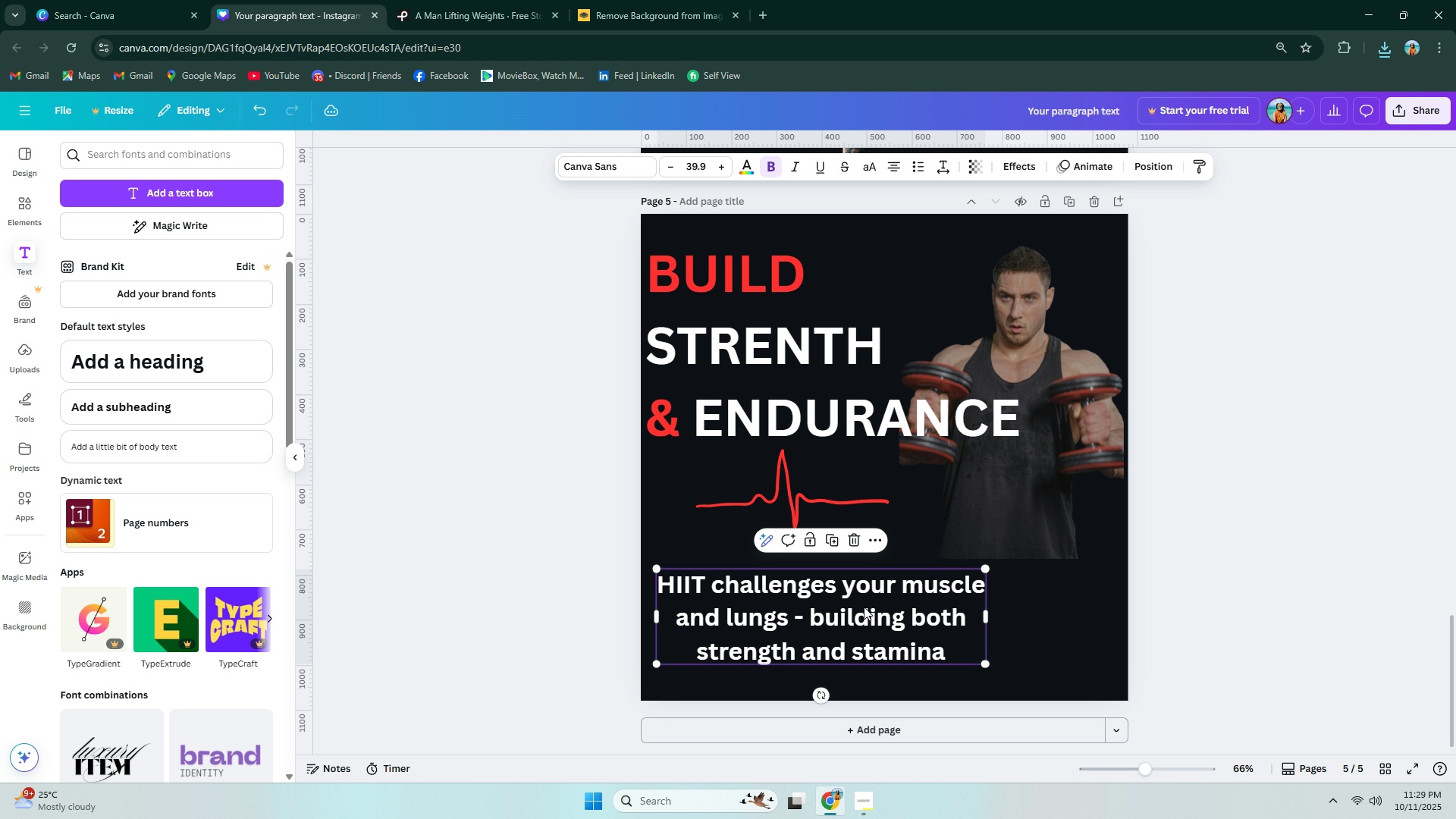 
wait(5.45)
 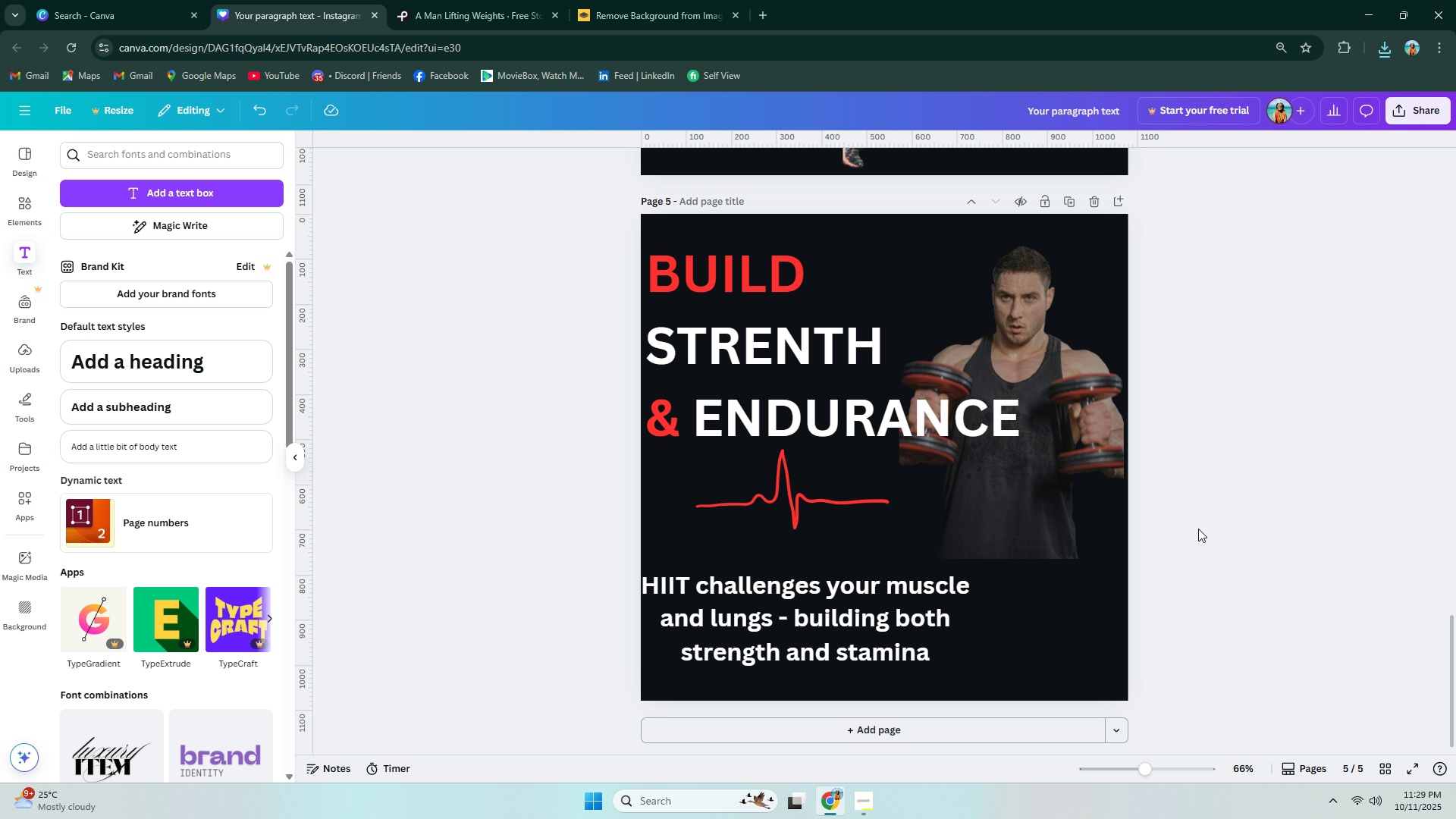 
left_click([1291, 538])
 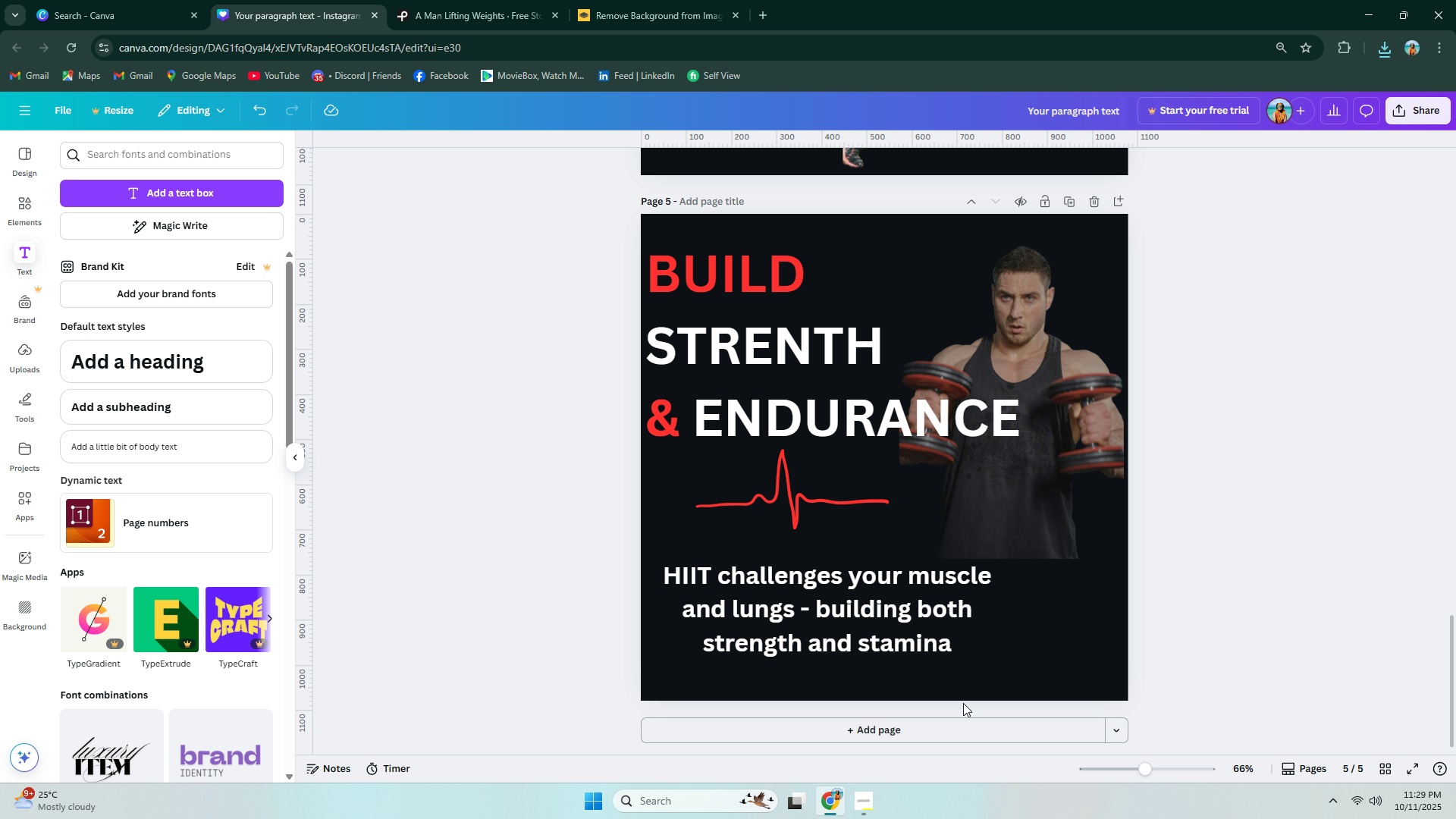 
left_click([950, 722])
 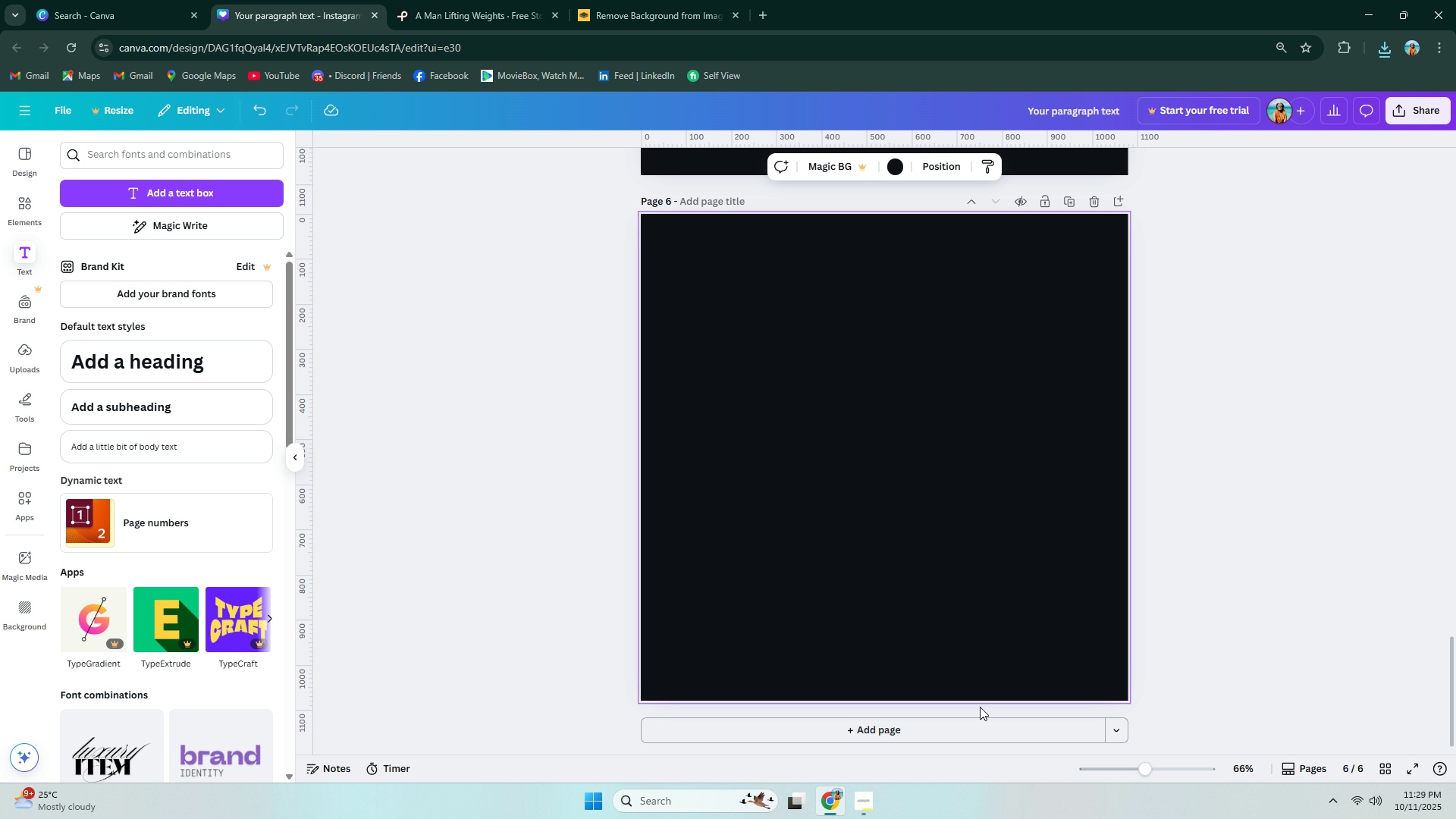 
wait(9.37)
 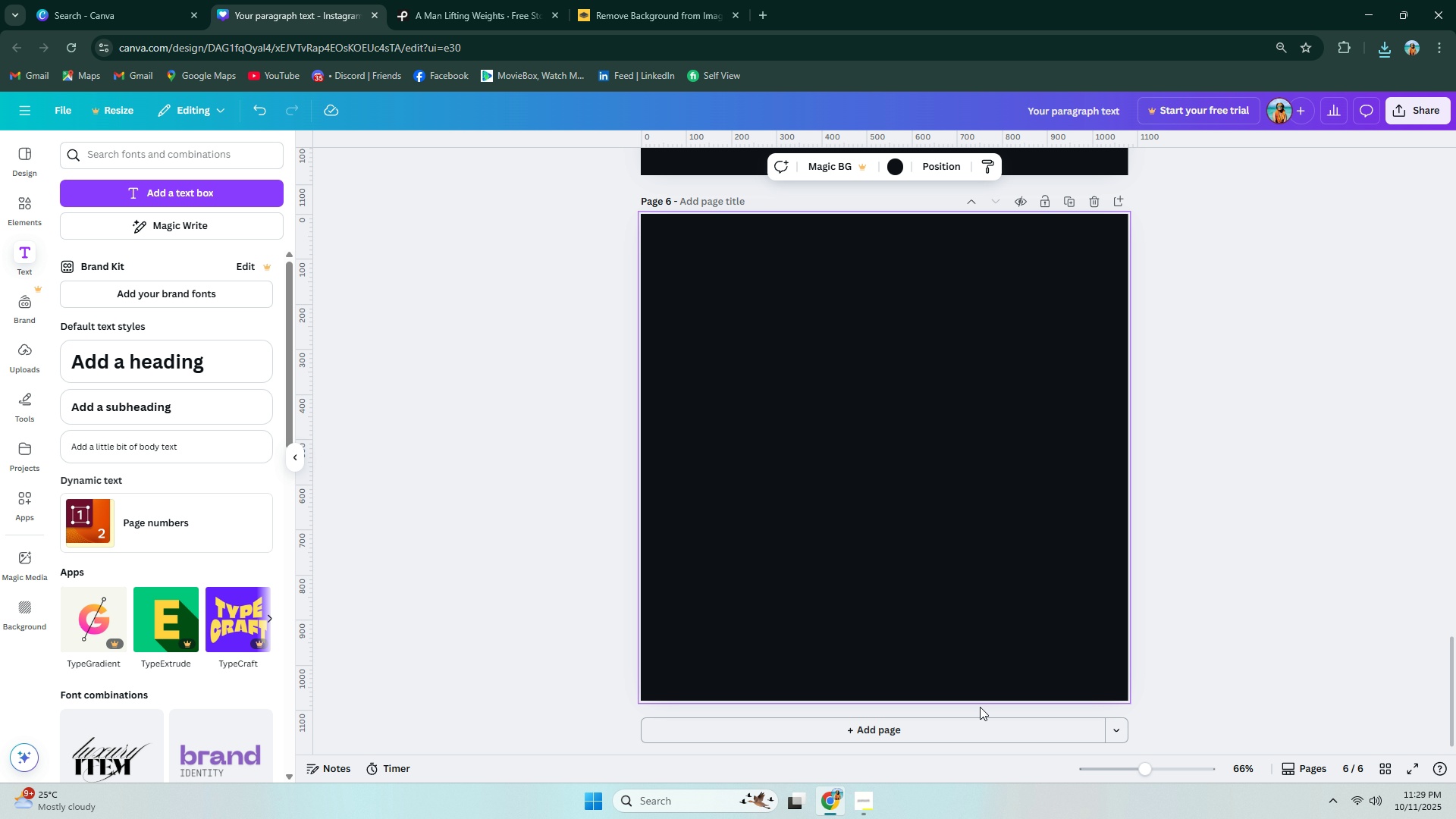 
left_click([893, 169])
 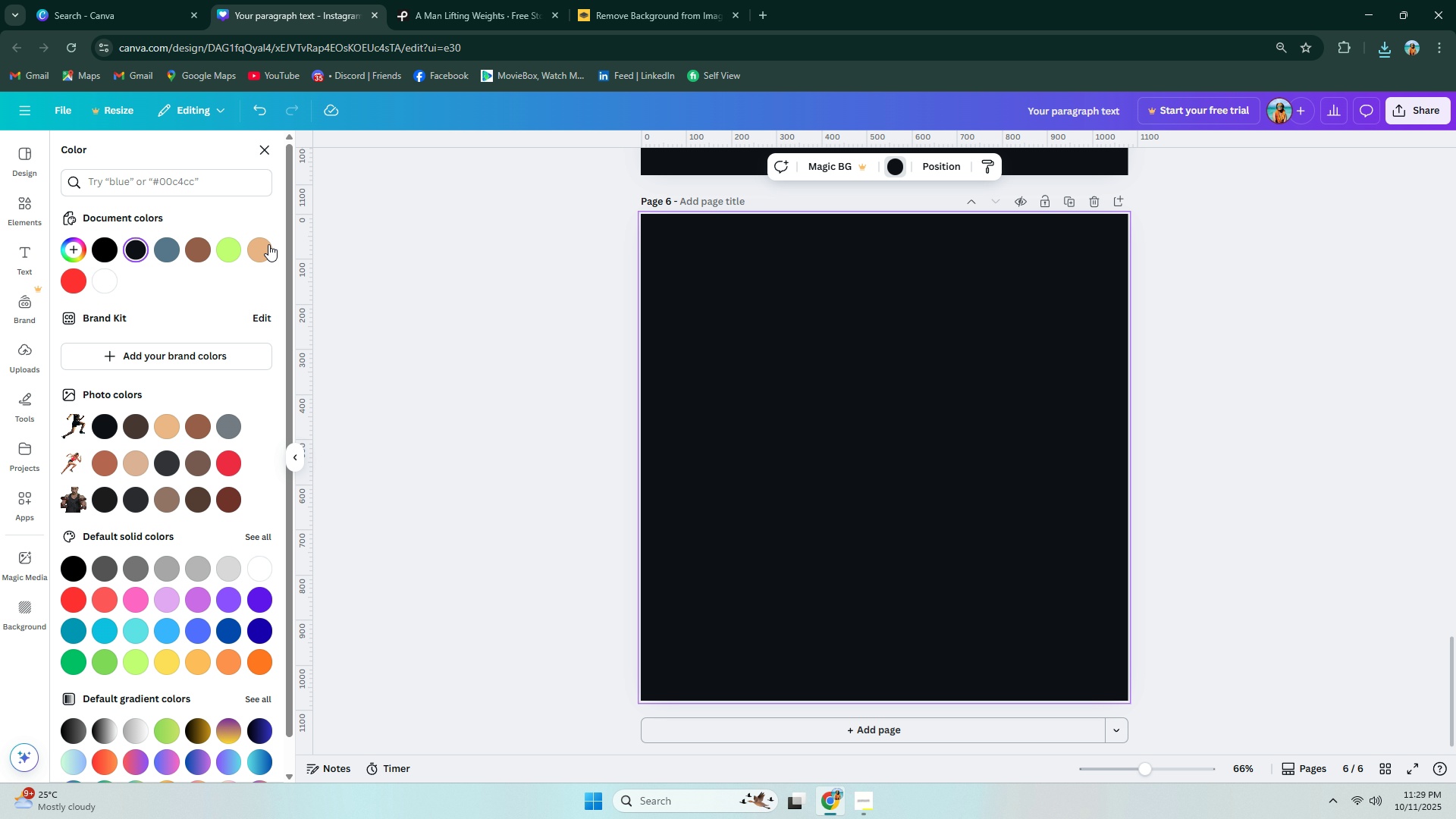 
left_click([228, 252])
 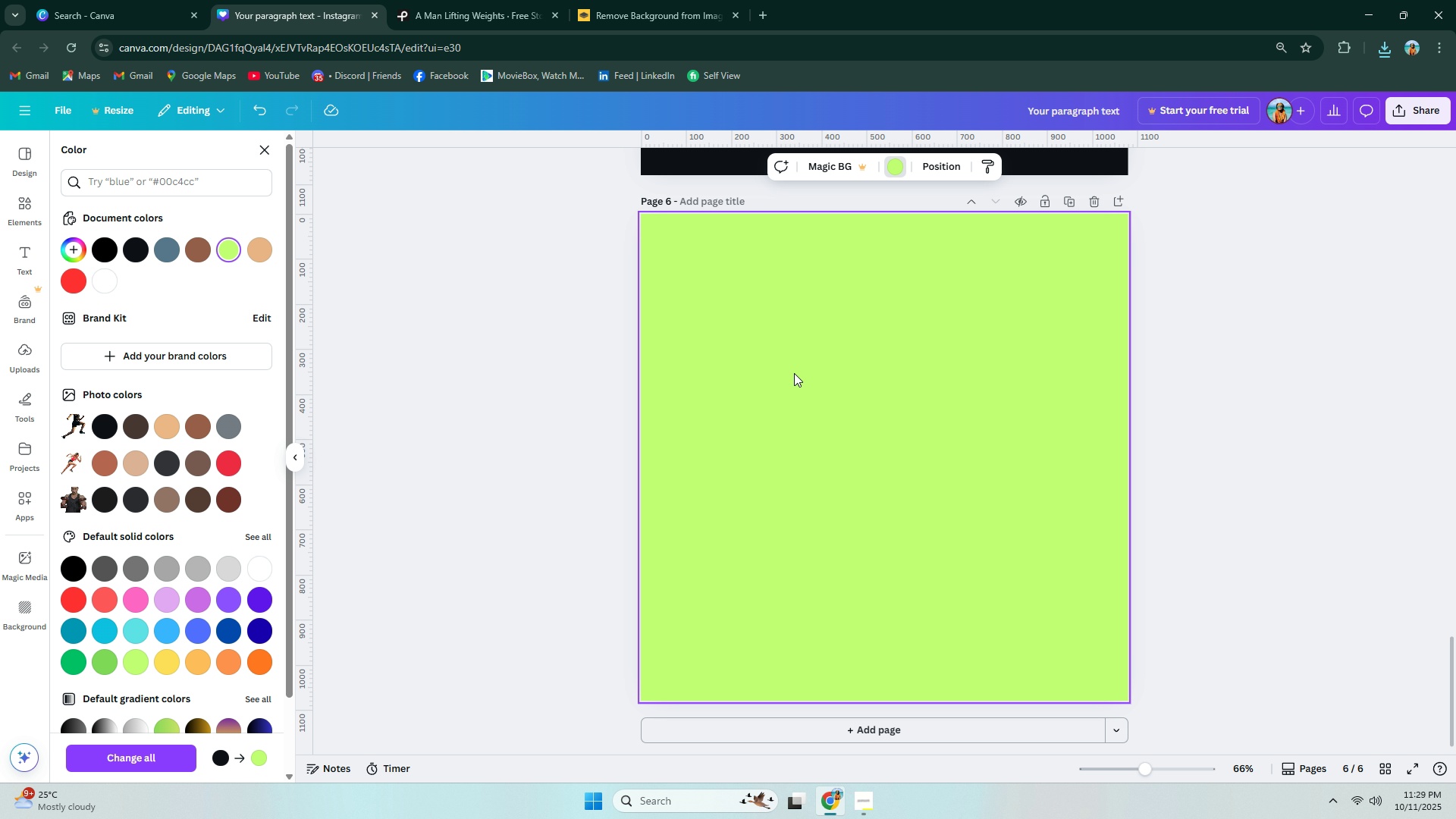 
left_click([794, 373])
 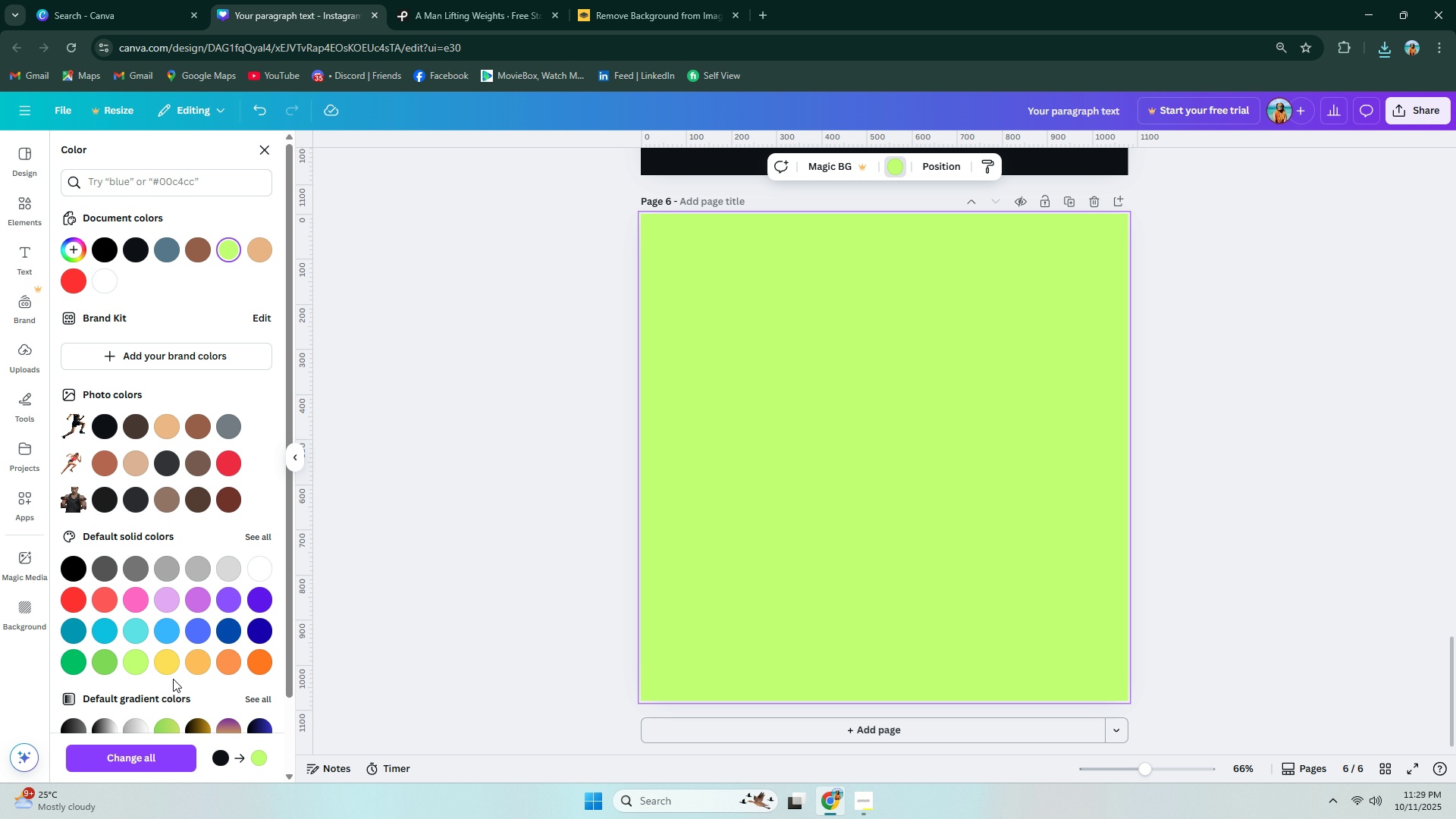 
left_click([111, 657])
 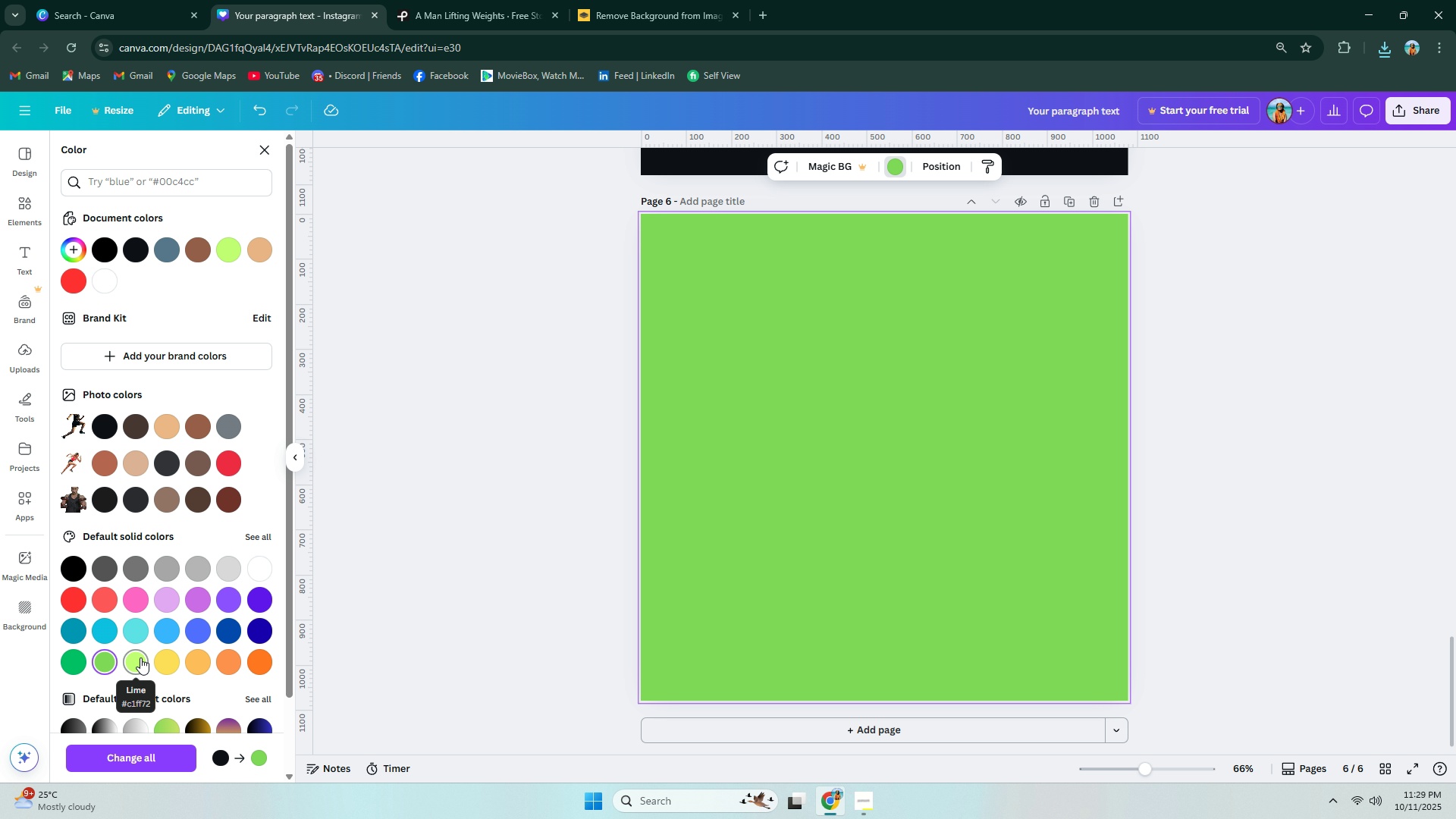 
left_click([143, 657])
 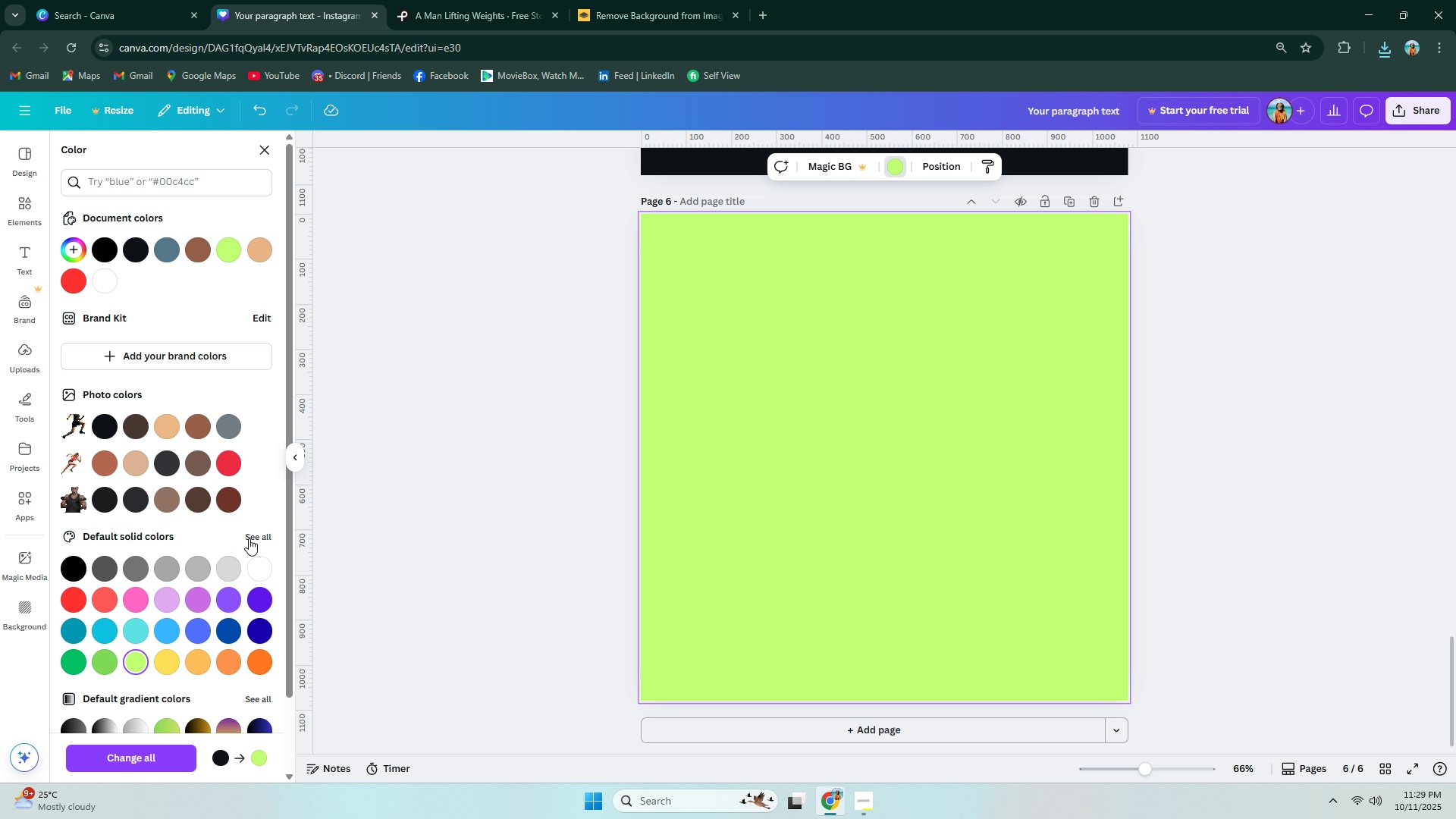 
left_click([249, 538])
 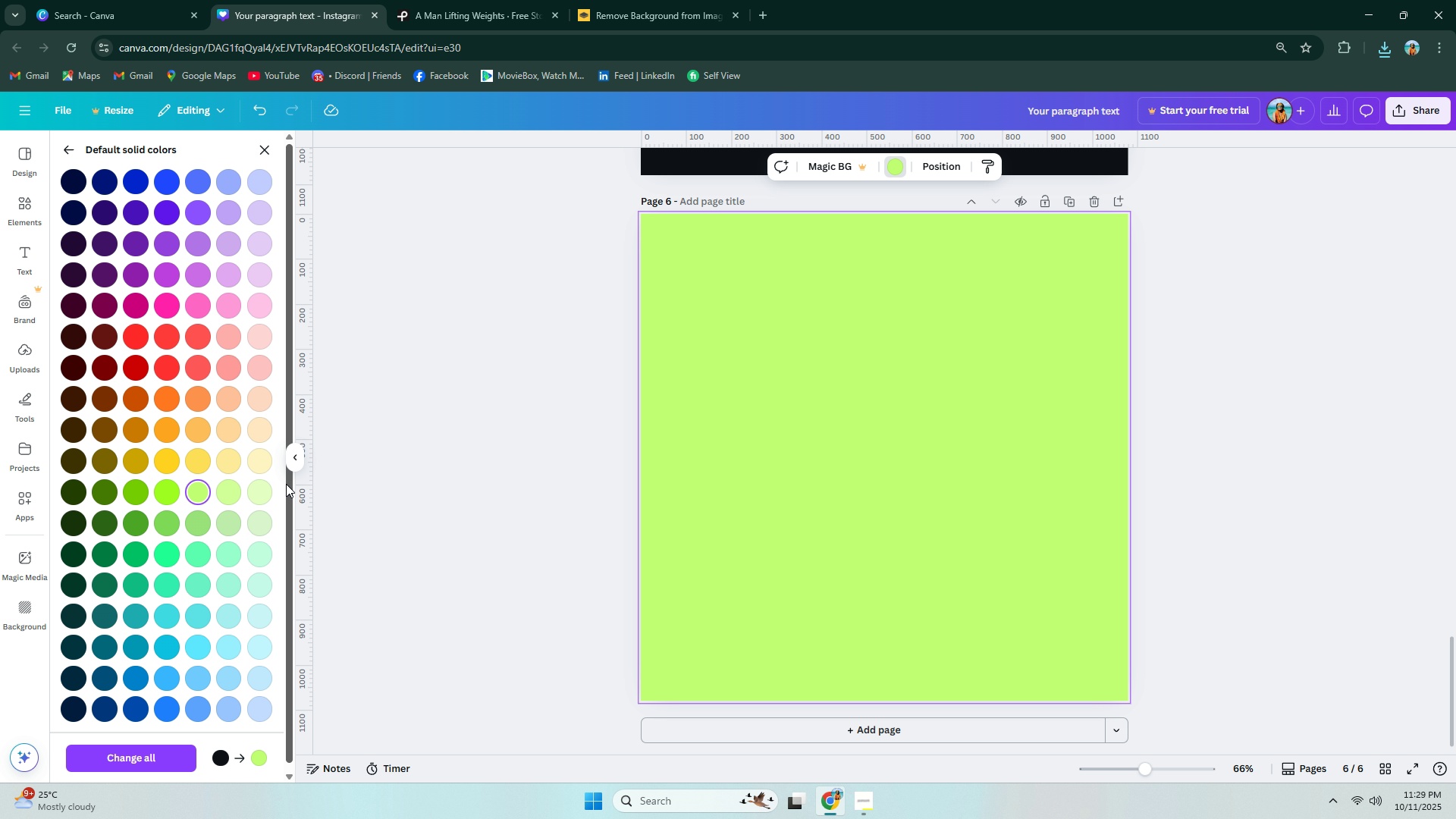 
wait(7.23)
 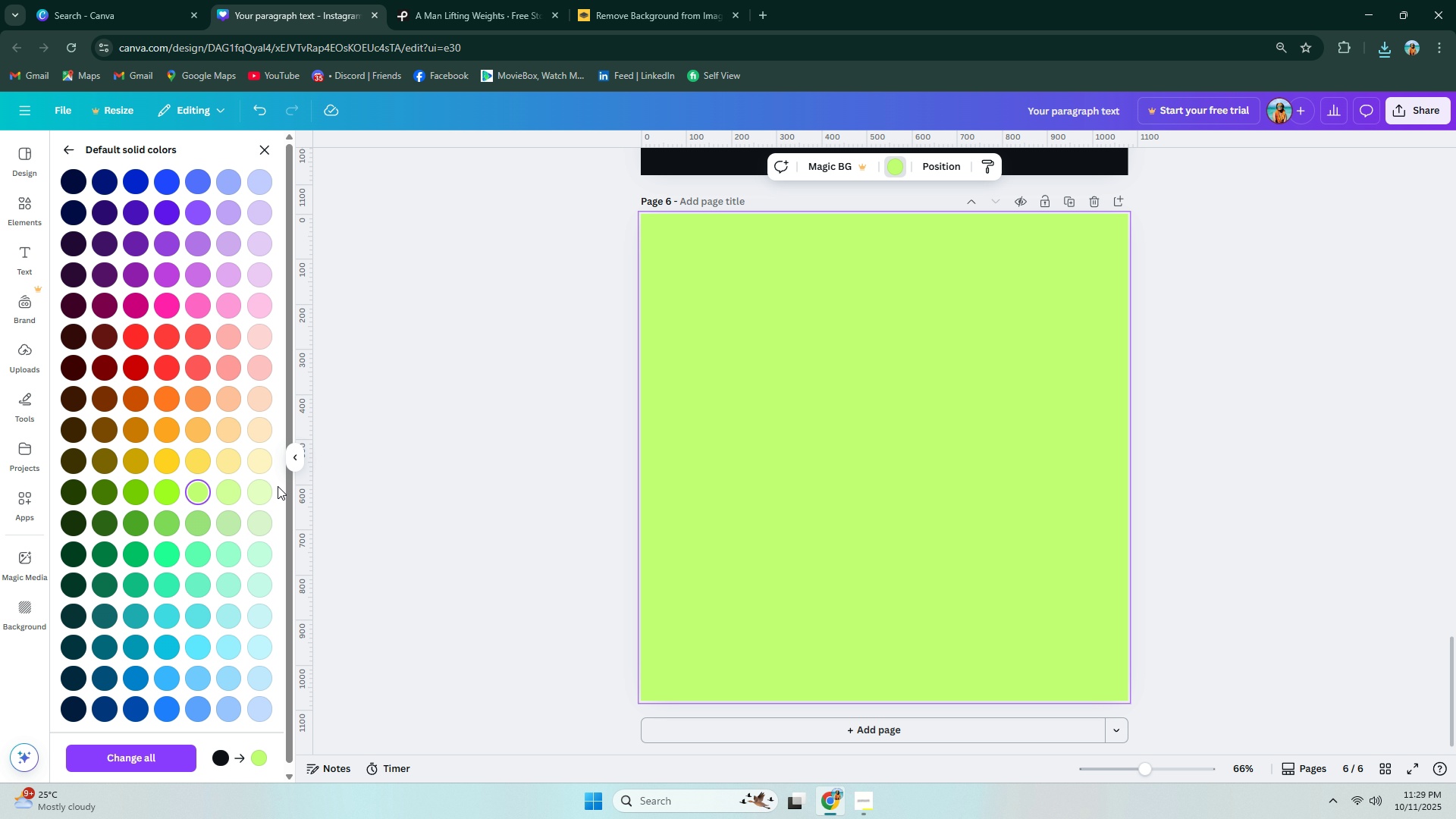 
left_click([157, 494])
 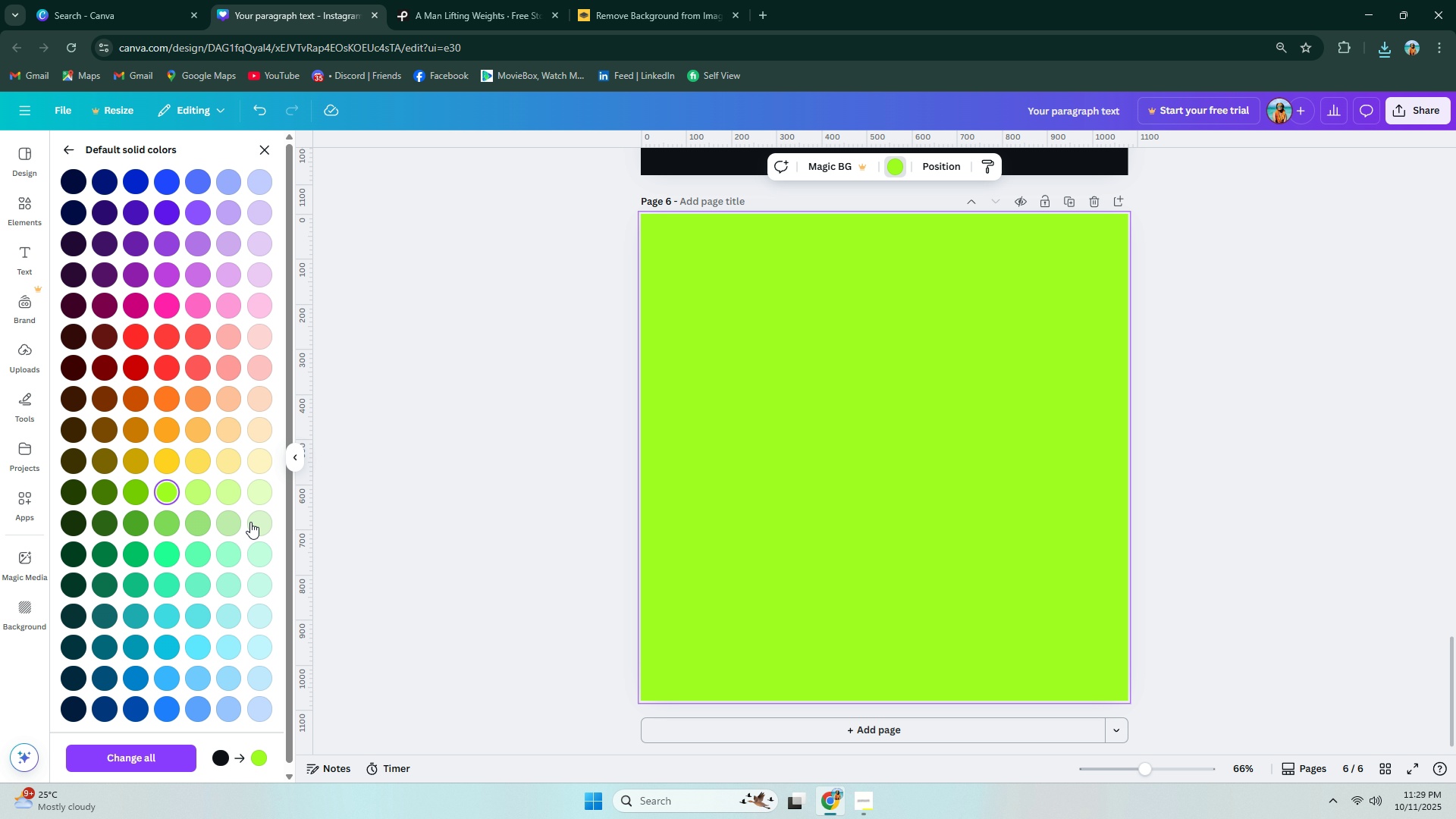 
mouse_move([215, 484])
 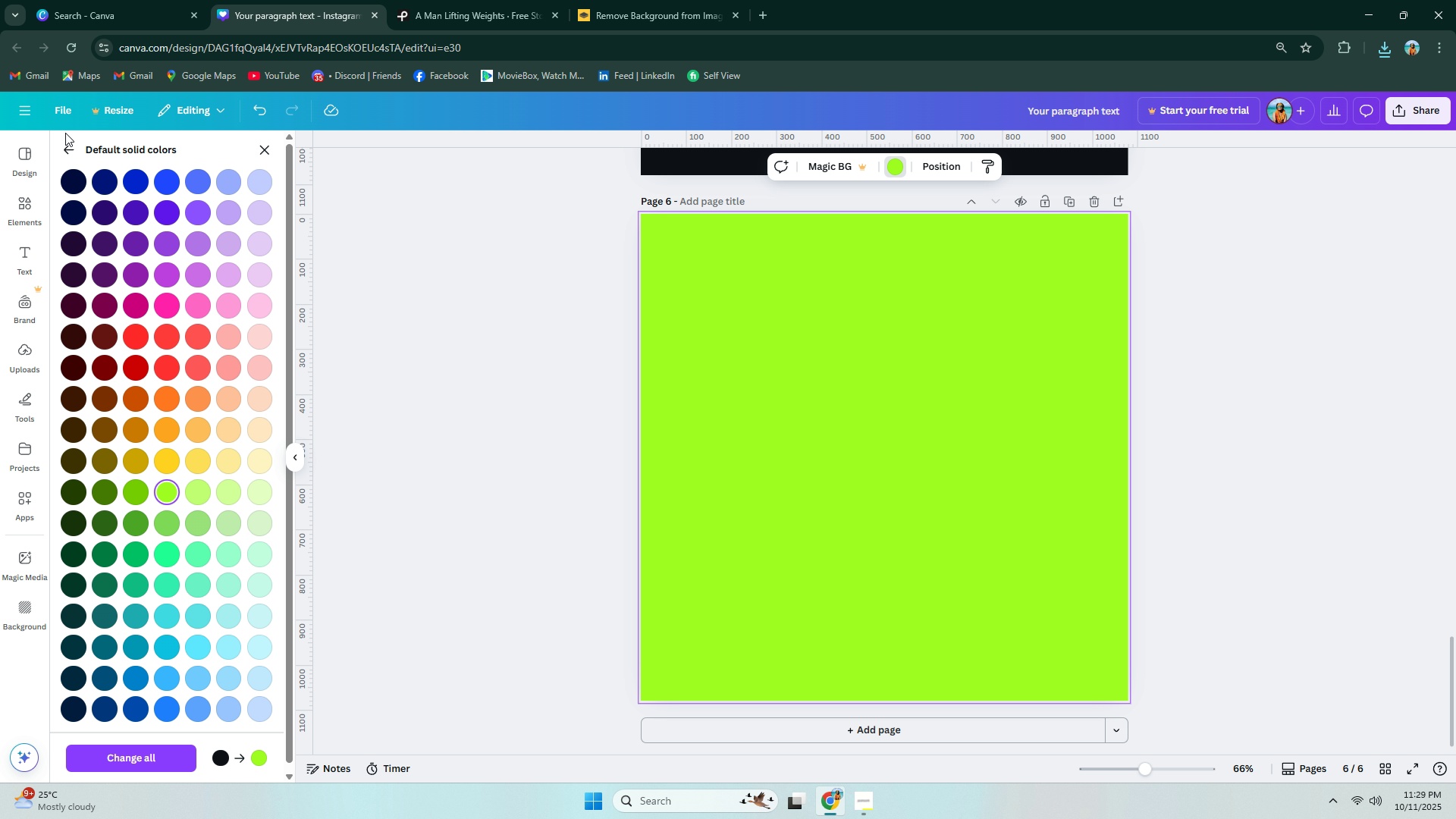 
left_click([66, 149])
 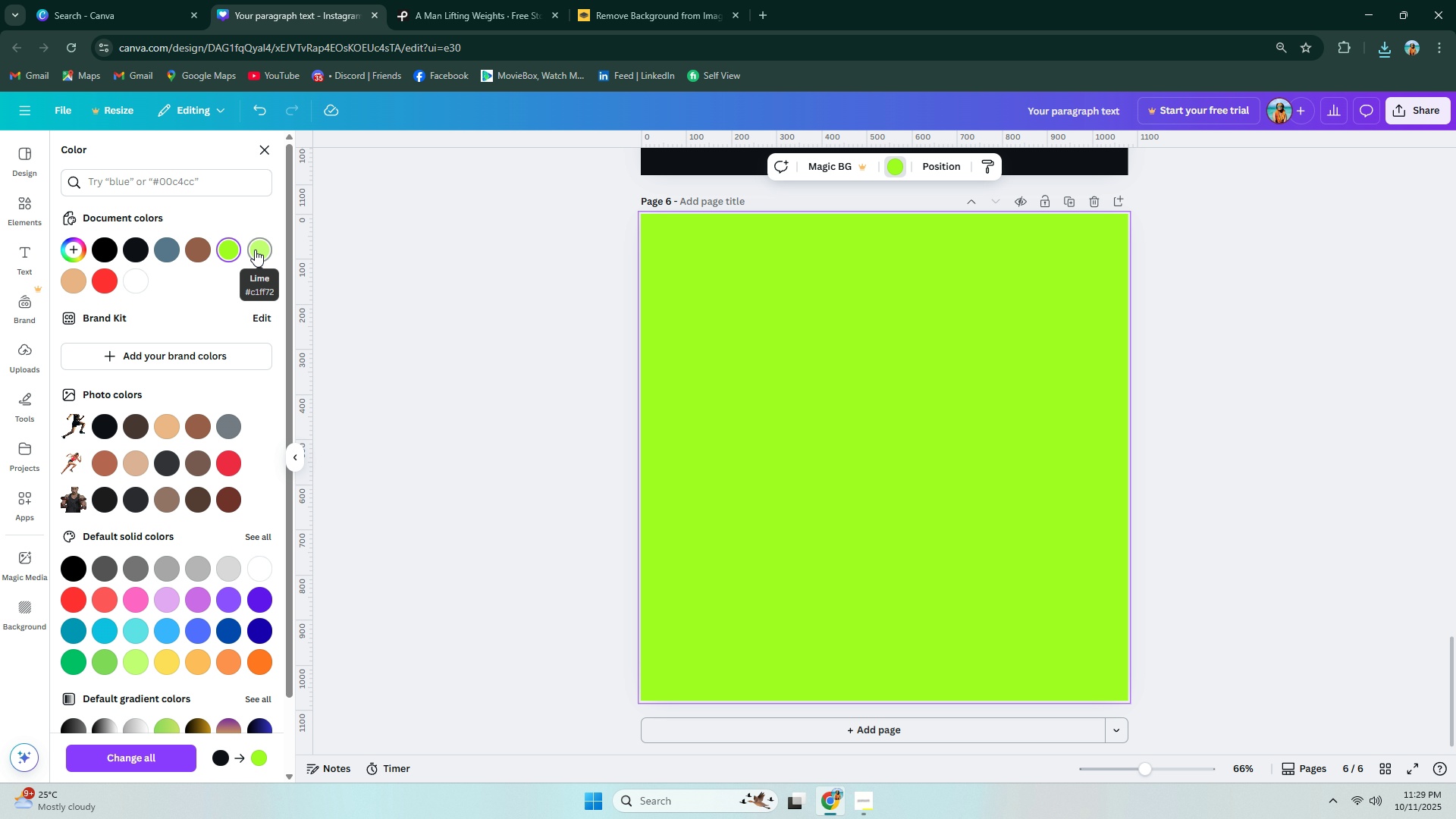 
left_click([255, 249])
 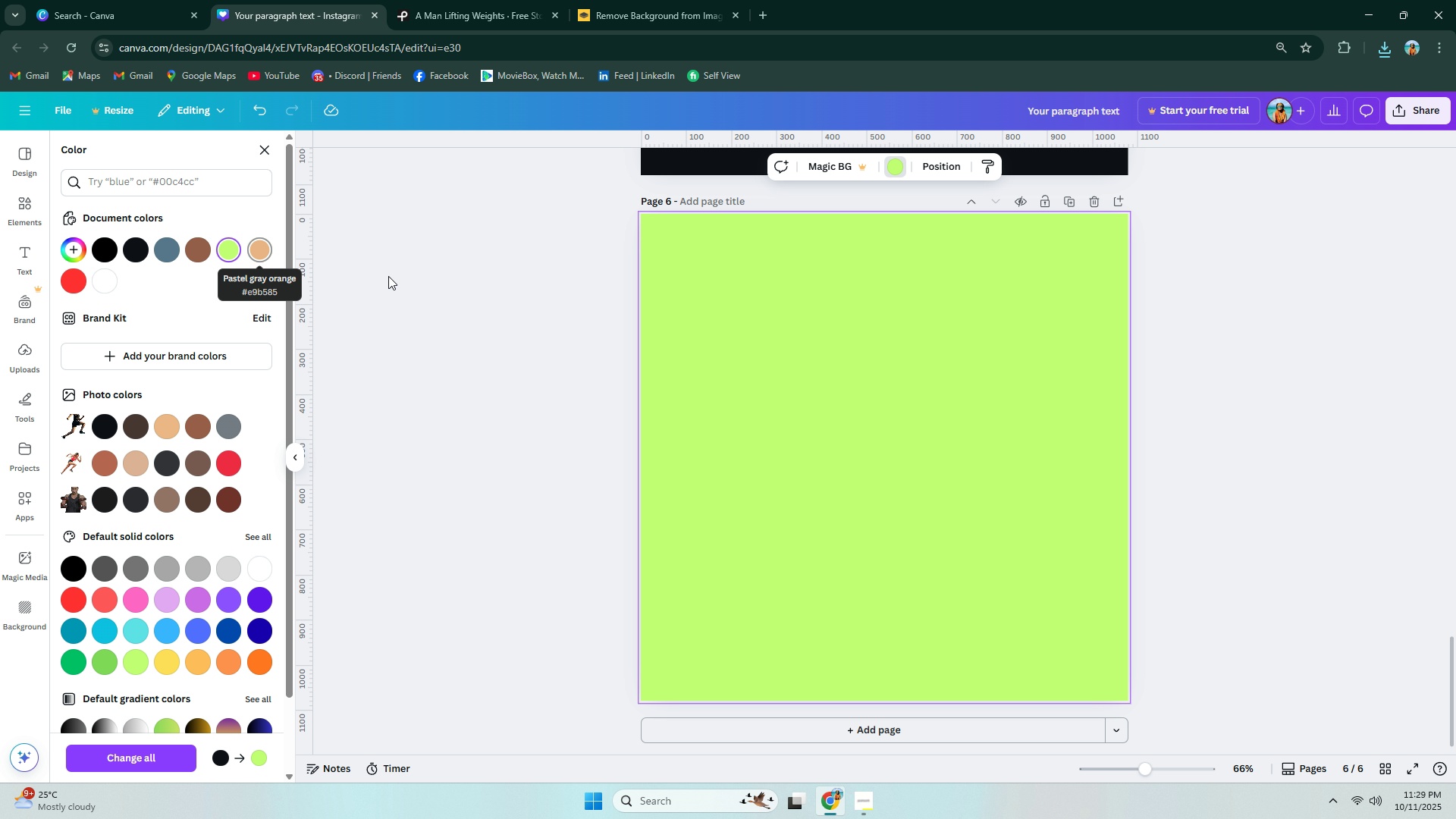 
scroll: coordinate [770, 348], scroll_direction: up, amount: 12.0
 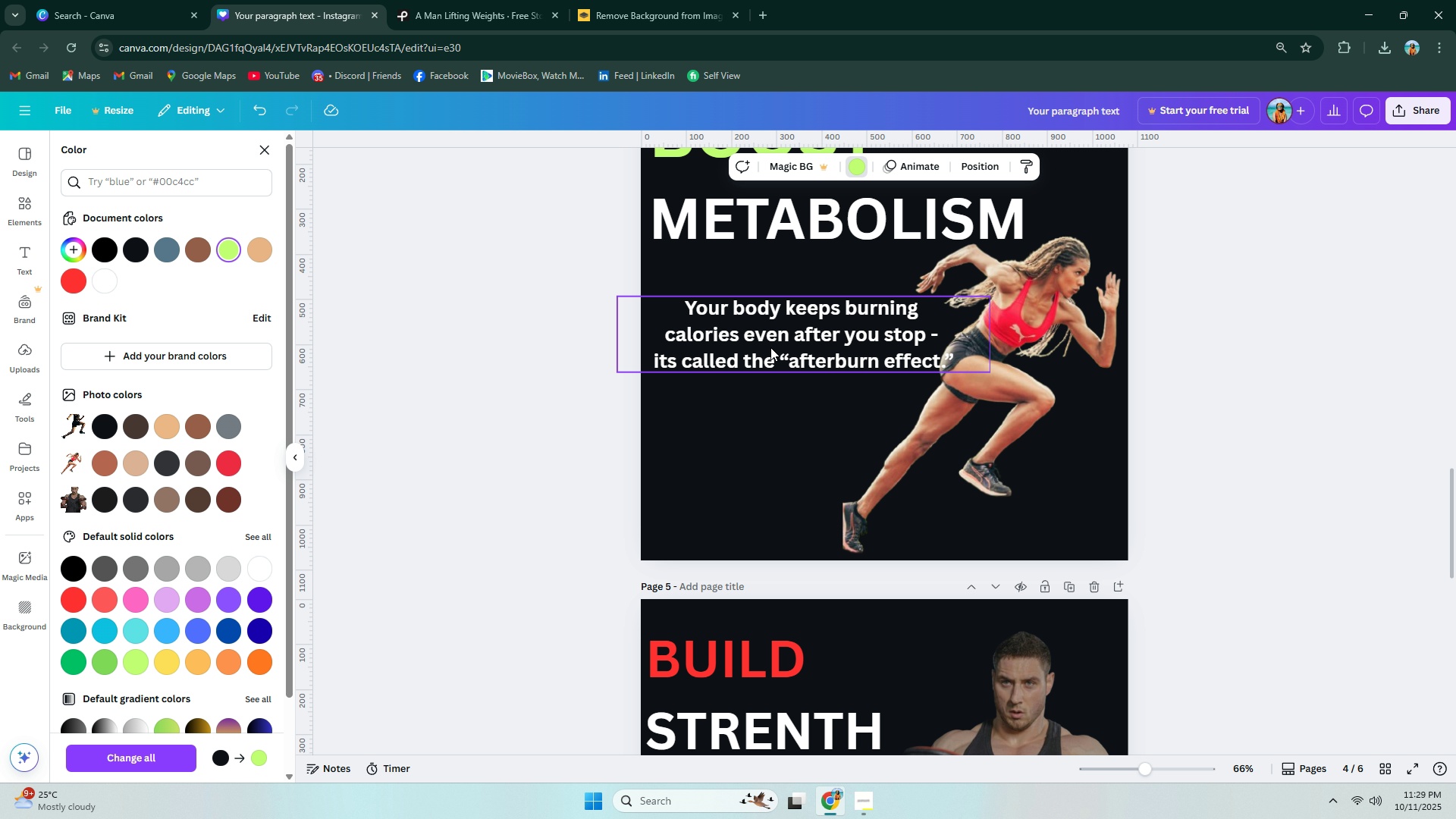 
scroll: coordinate [748, 441], scroll_direction: down, amount: 13.0
 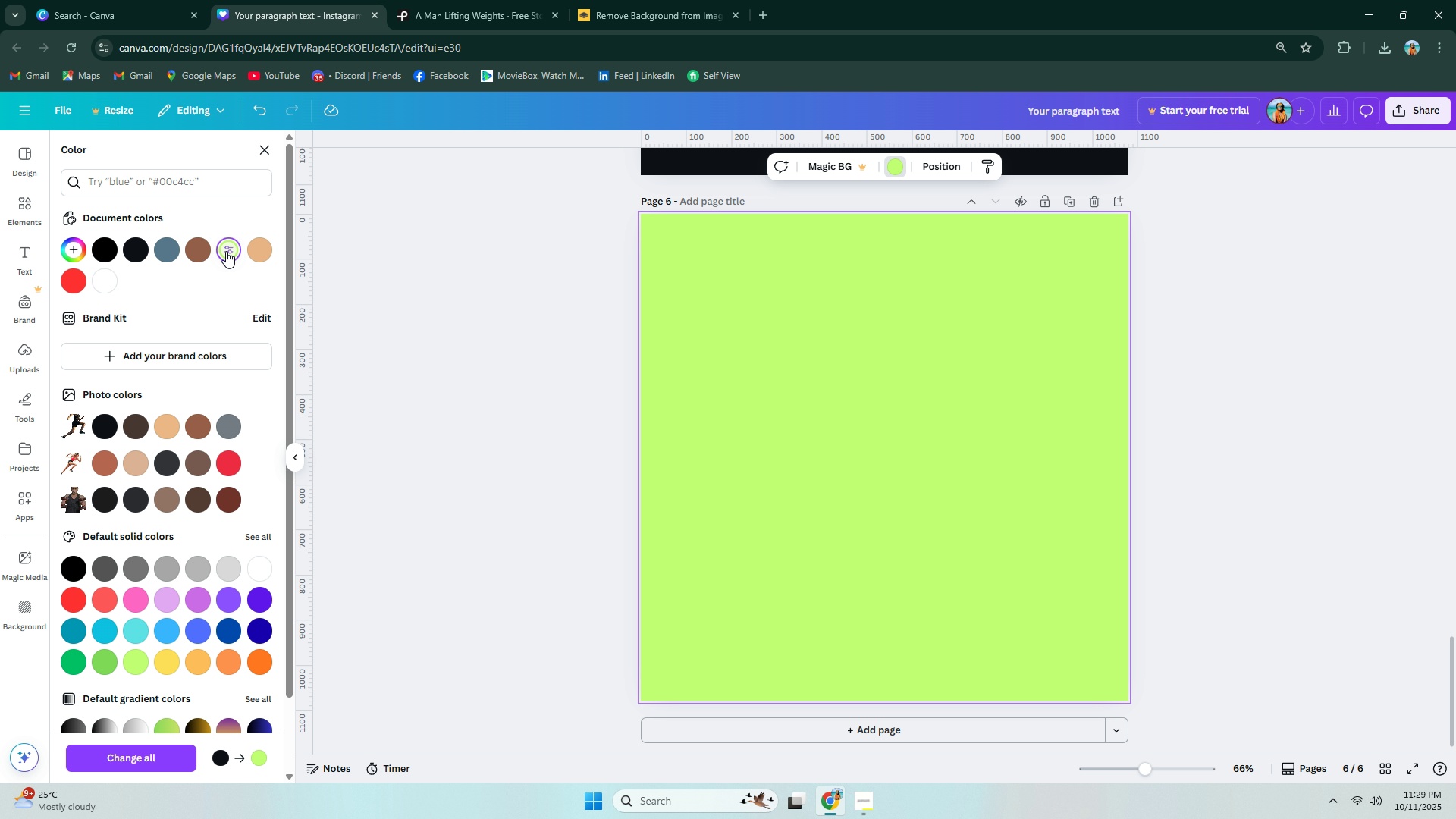 
left_click([877, 410])
 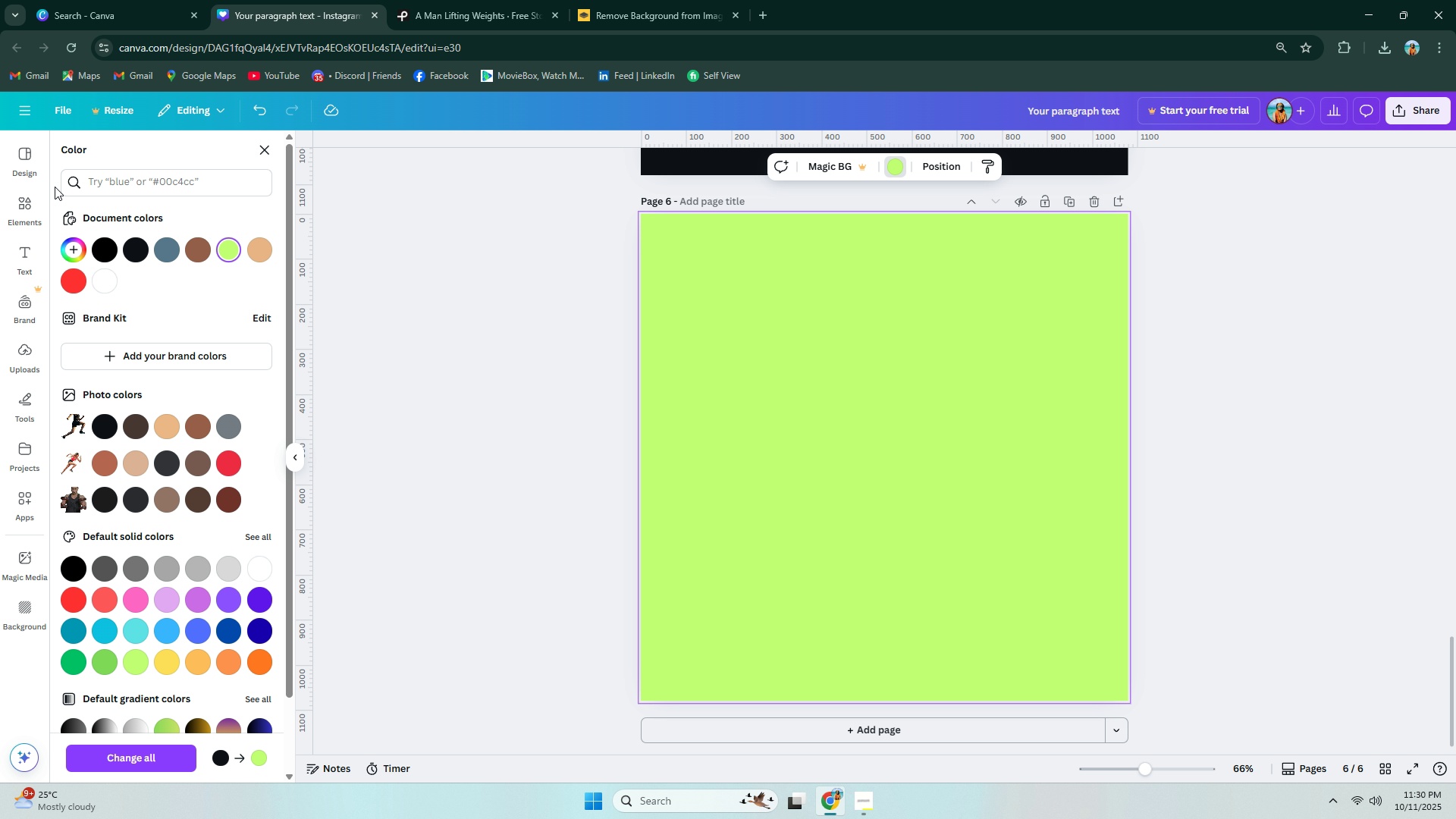 
left_click([31, 252])
 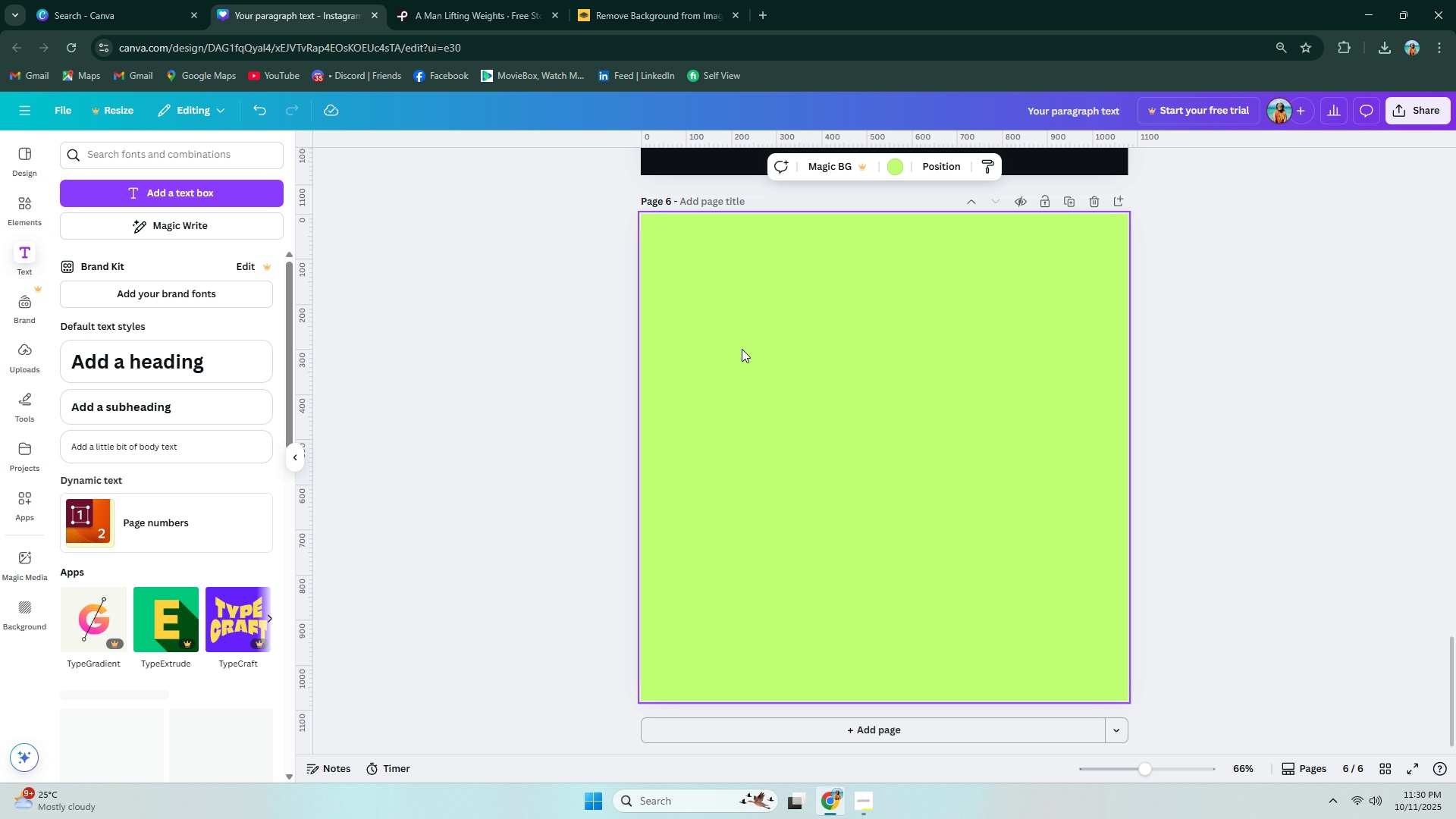 
left_click([742, 349])
 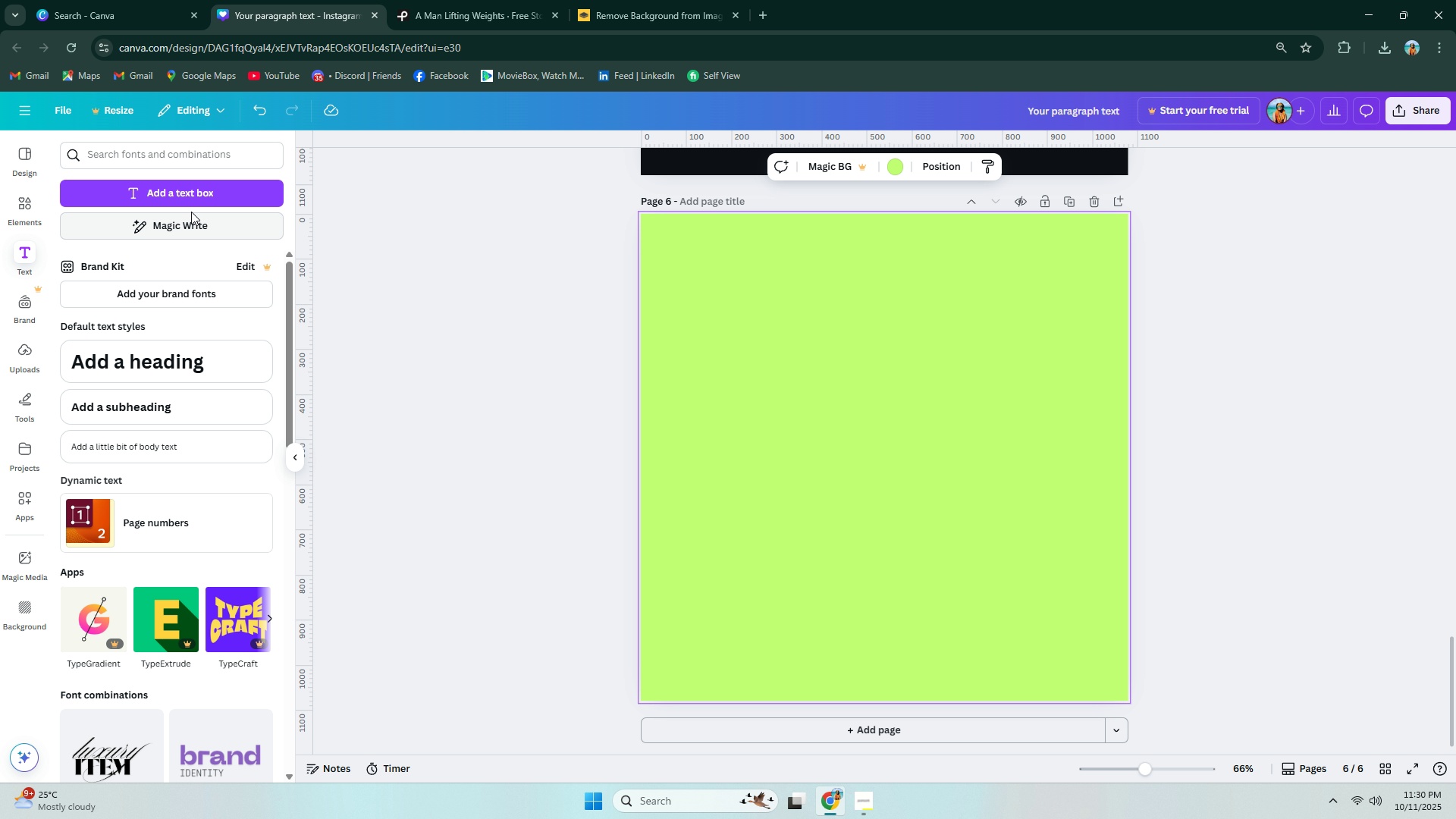 
left_click([168, 183])
 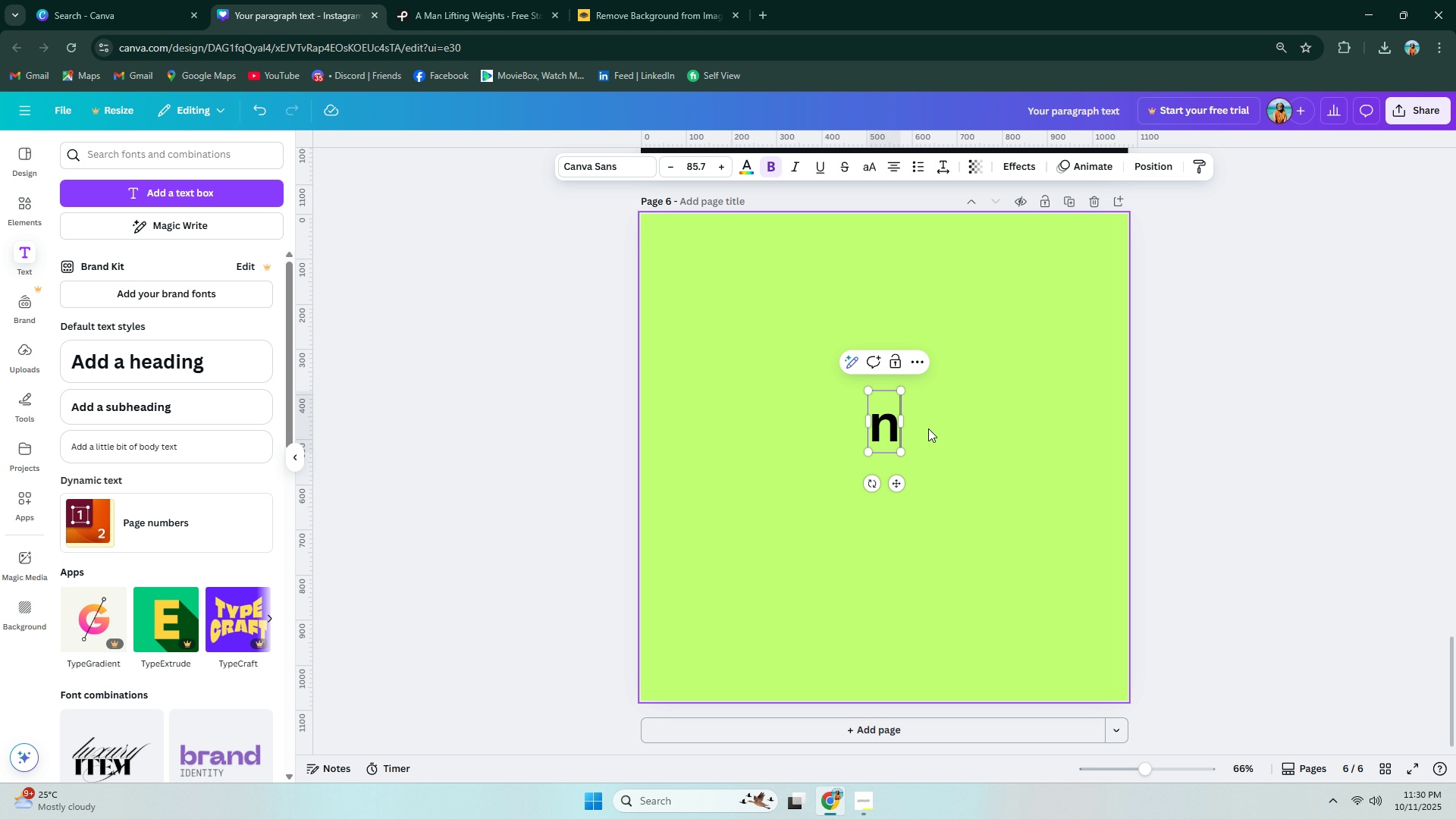 
type(NO)
key(Backspace)
key(Backspace)
type(no equipment)
 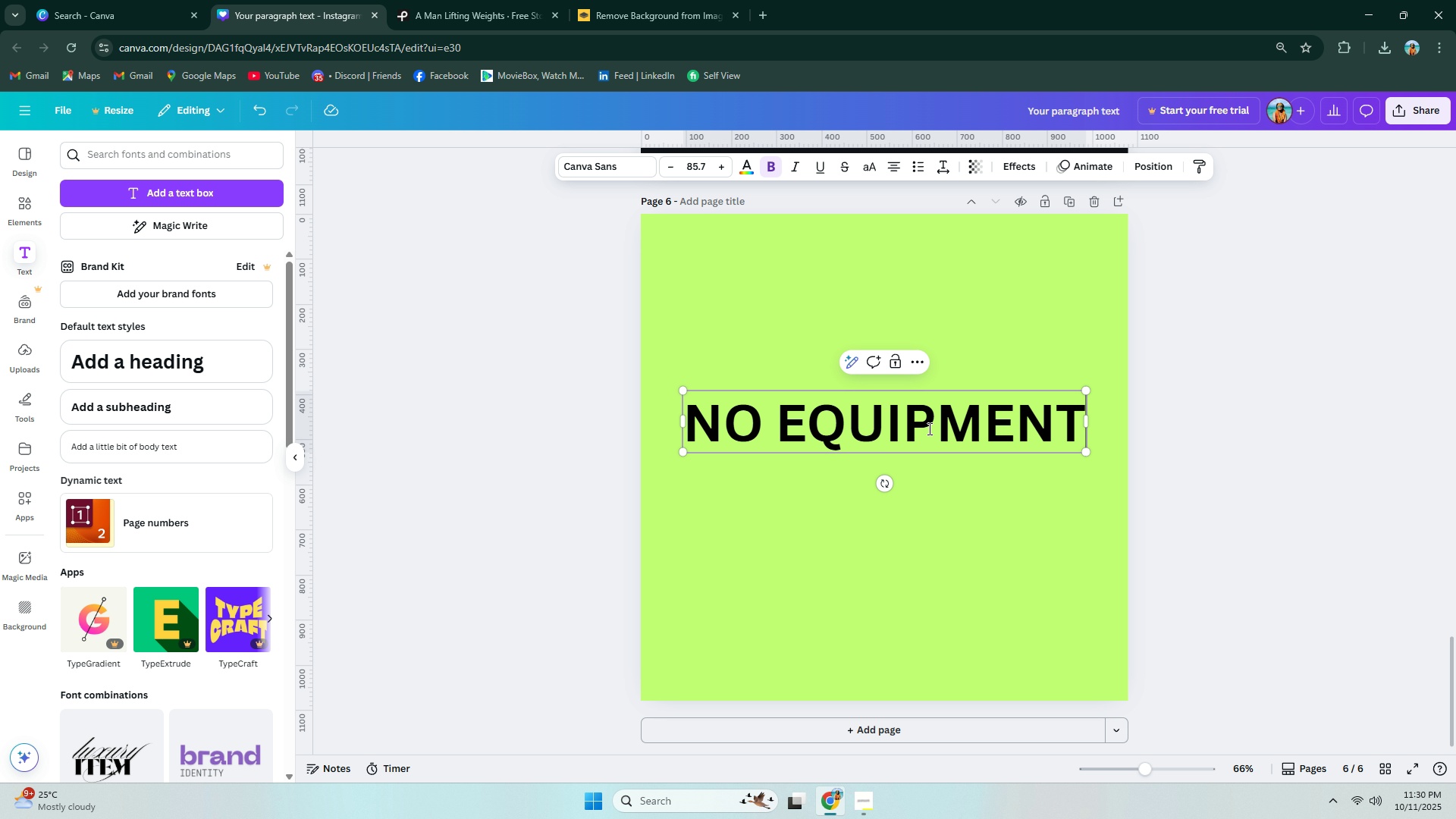 
key(Enter)
 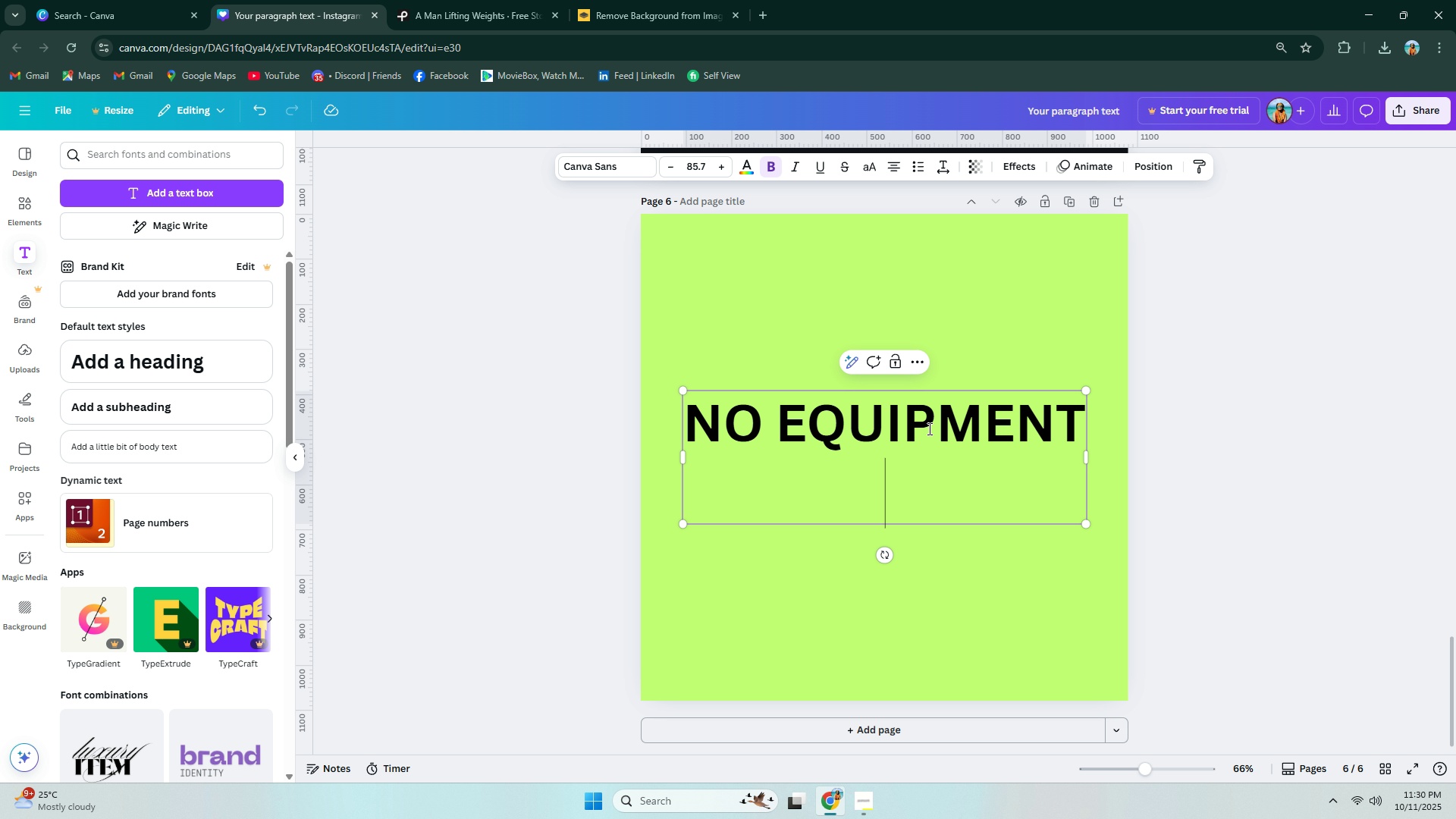 
type(needed)
 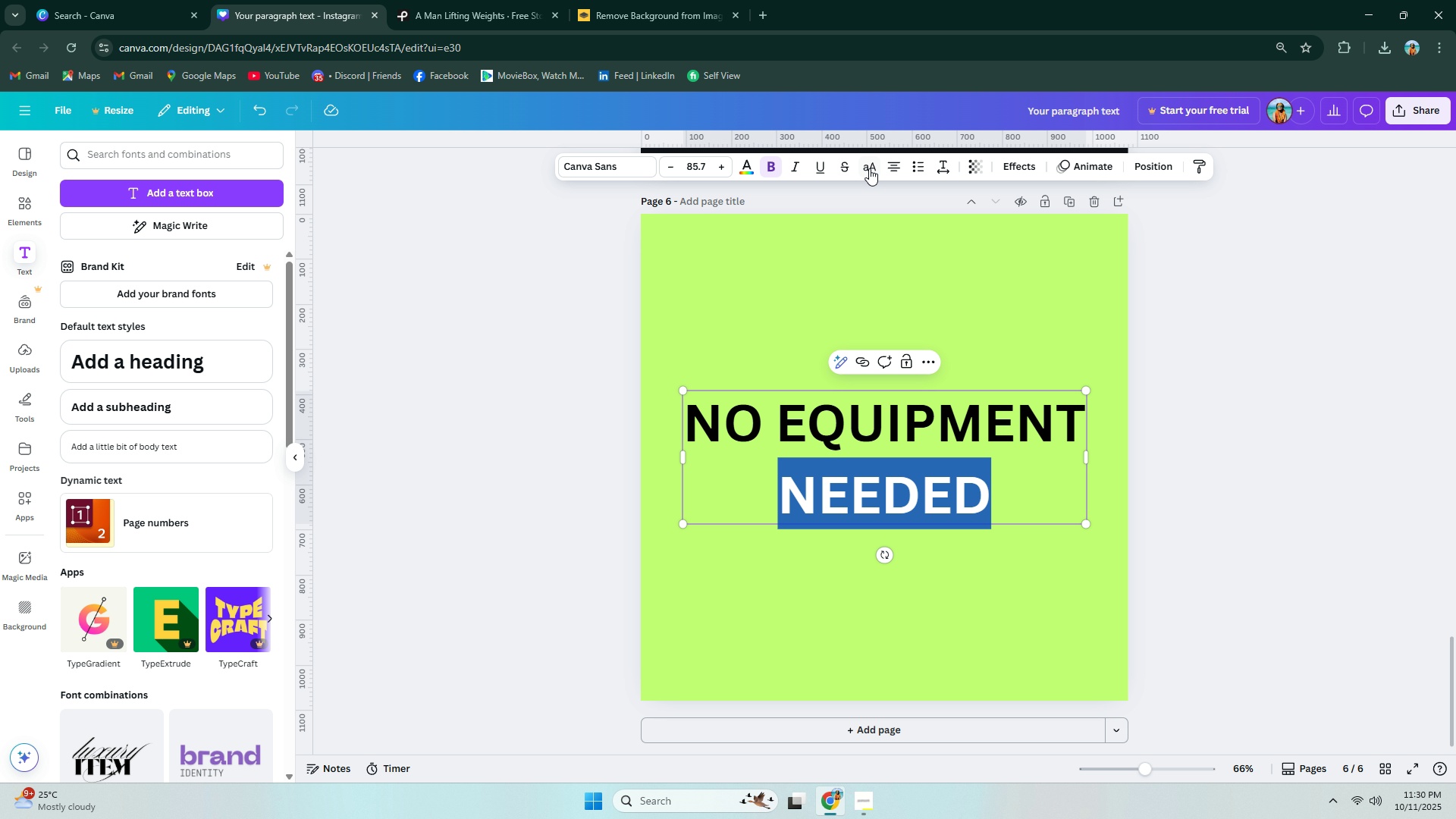 
double_click([890, 165])
 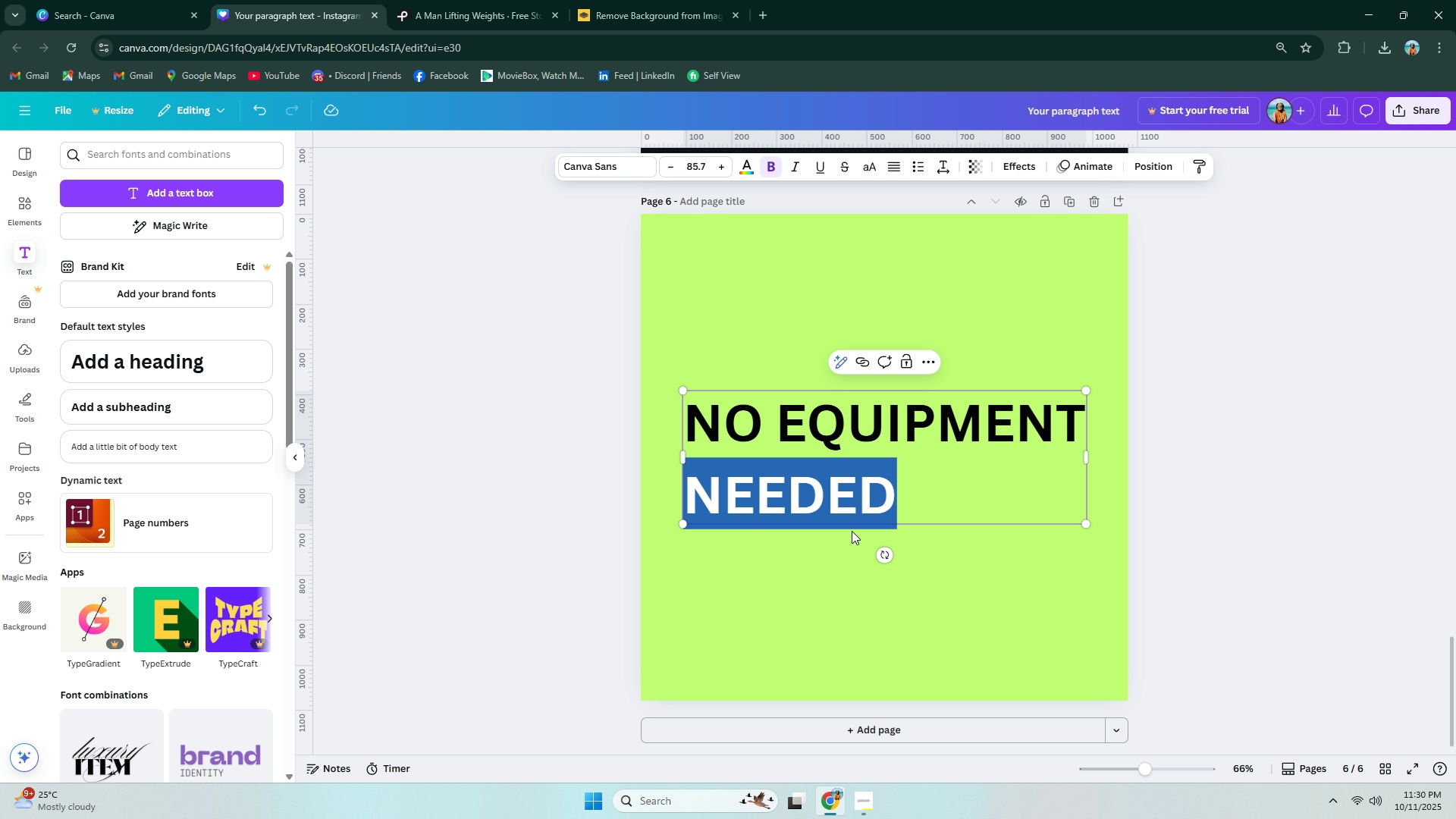 
left_click([863, 567])
 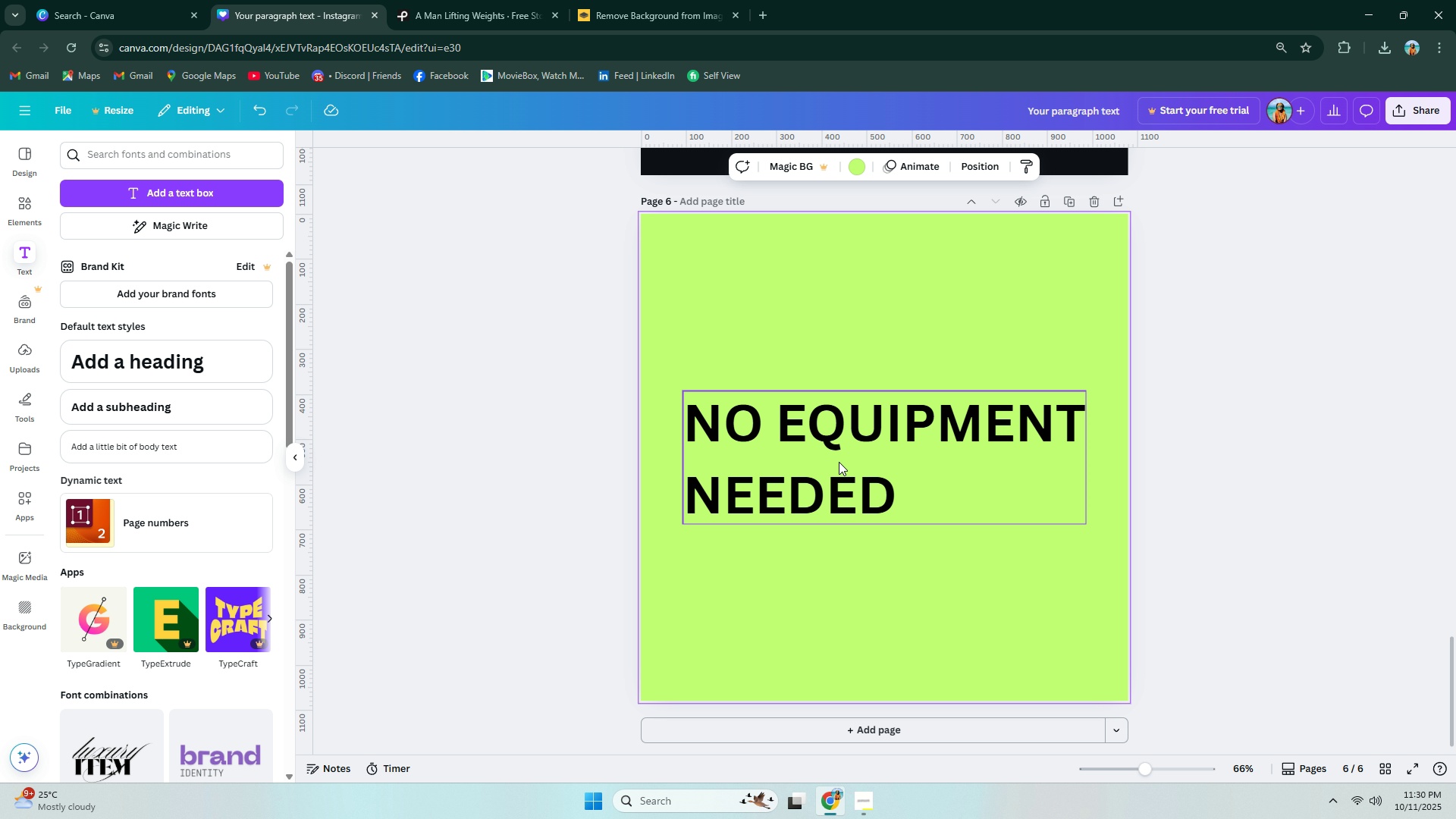 
double_click([839, 462])
 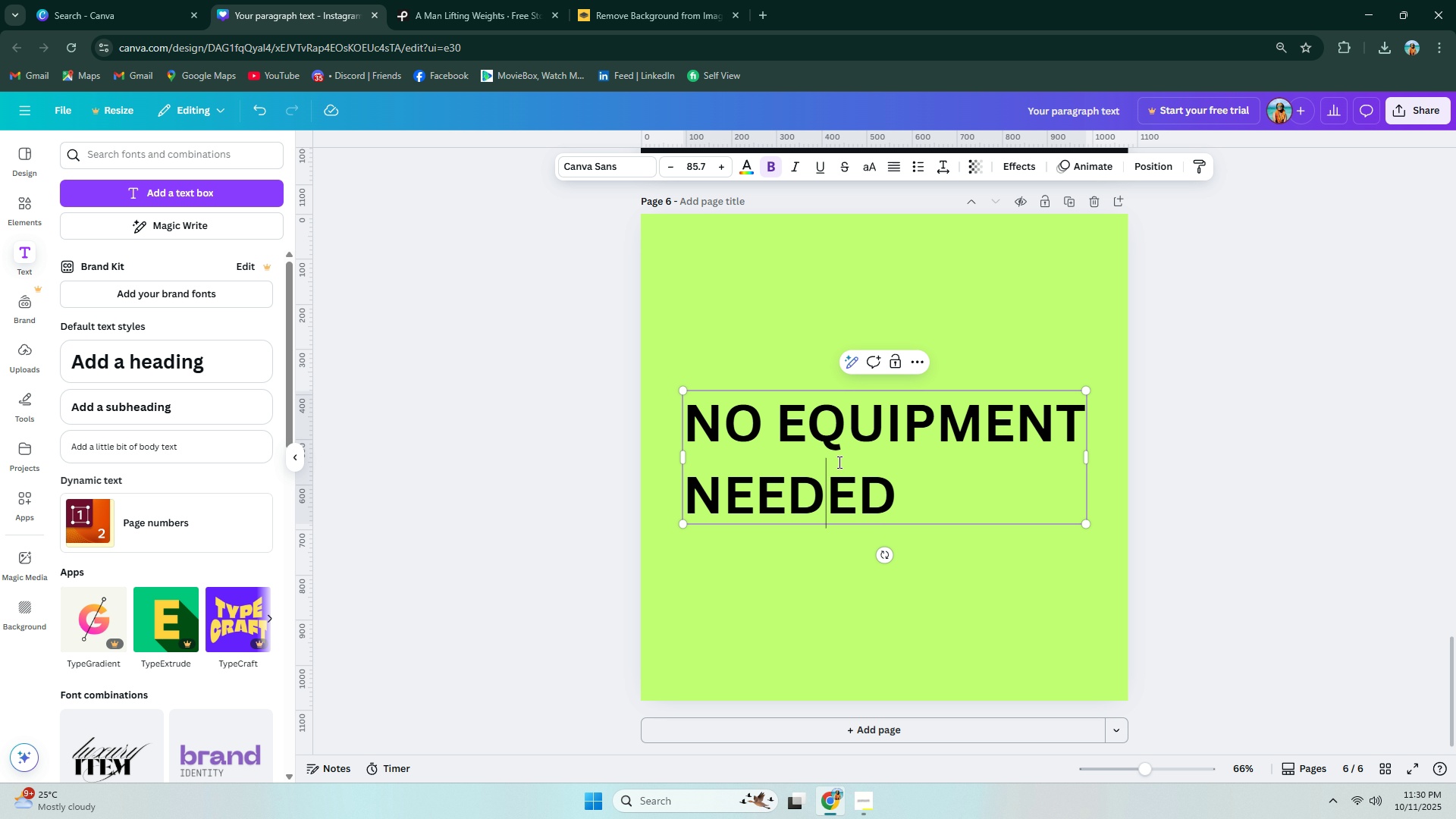 
key(Control+ControlLeft)
 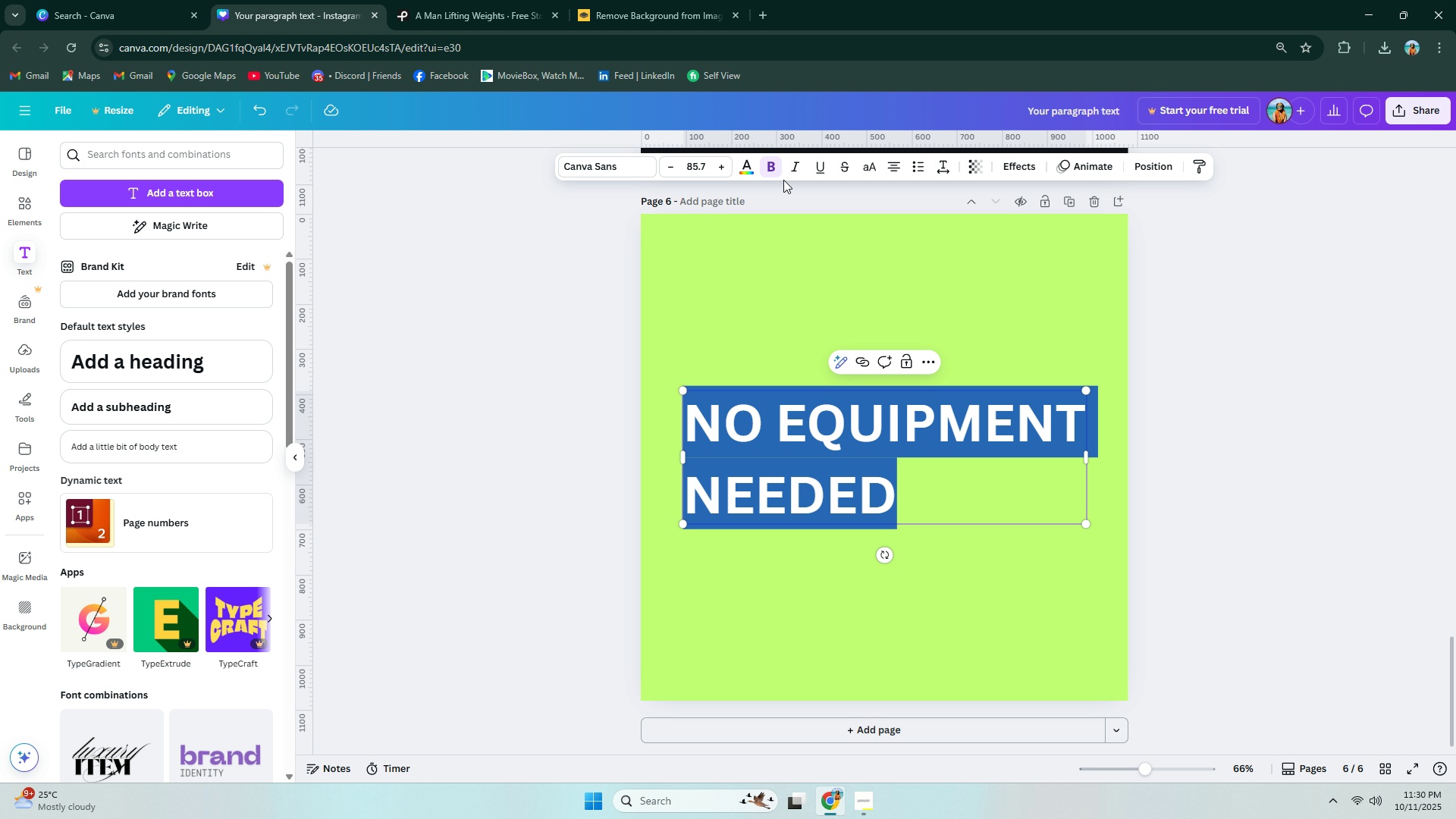 
key(Control+A)
 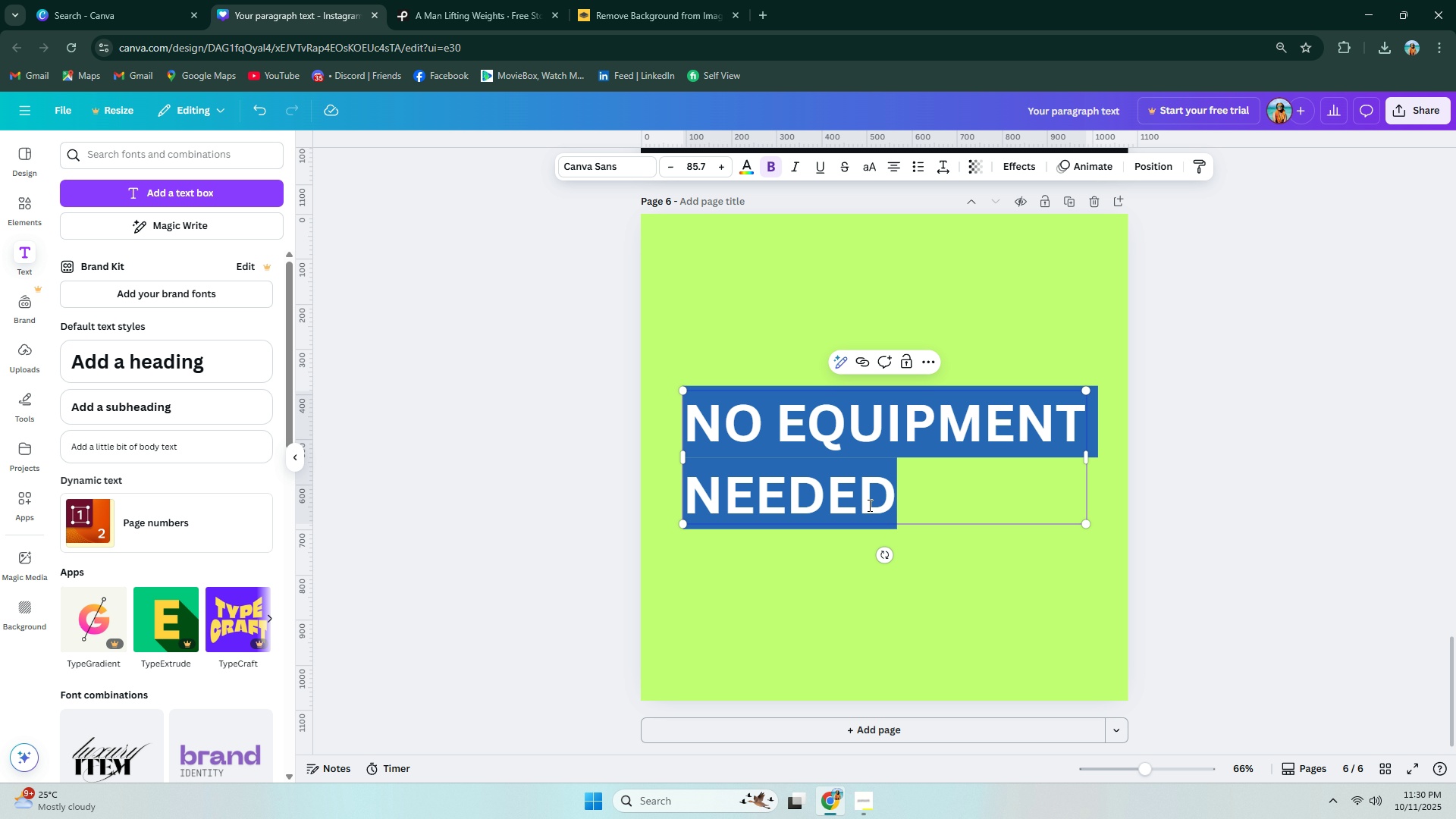 
double_click([949, 563])
 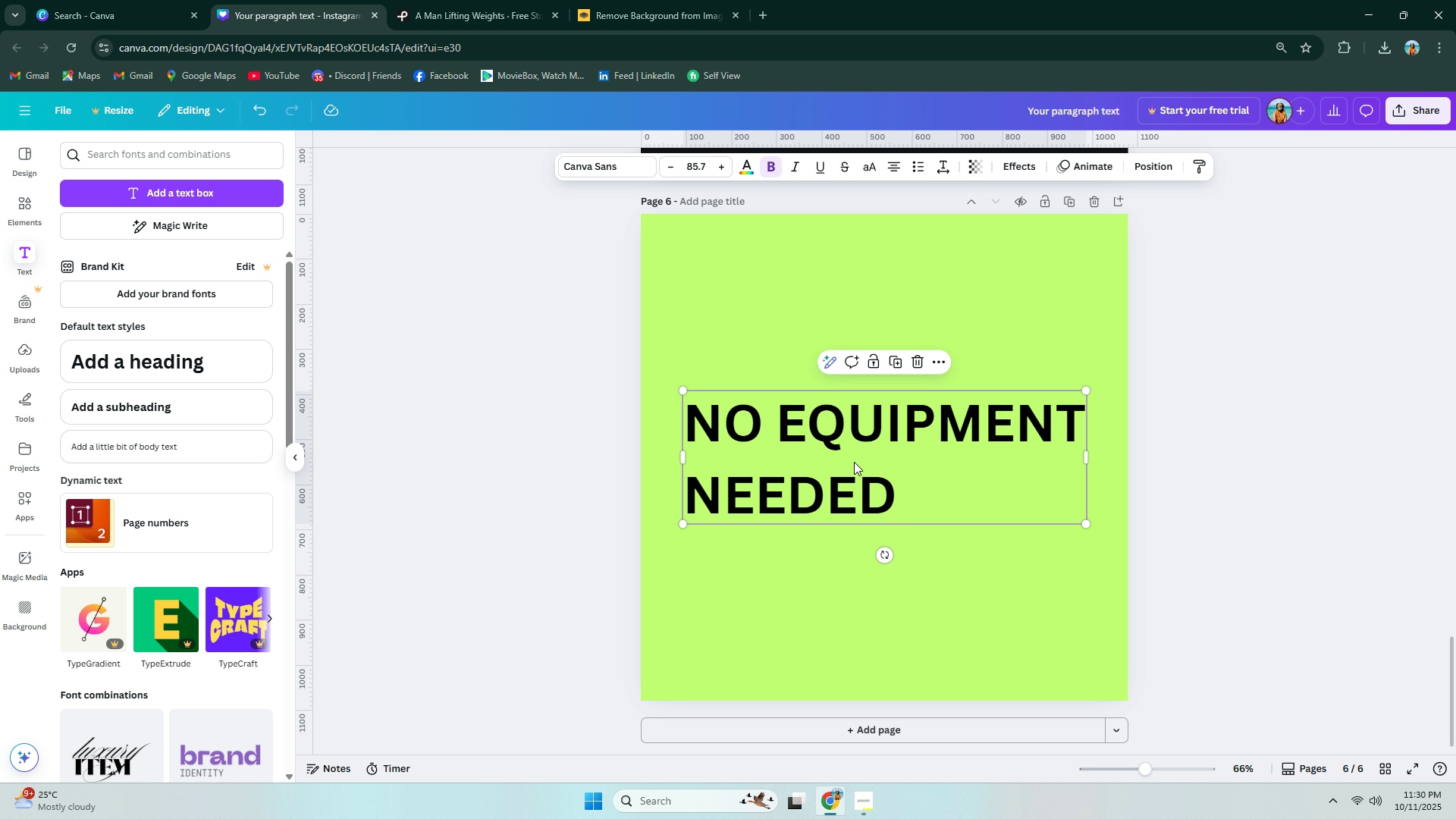 
left_click([854, 462])
 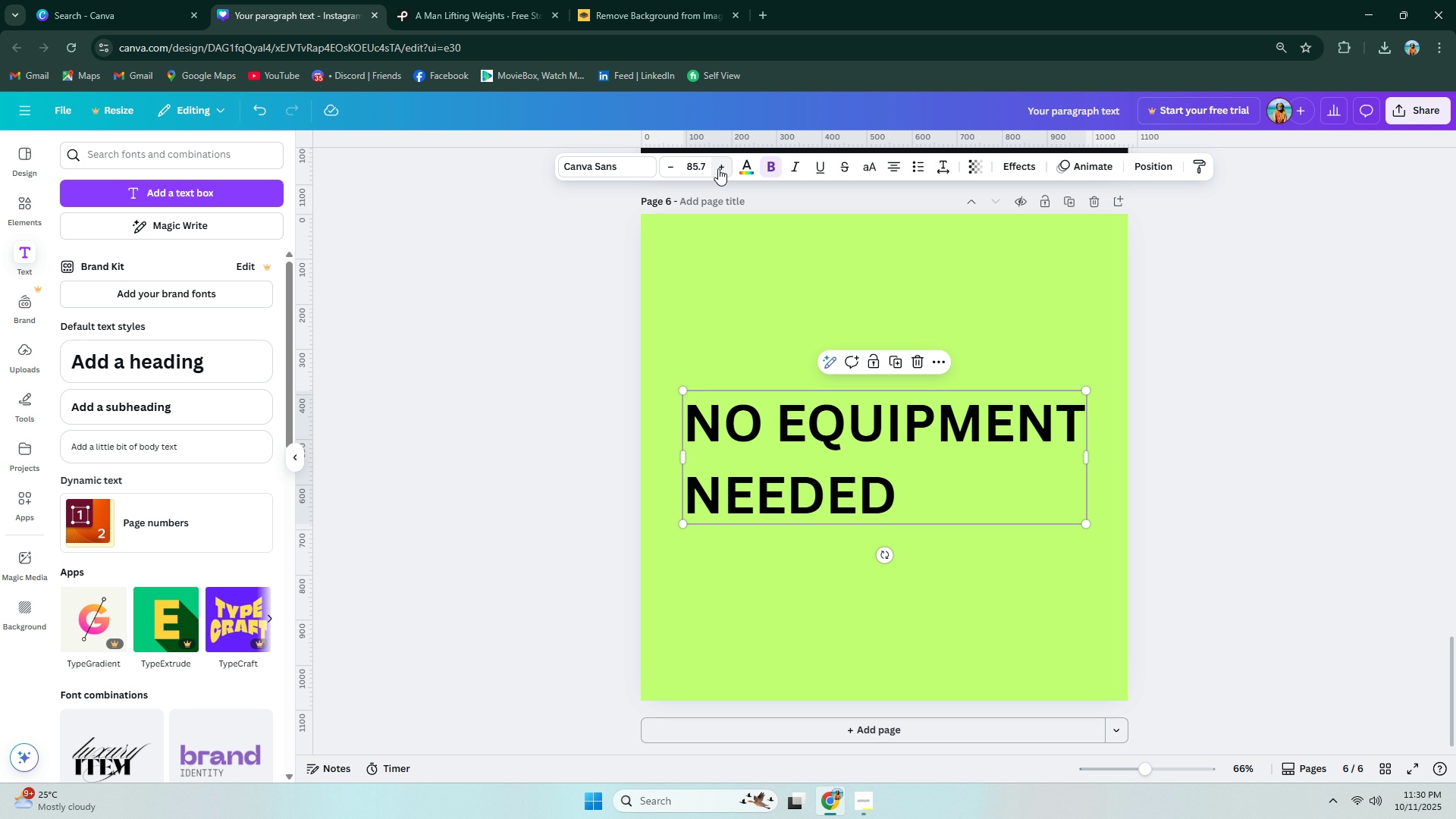 
double_click([718, 168])
 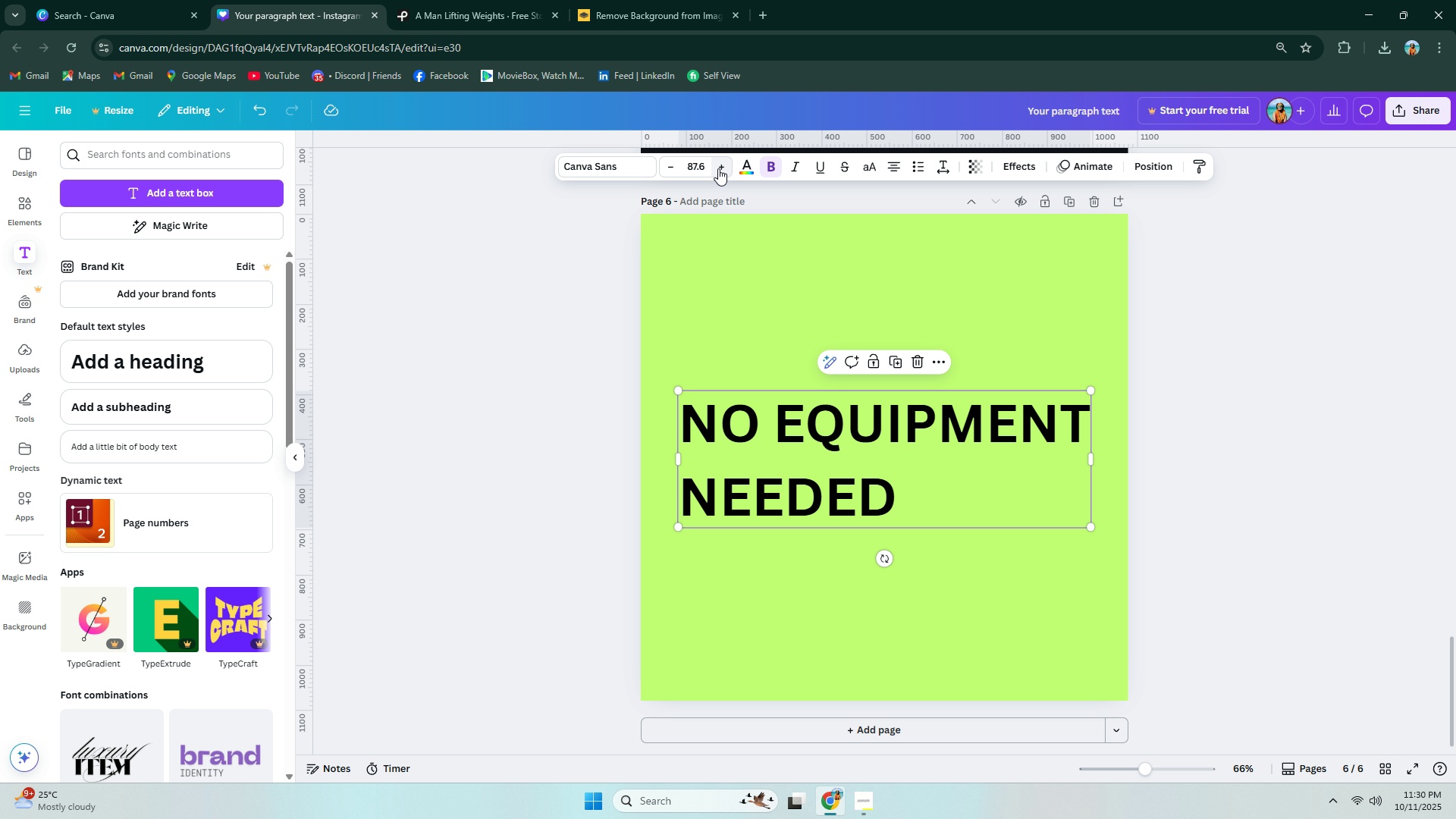 
triple_click([718, 168])
 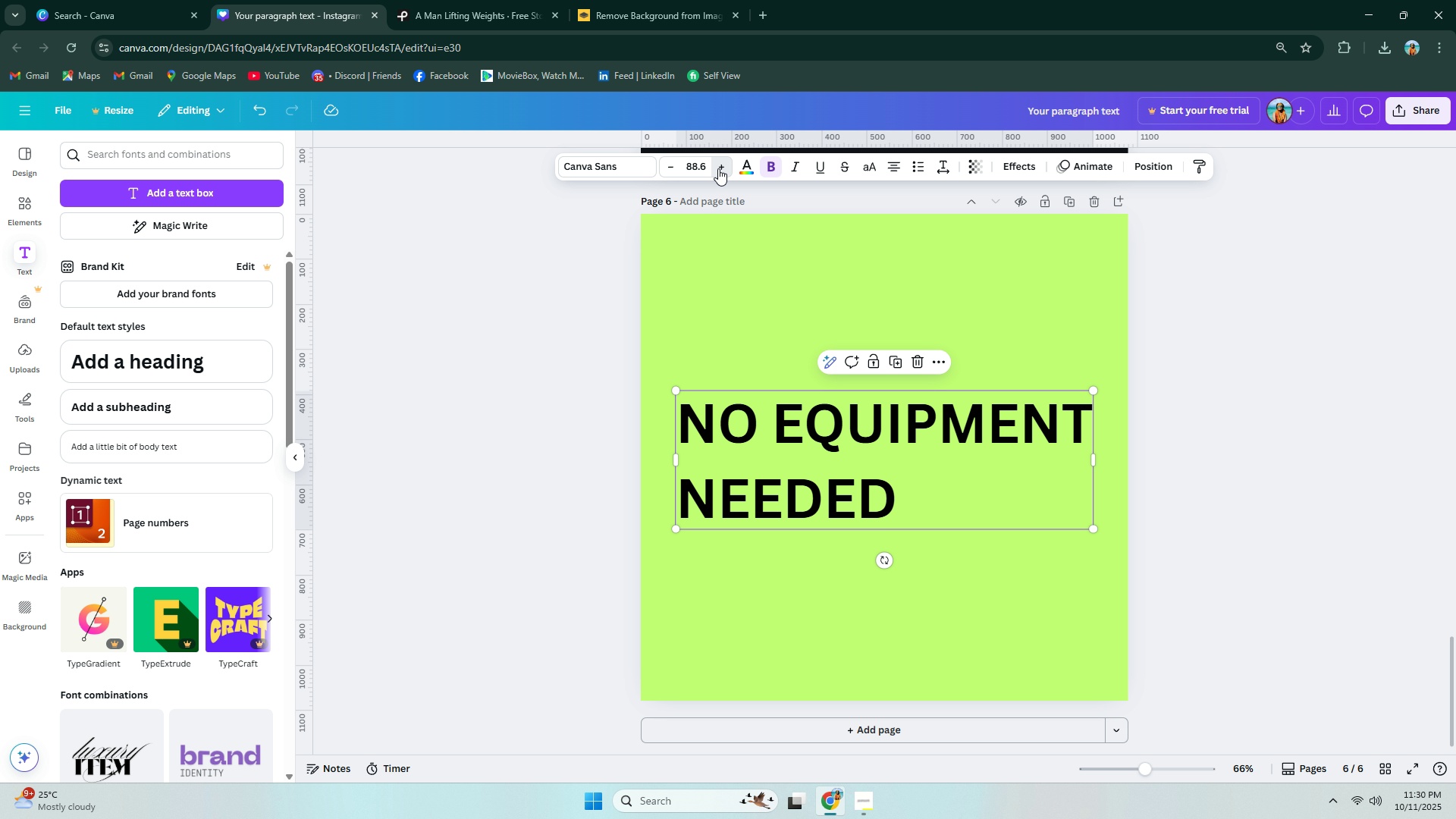 
triple_click([718, 168])
 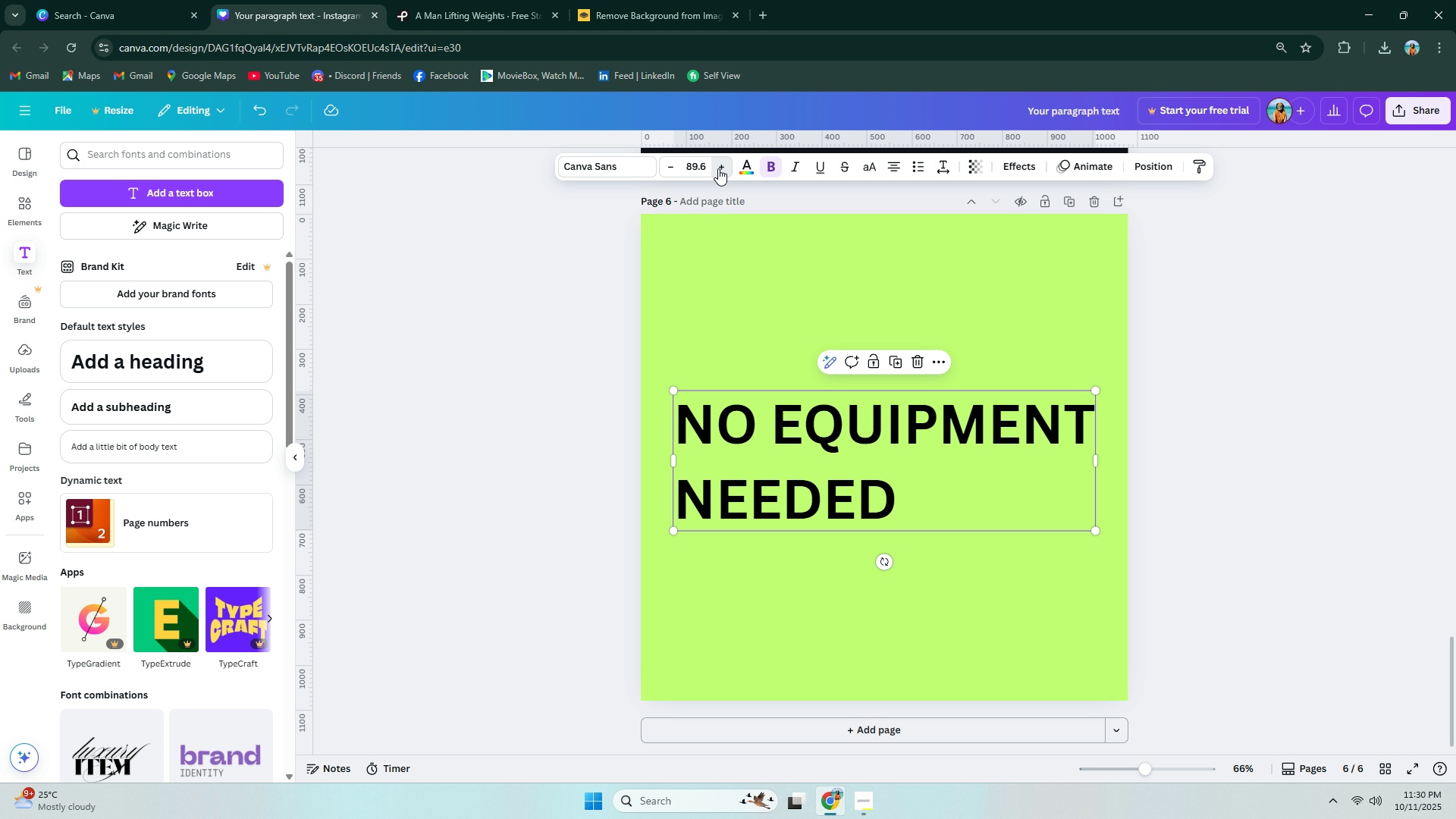 
triple_click([718, 168])
 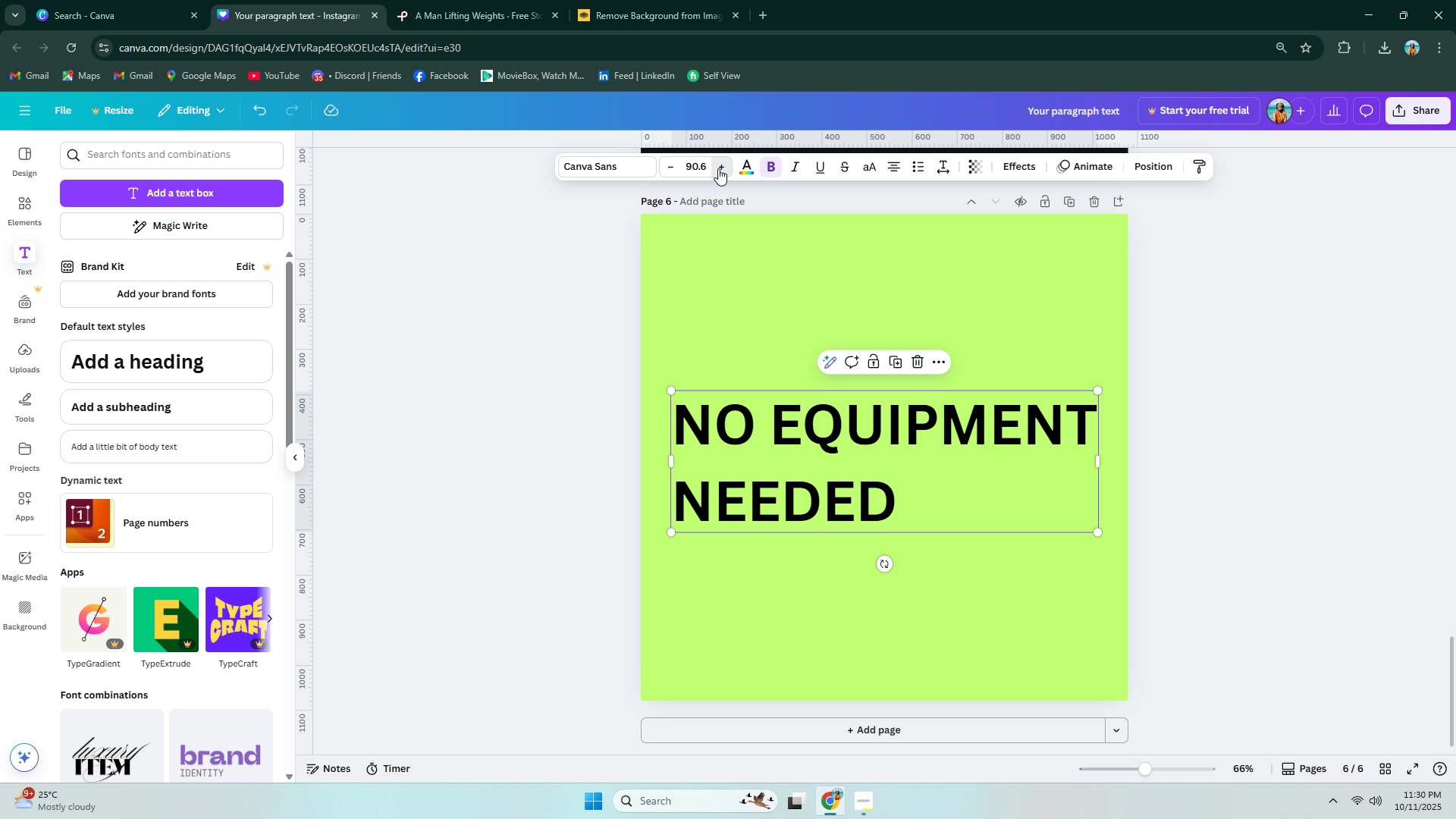 
triple_click([718, 168])
 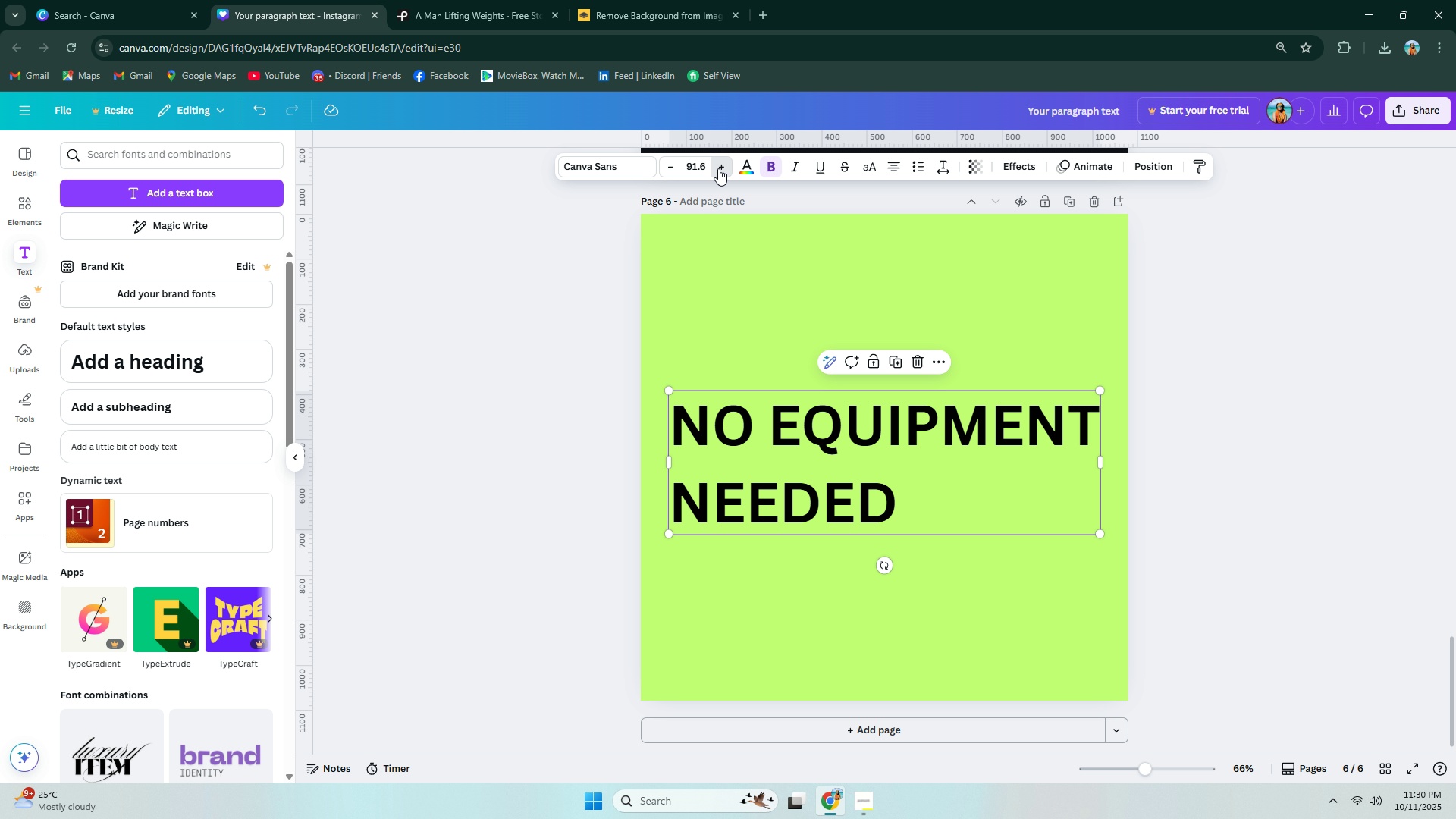 
triple_click([718, 168])
 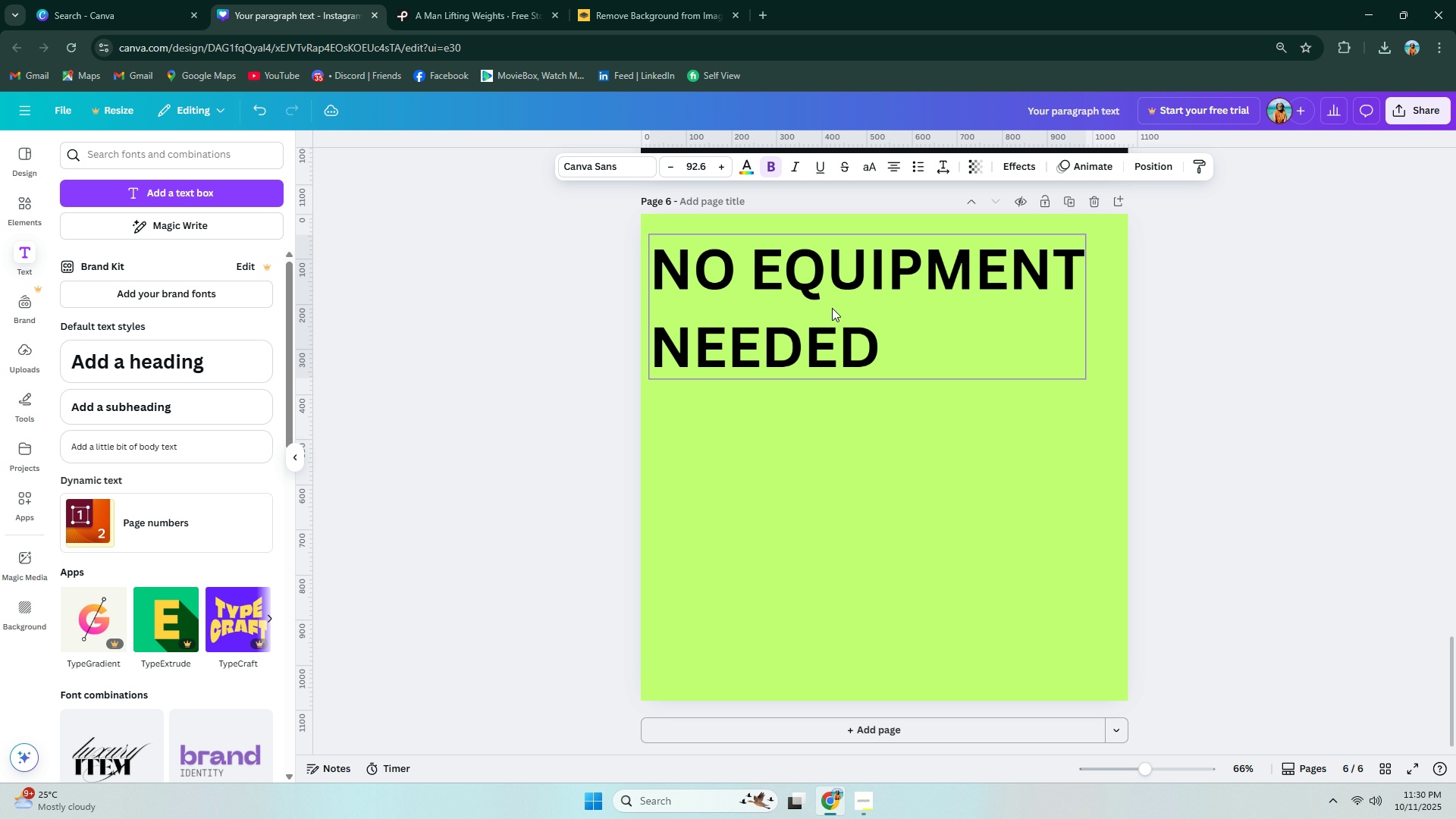 
left_click([927, 557])
 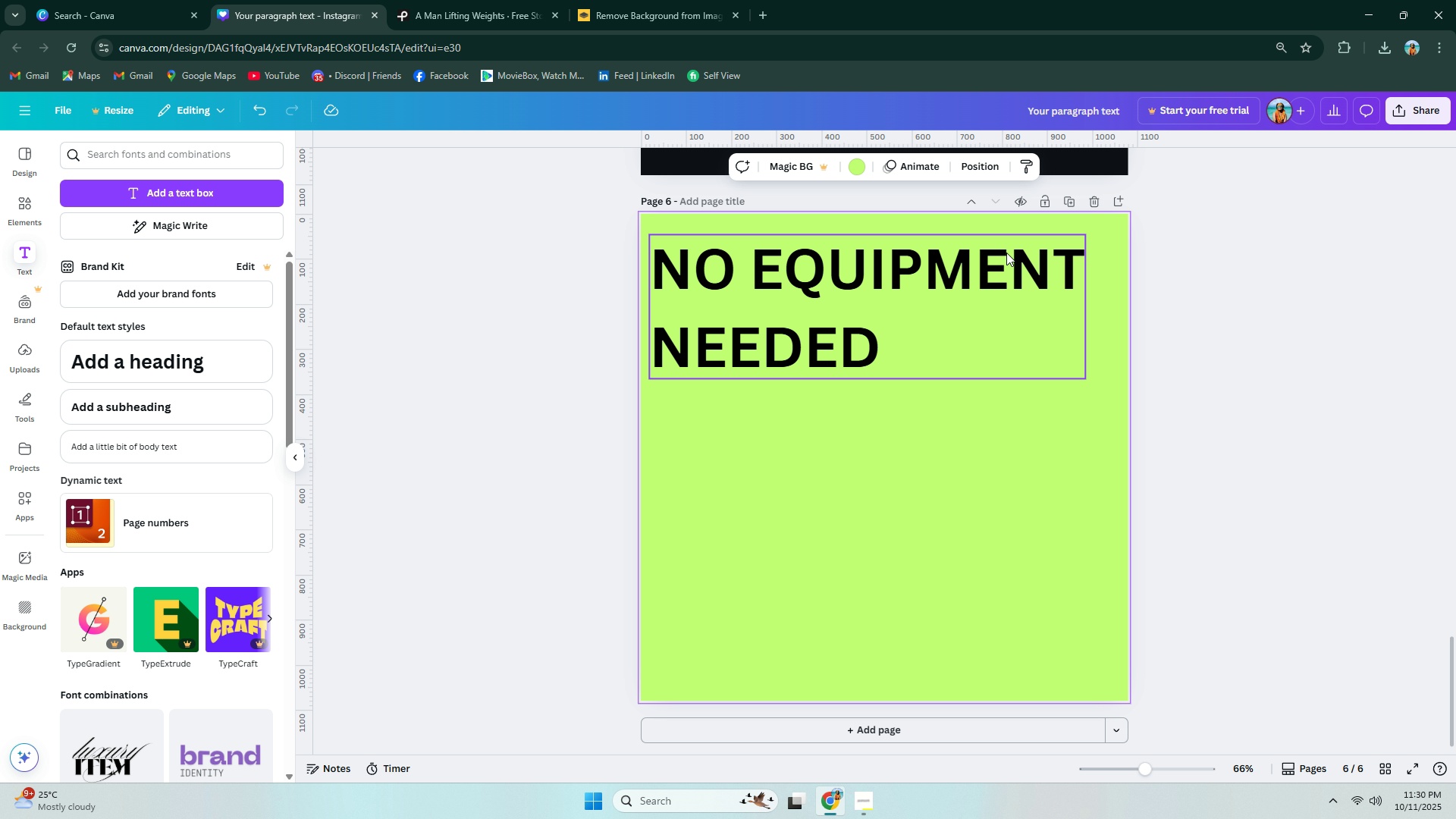 
left_click([862, 165])
 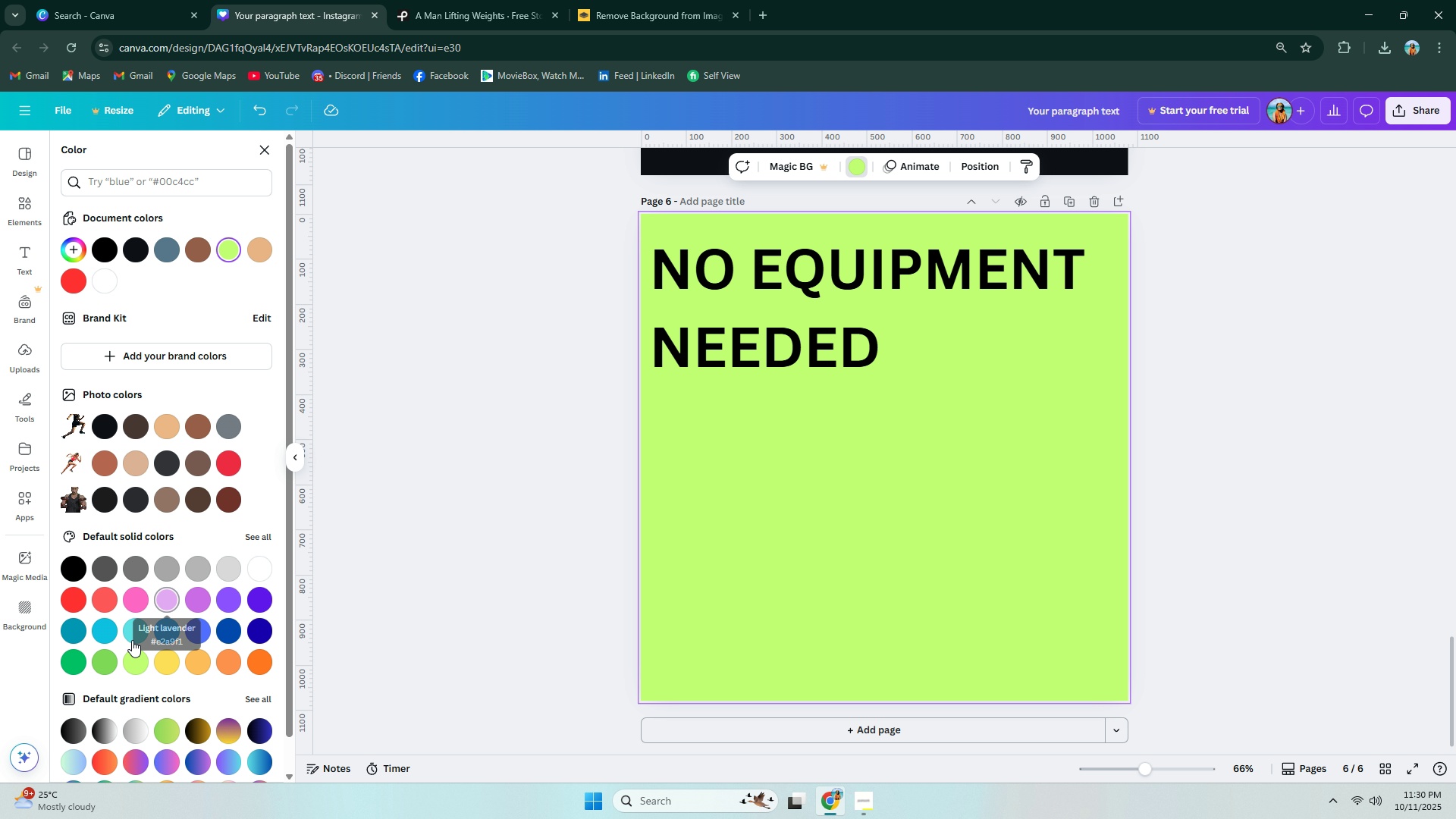 
left_click([111, 657])
 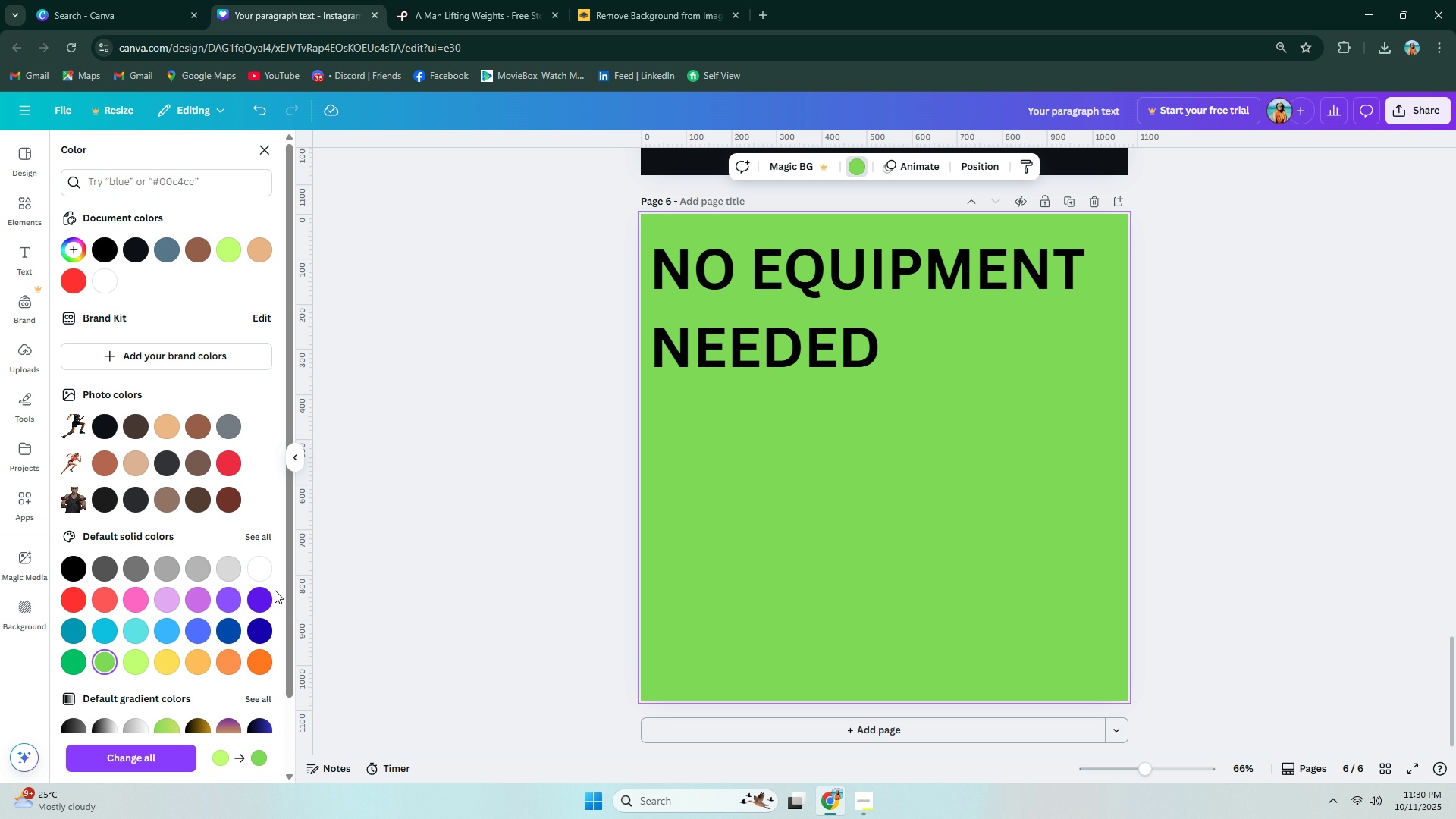 
left_click([266, 544])
 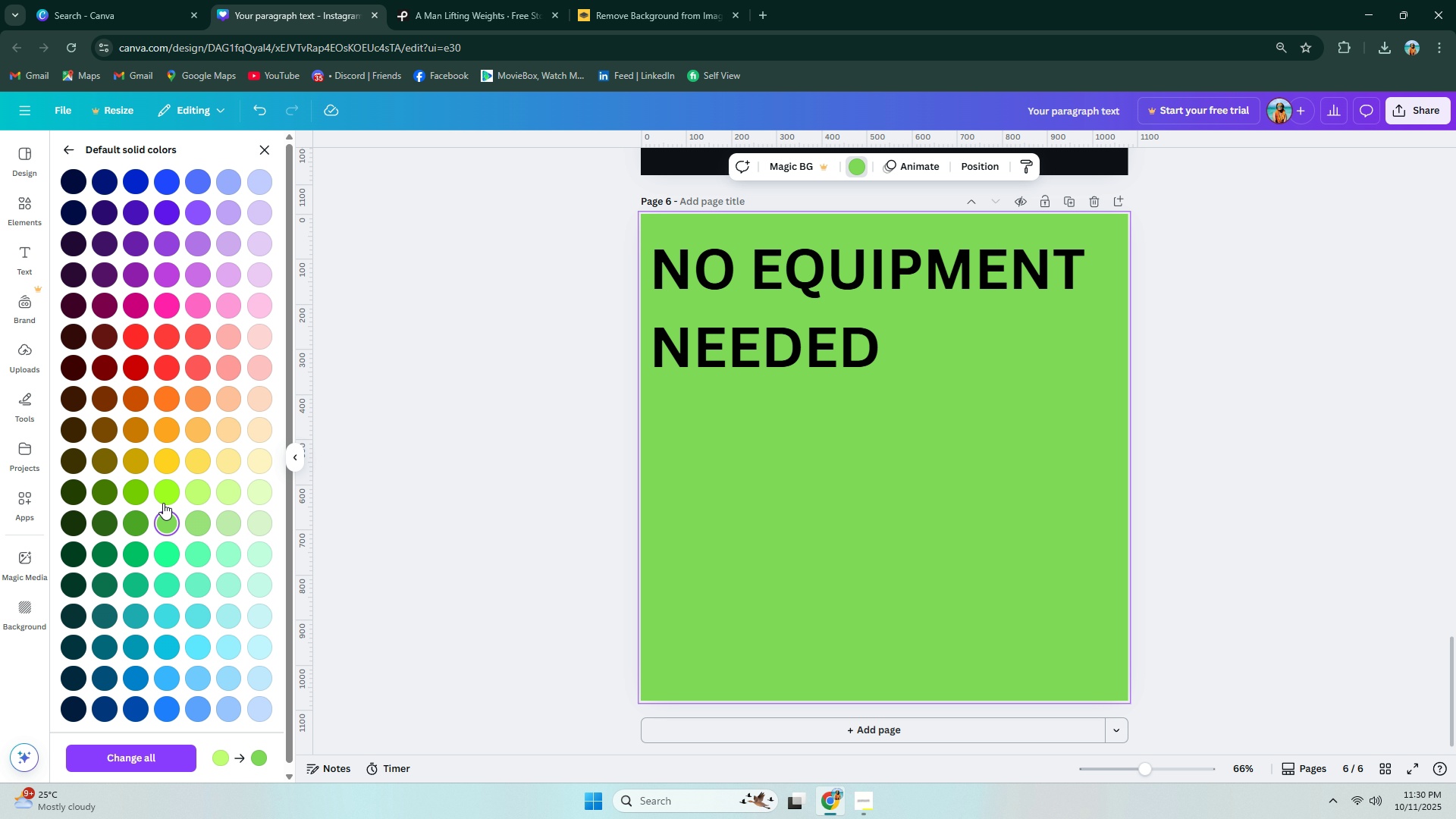 
left_click([169, 500])
 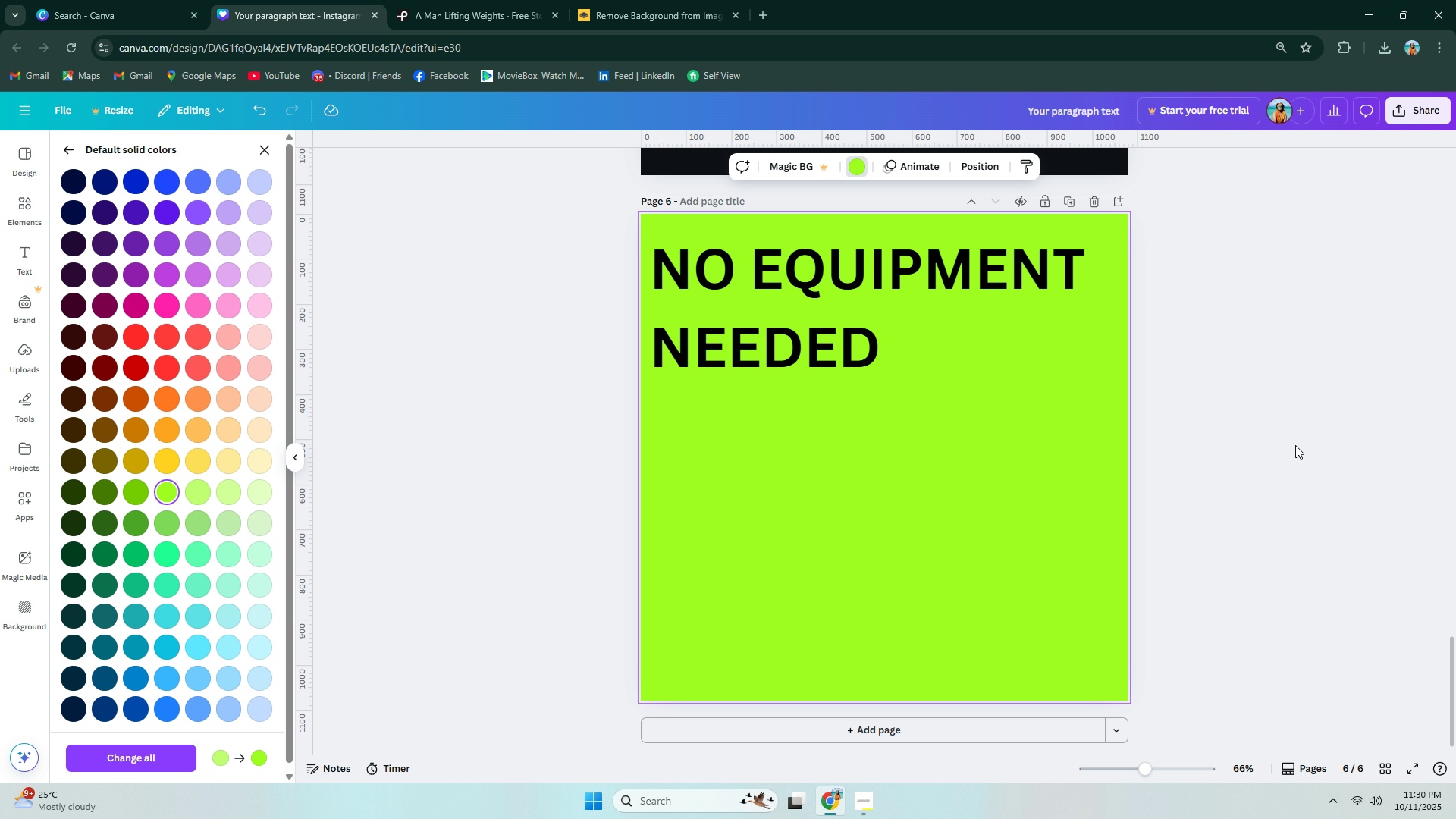 
left_click([1288, 445])
 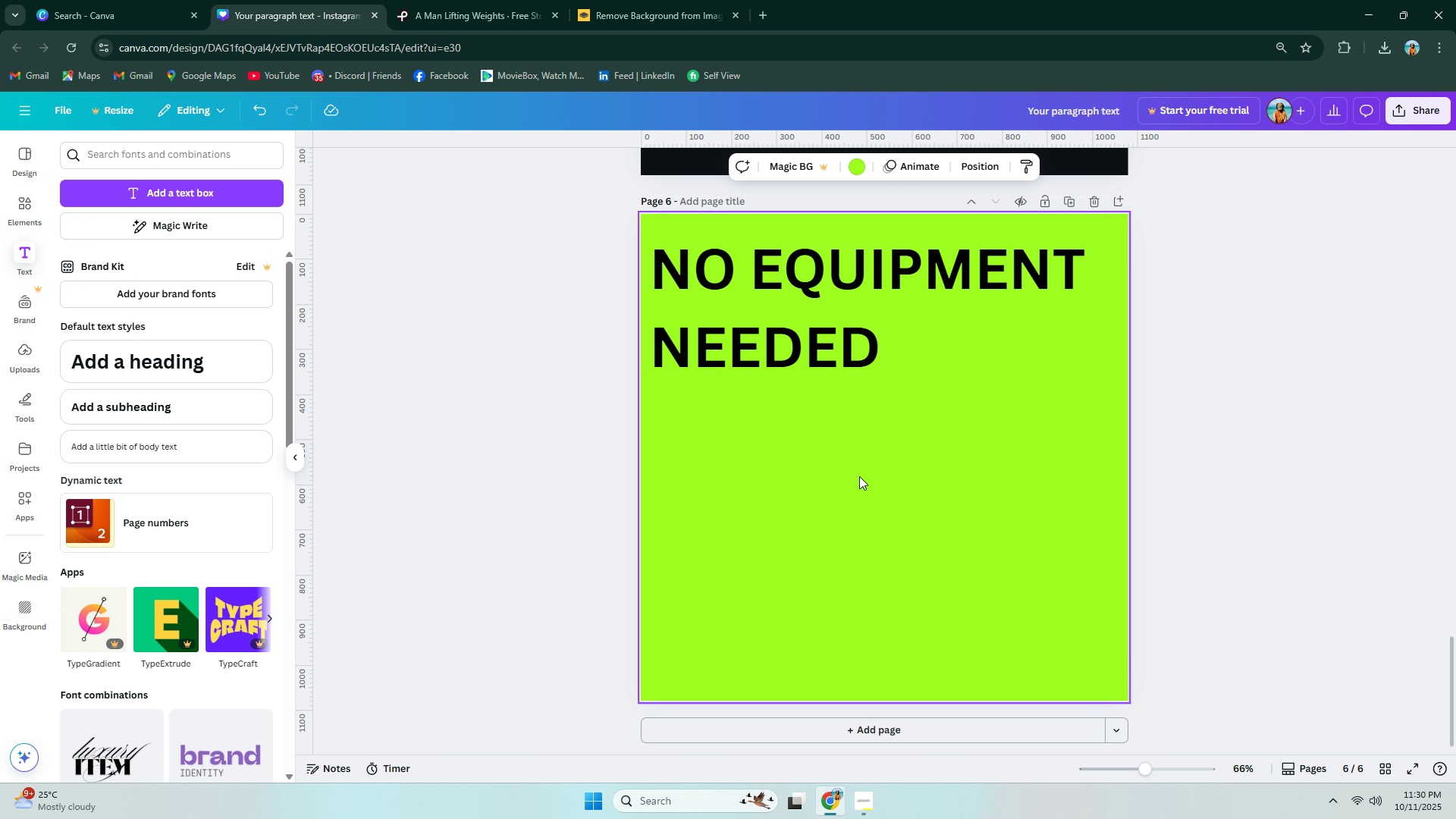 
scroll: coordinate [791, 443], scroll_direction: up, amount: 19.0
 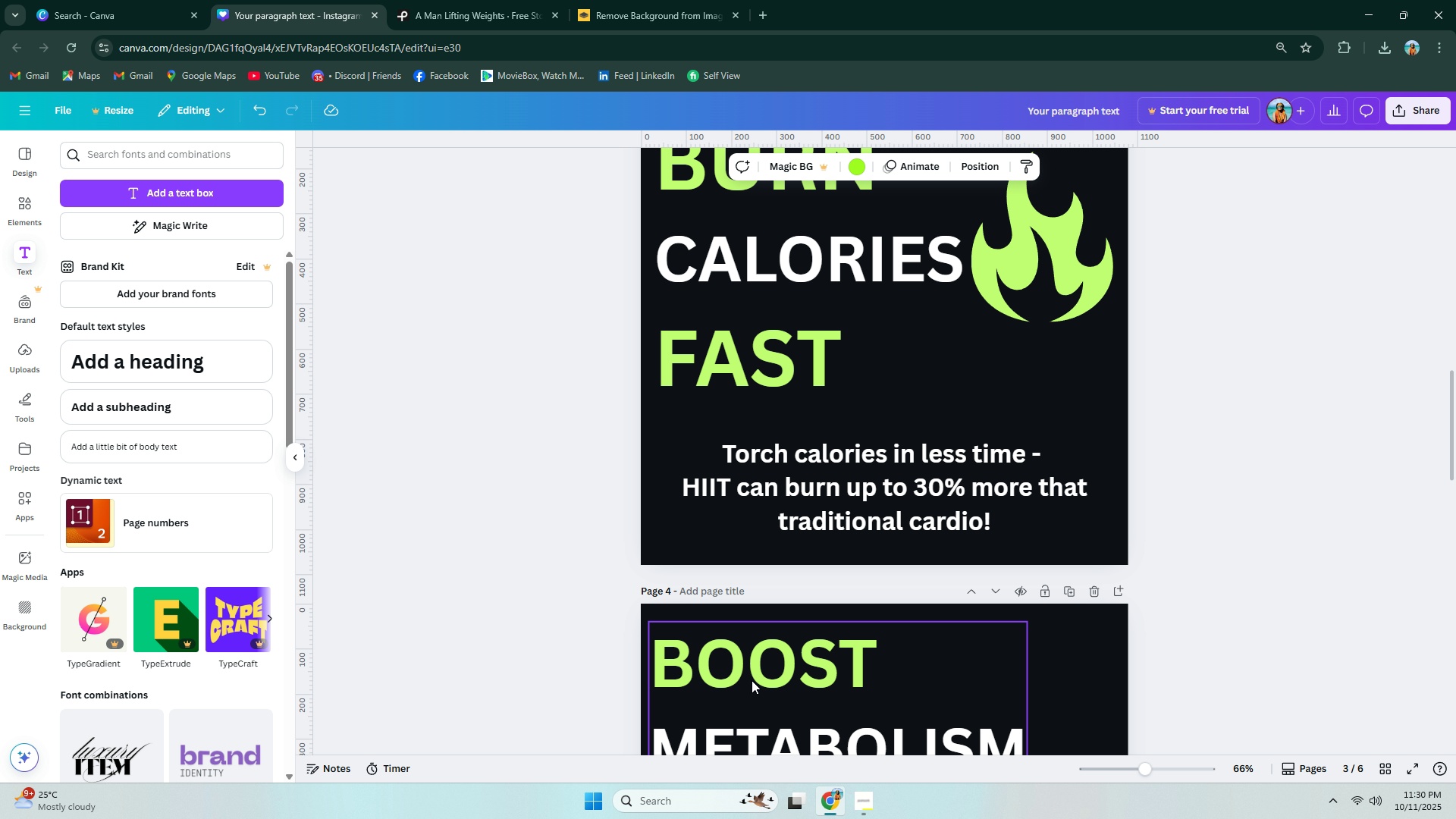 
left_click([751, 686])
 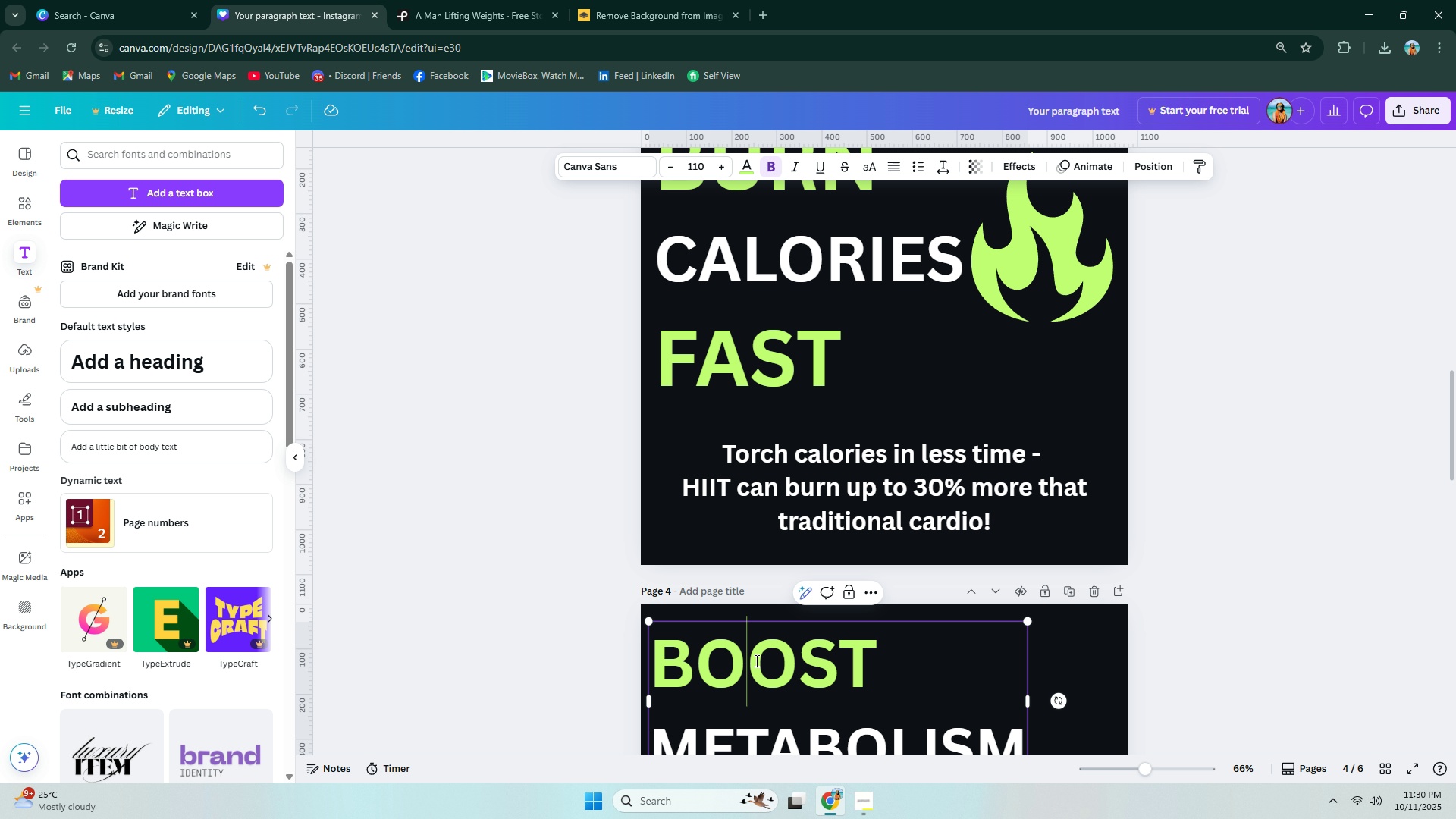 
double_click([805, 653])
 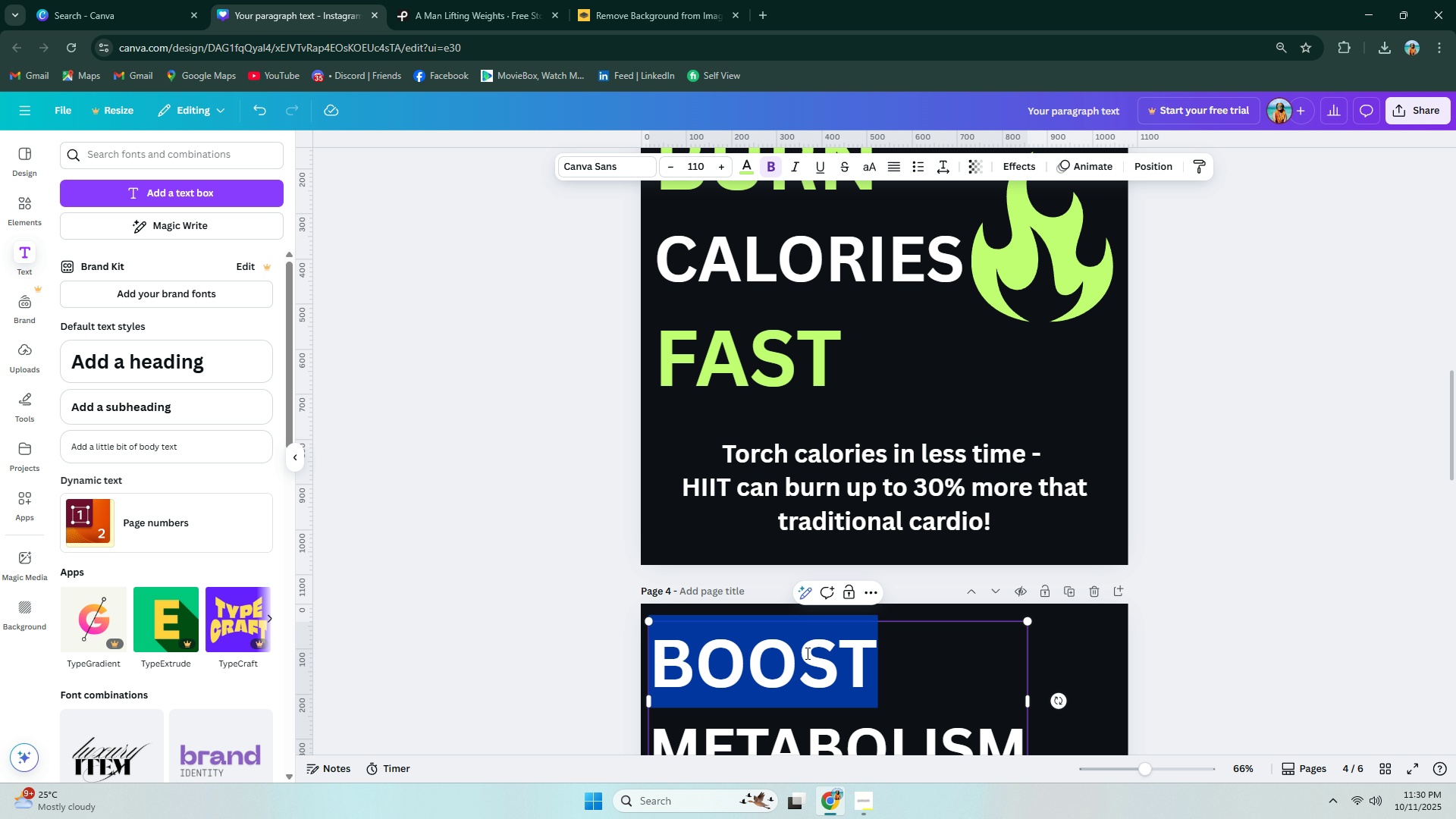 
triple_click([806, 653])
 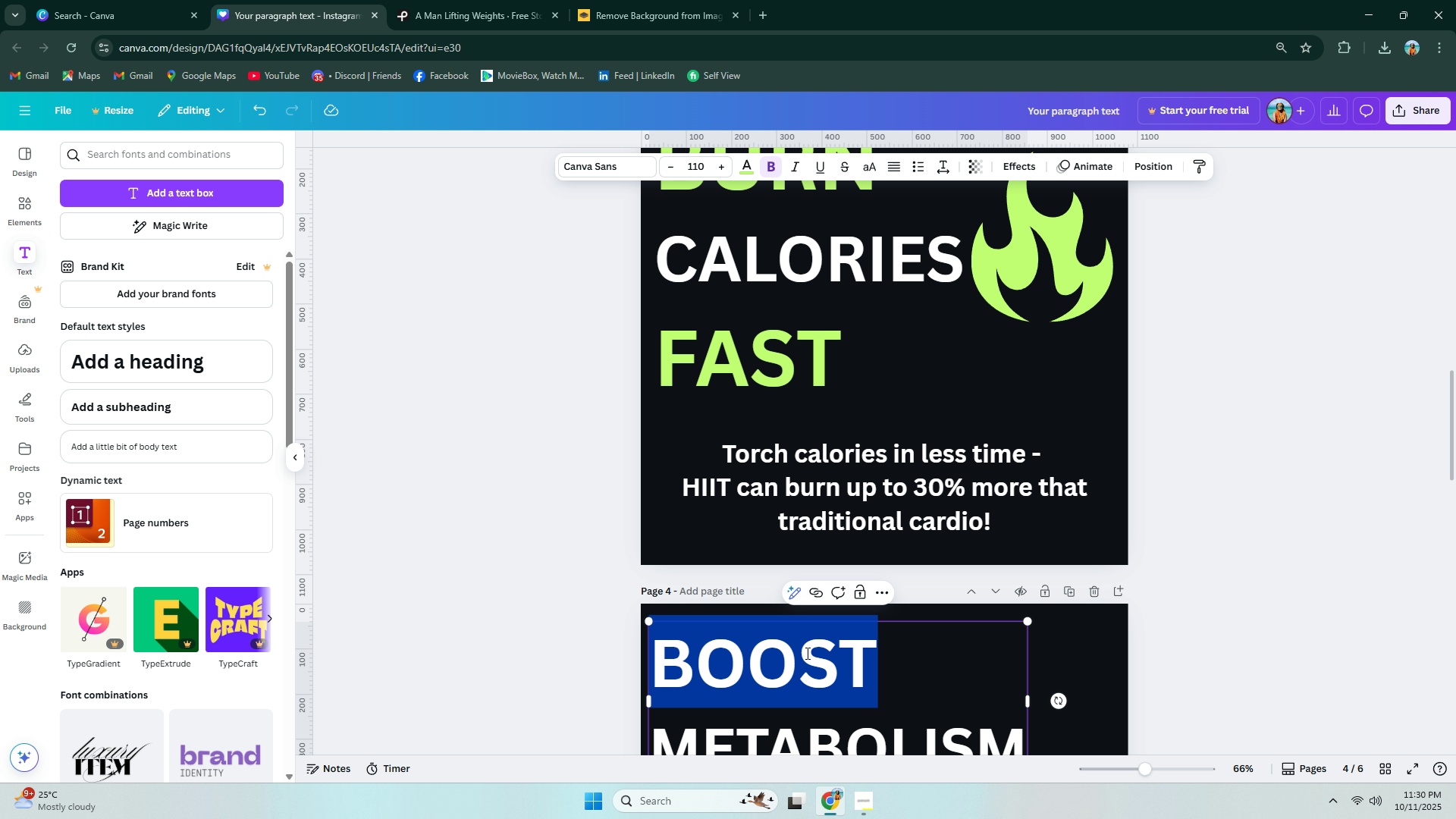 
triple_click([806, 653])
 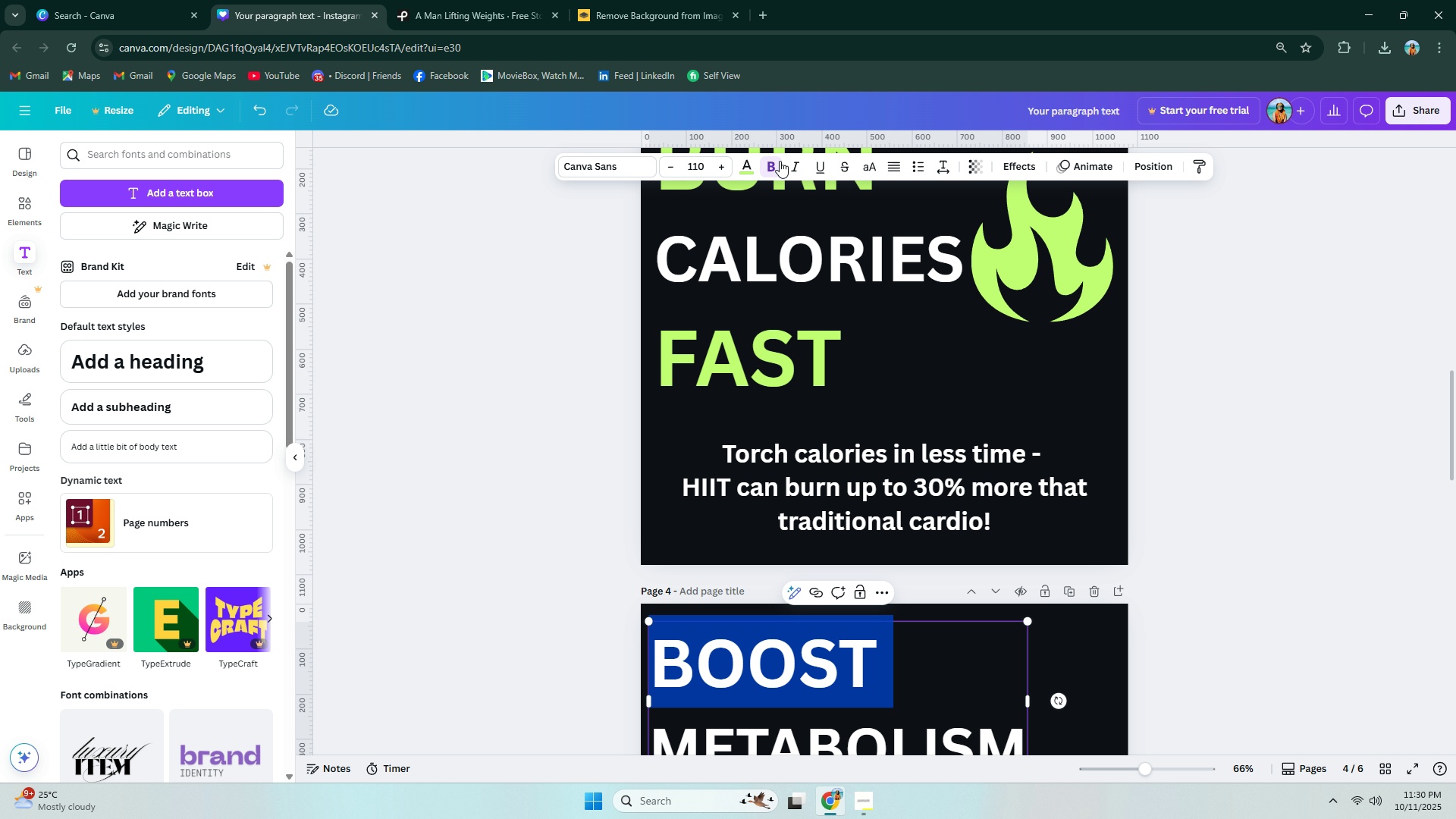 
left_click([753, 166])
 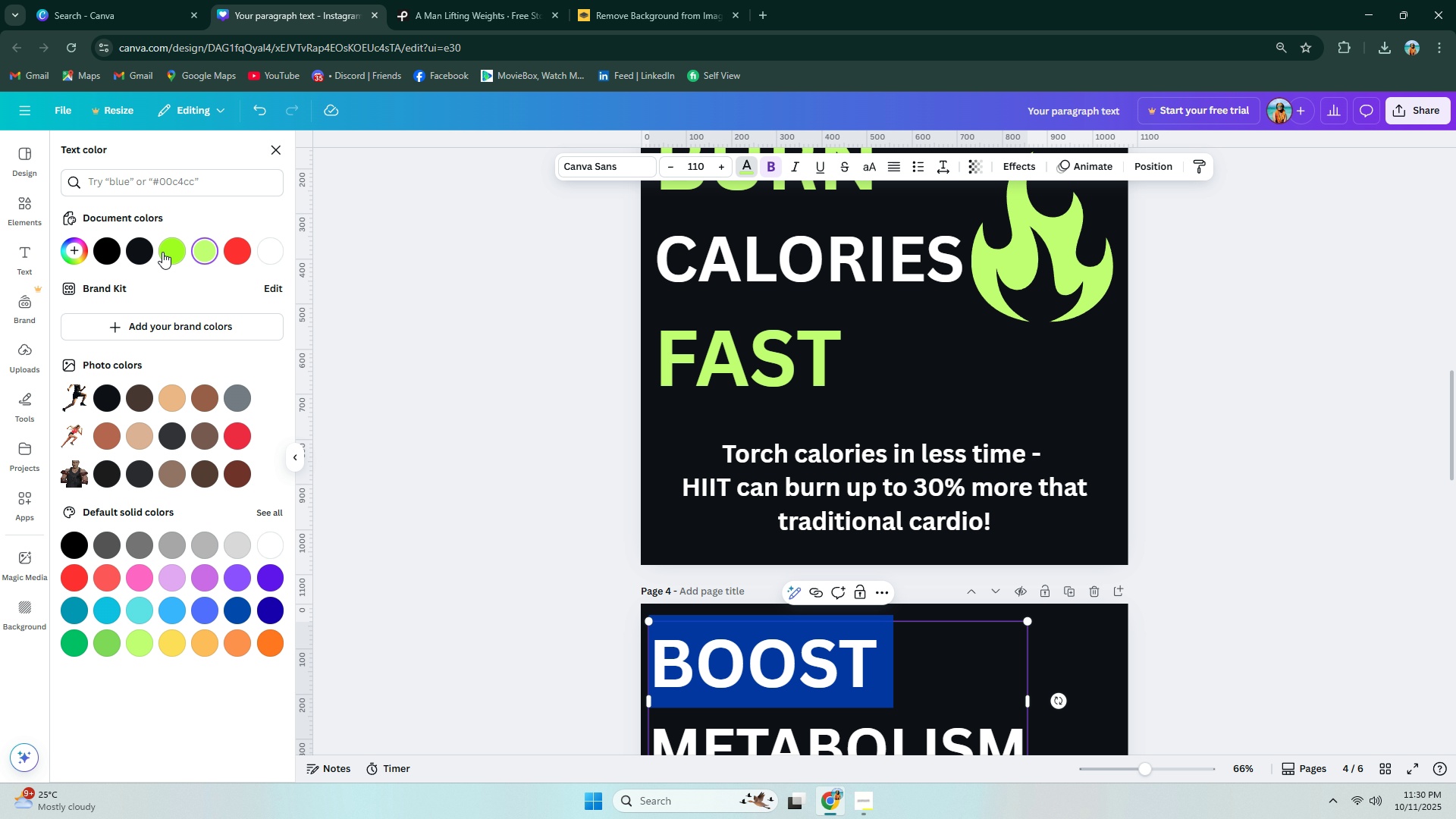 
left_click([164, 252])
 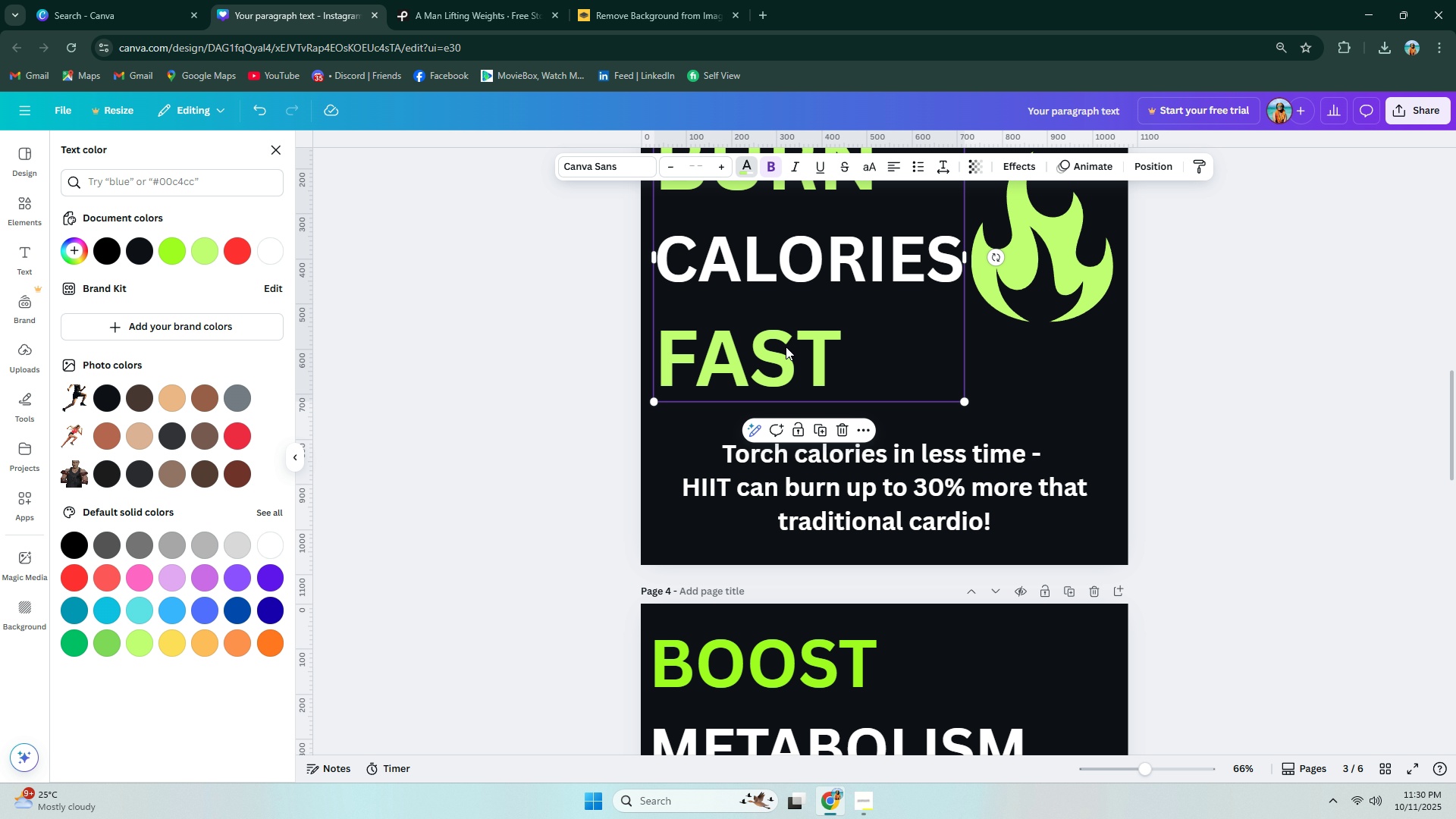 
double_click([739, 356])
 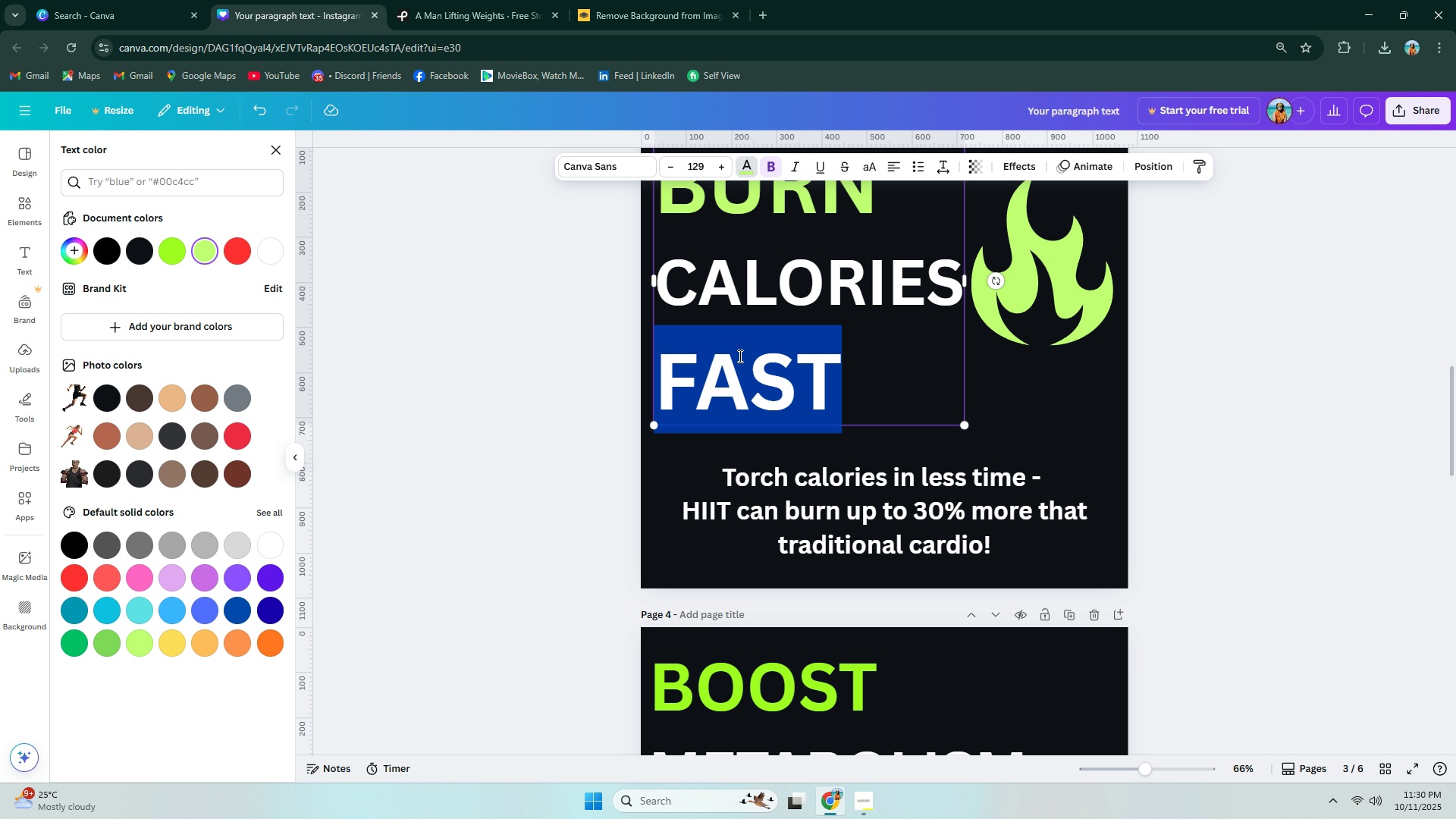 
triple_click([739, 356])
 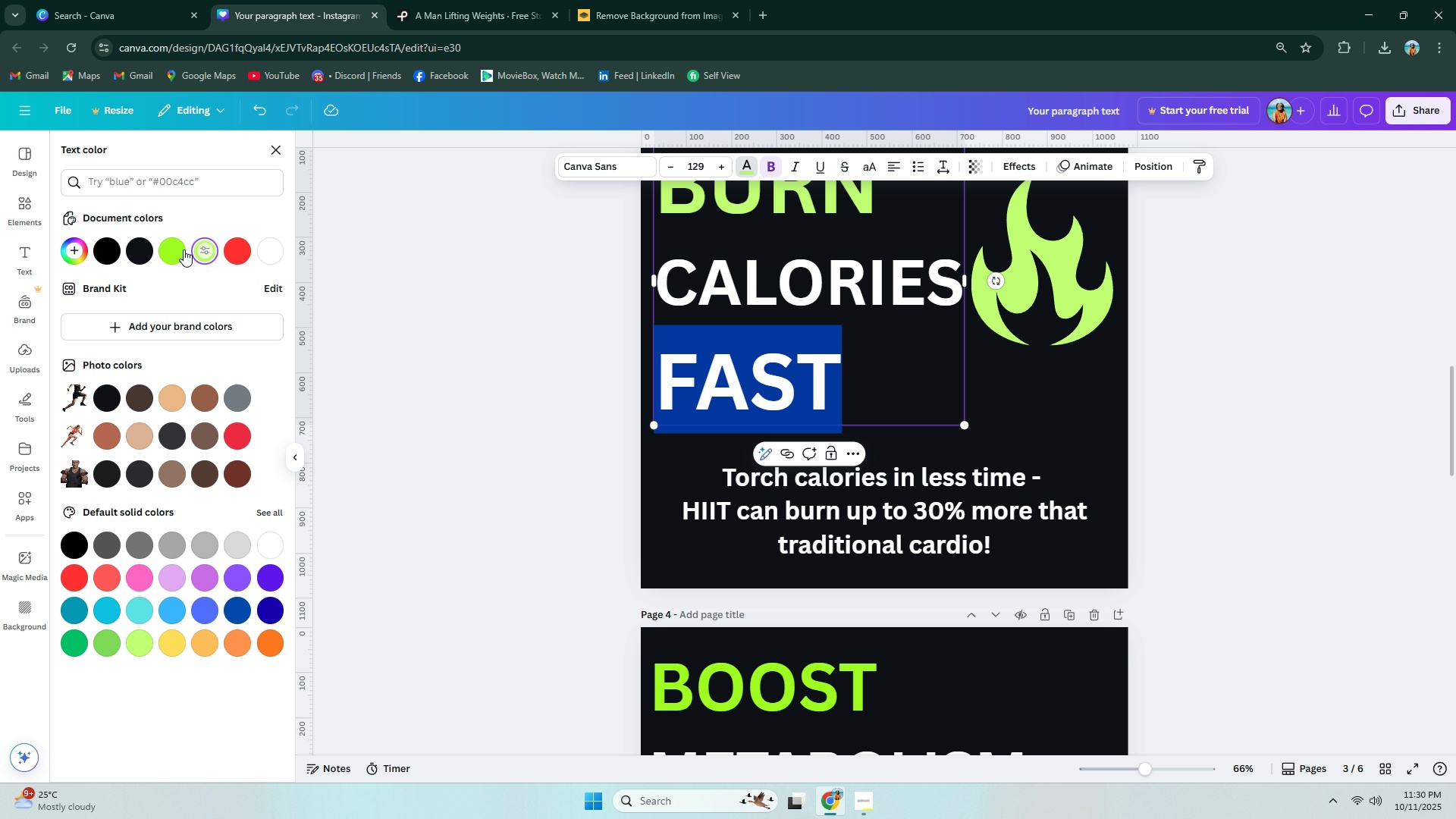 
left_click([174, 251])
 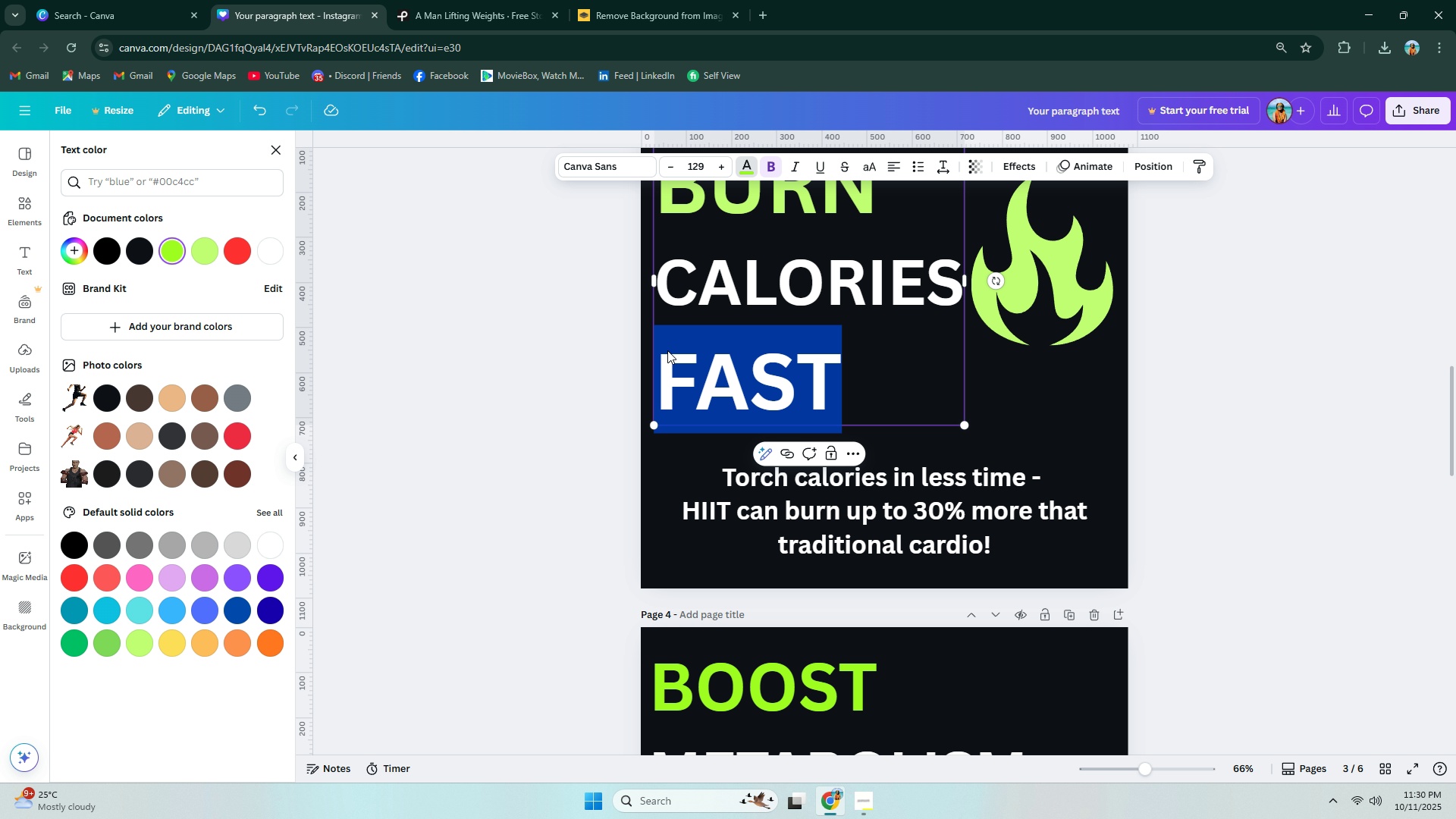 
scroll: coordinate [686, 354], scroll_direction: up, amount: 4.0
 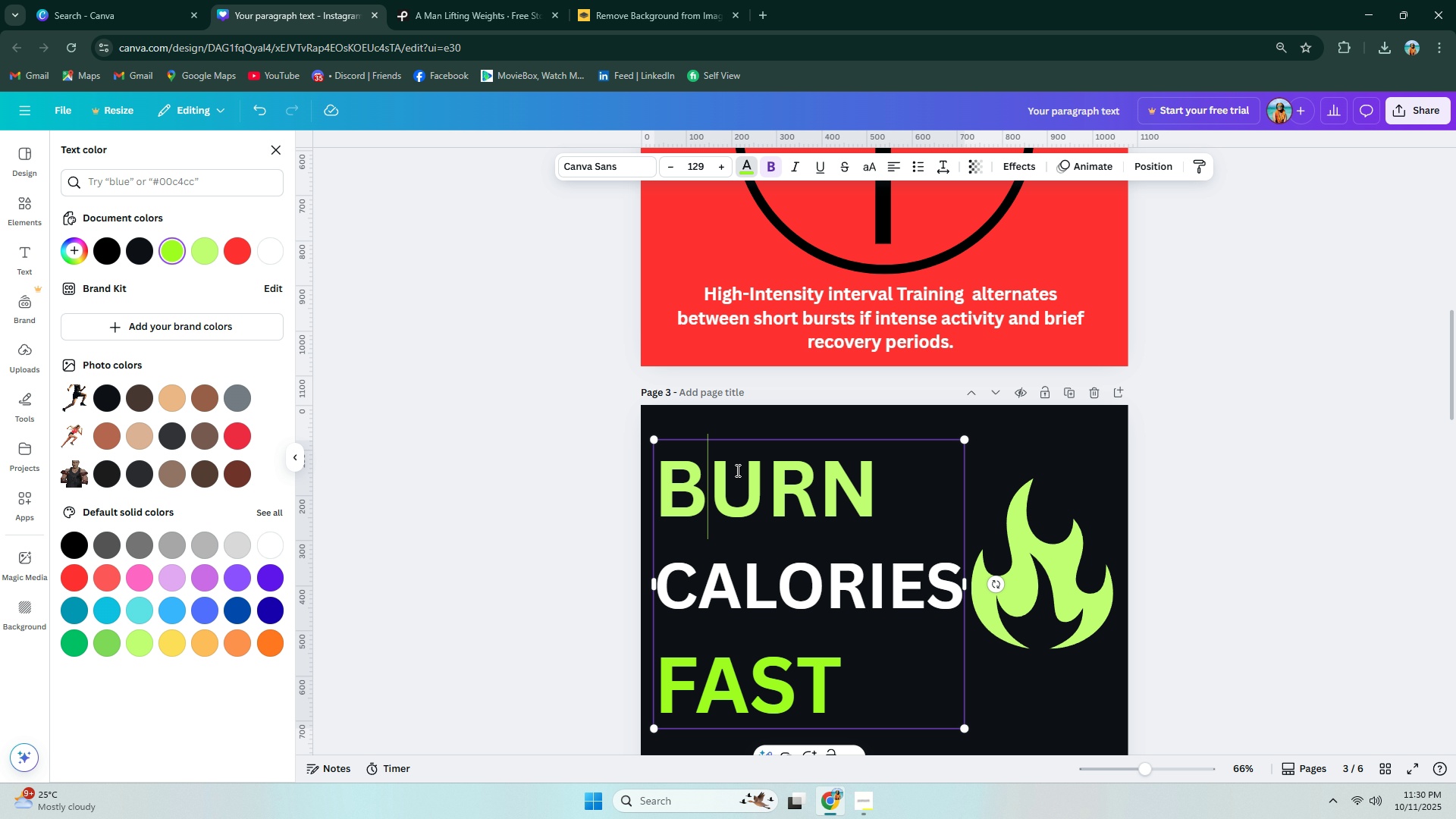 
double_click([736, 470])
 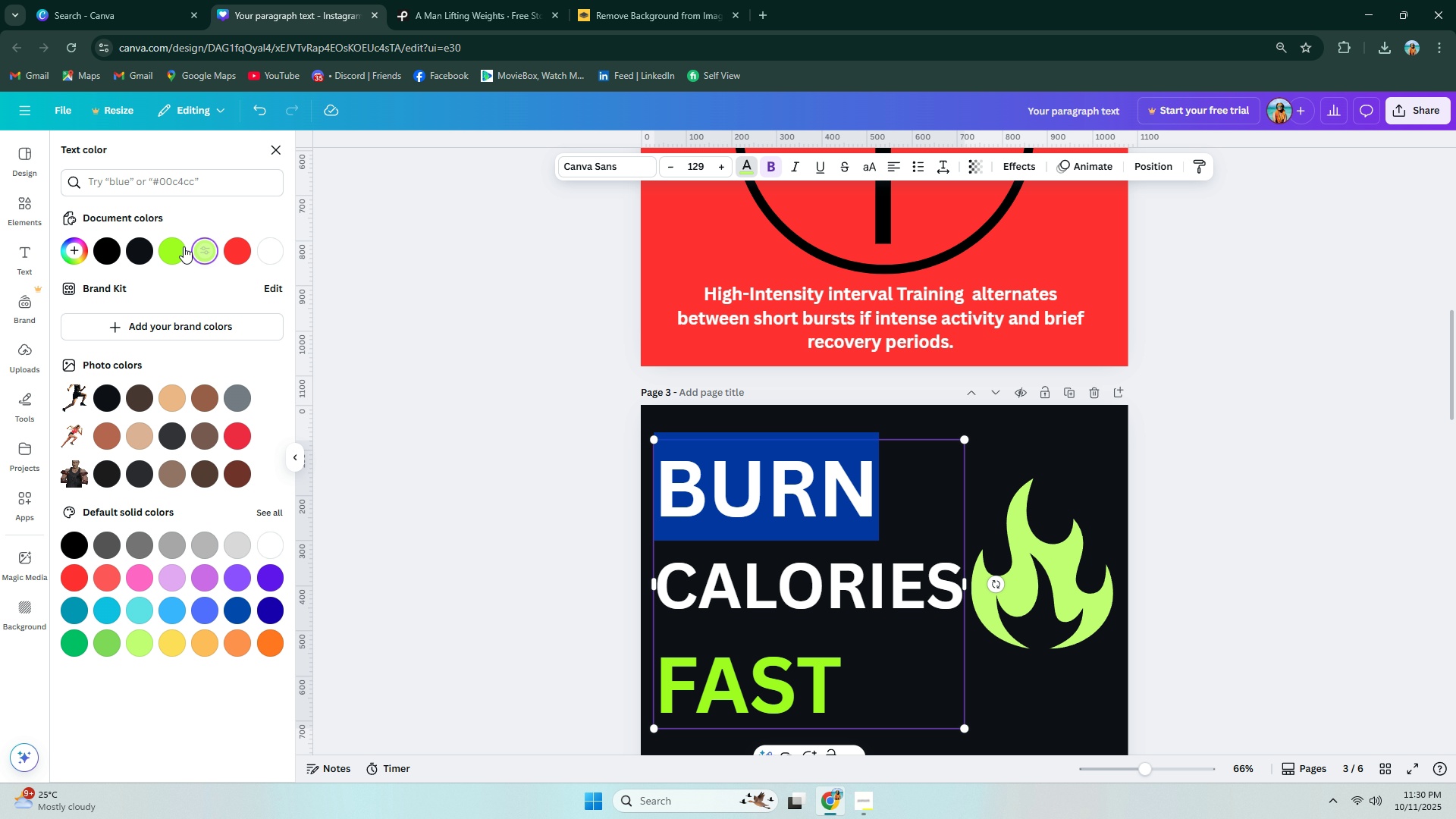 
left_click([175, 246])
 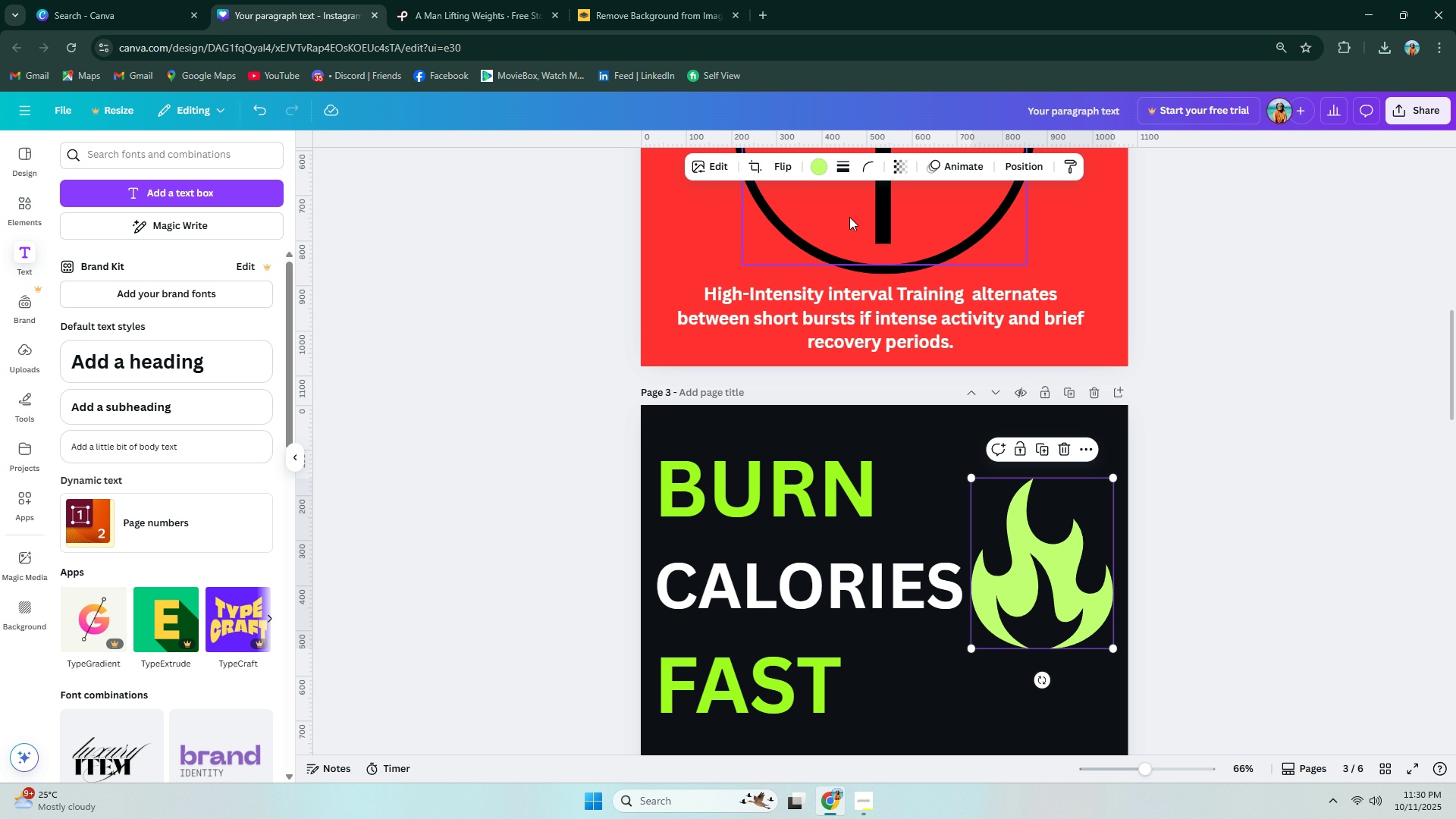 
left_click([813, 163])
 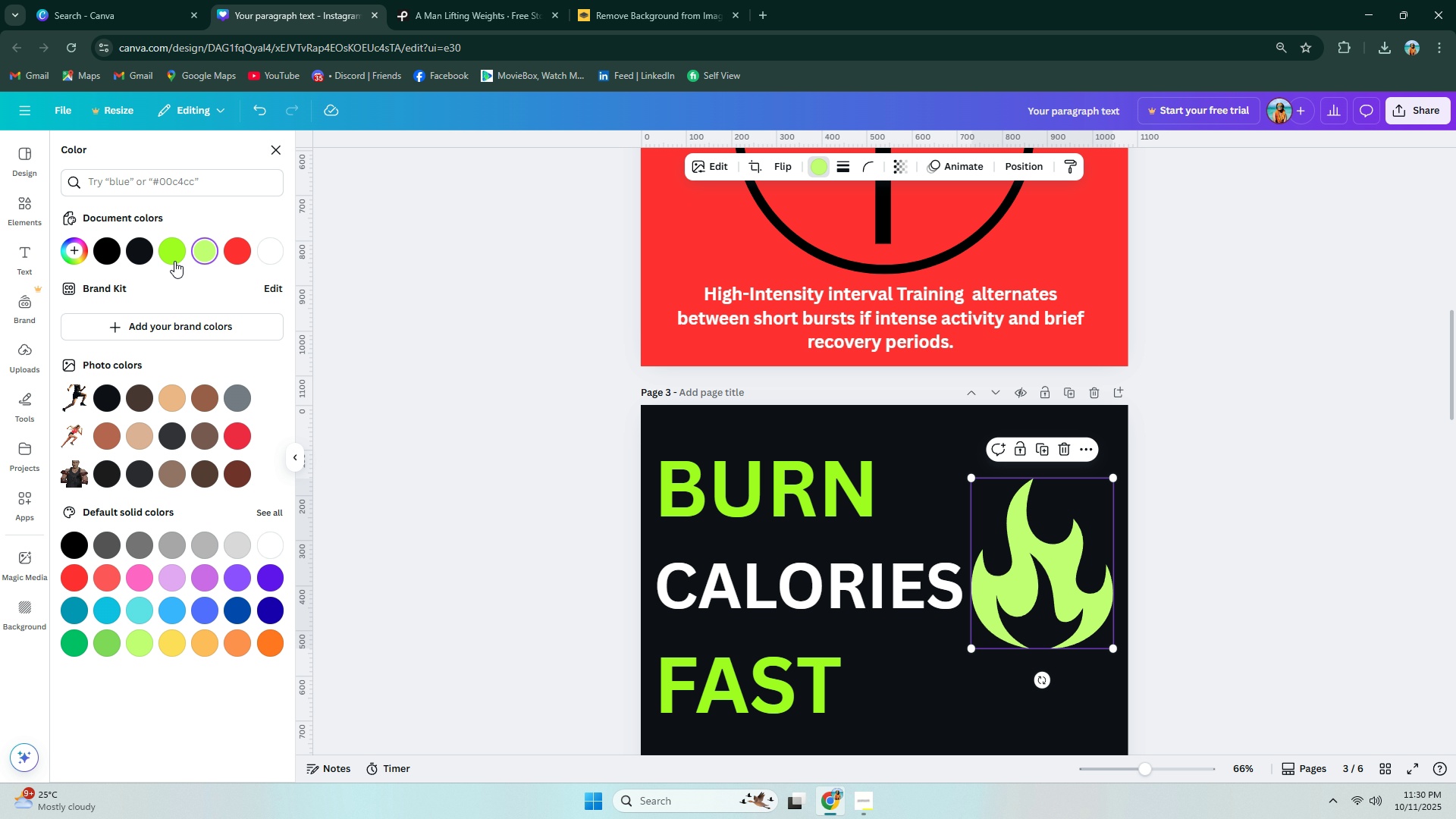 
left_click([169, 258])
 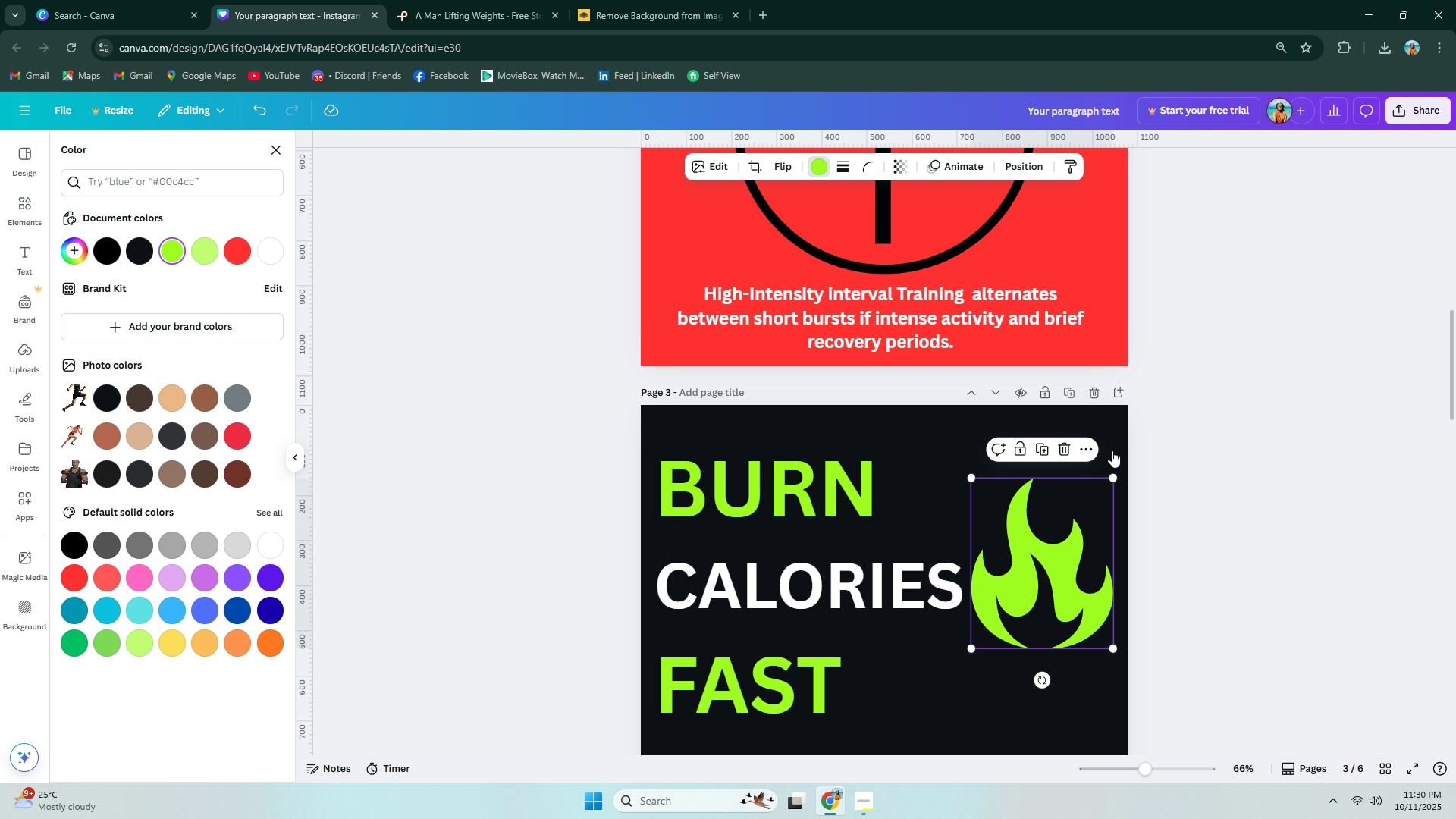 
scroll: coordinate [1248, 526], scroll_direction: down, amount: 17.0
 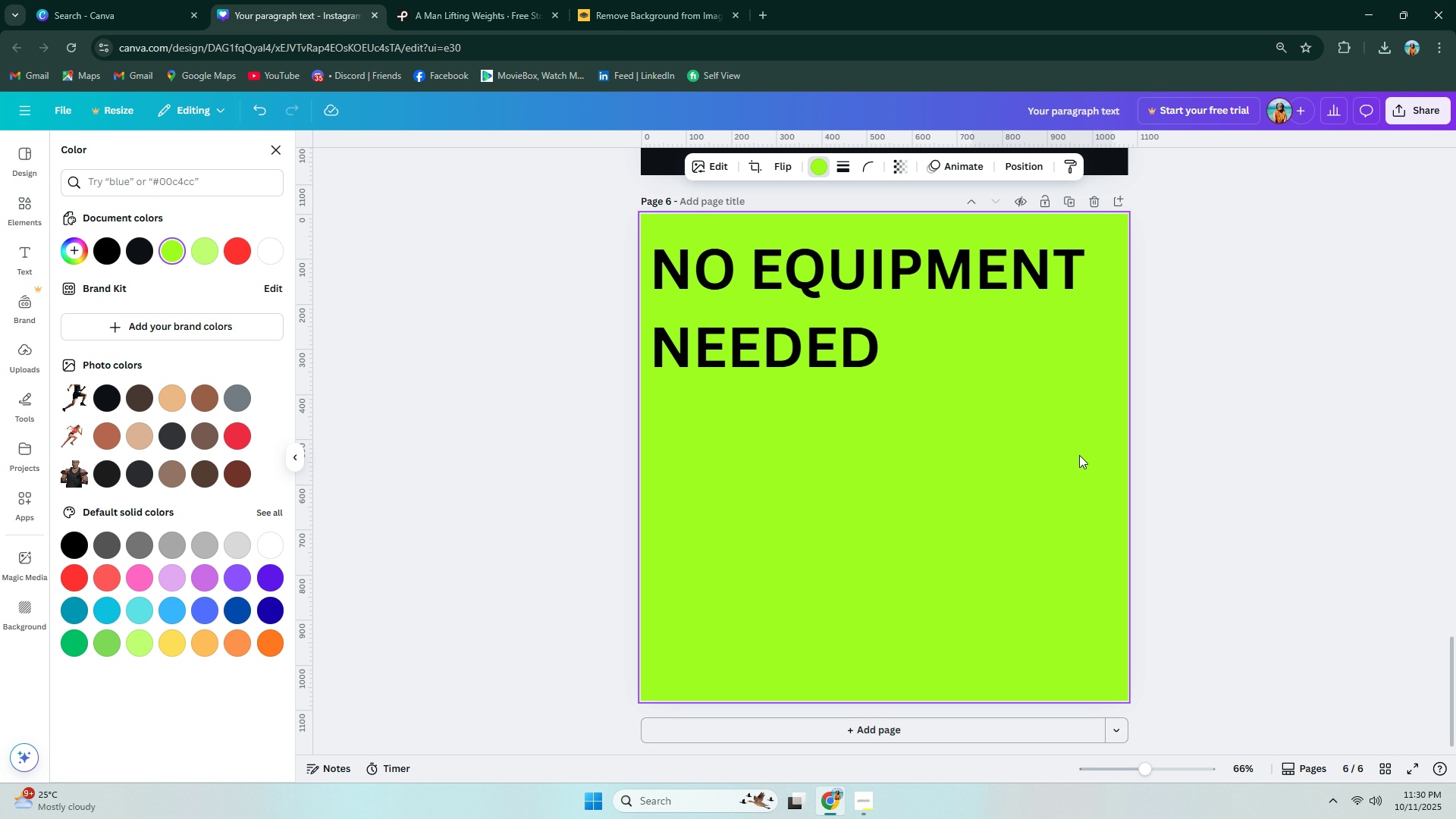 
left_click([1078, 454])
 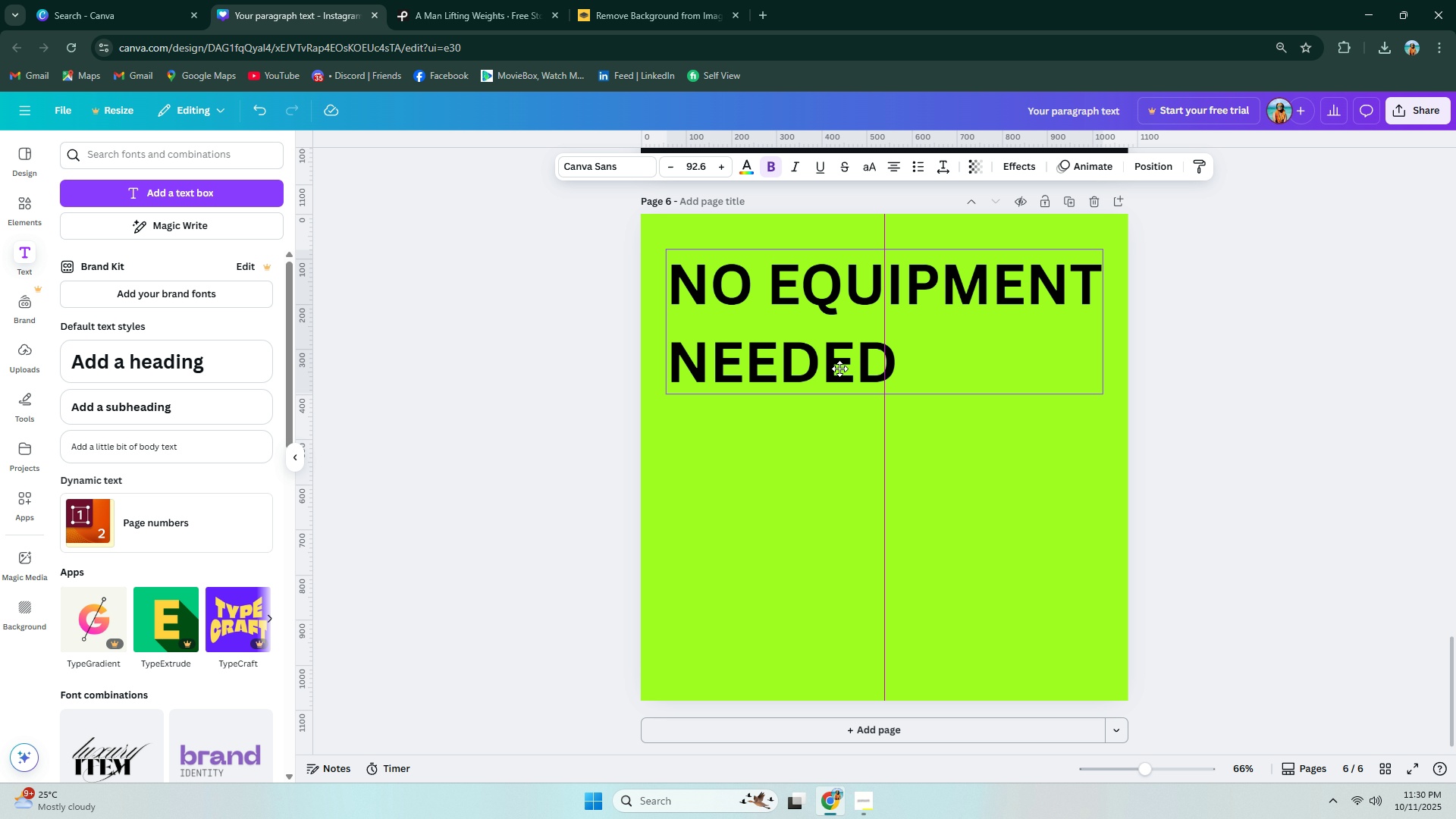 
left_click([839, 370])
 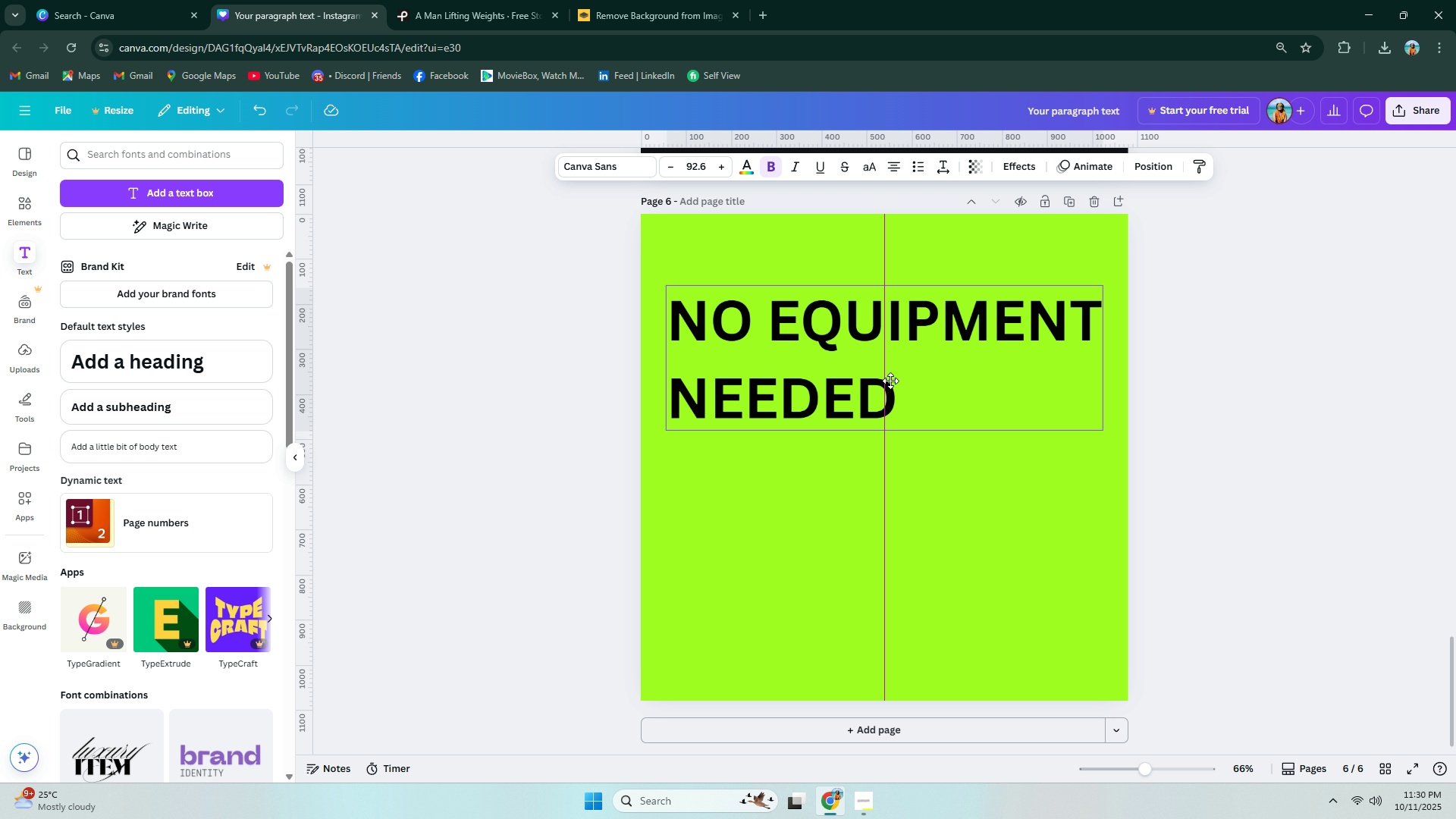 
scroll: coordinate [1207, 399], scroll_direction: up, amount: 14.0
 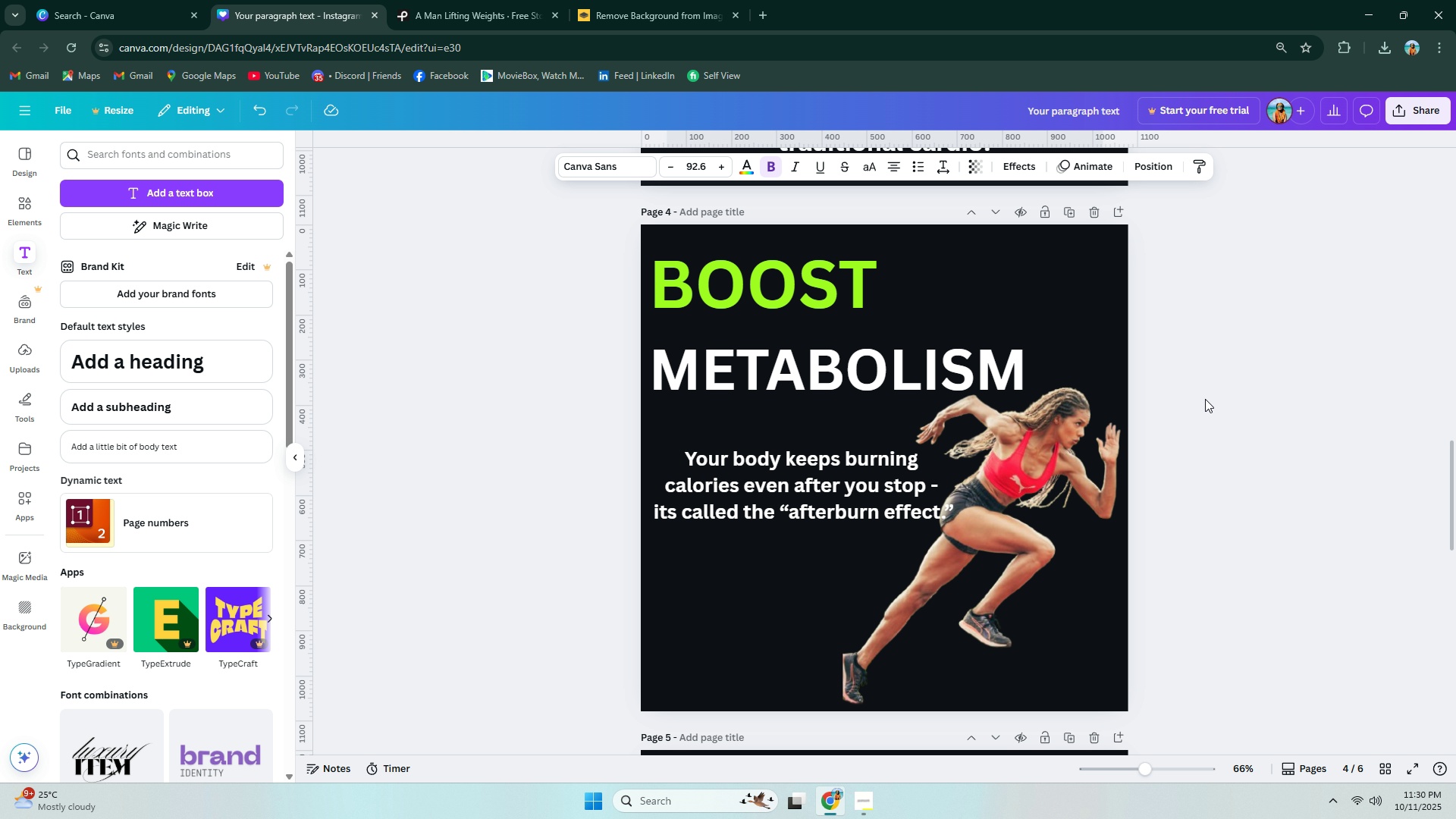 
scroll: coordinate [1207, 413], scroll_direction: down, amount: 15.0
 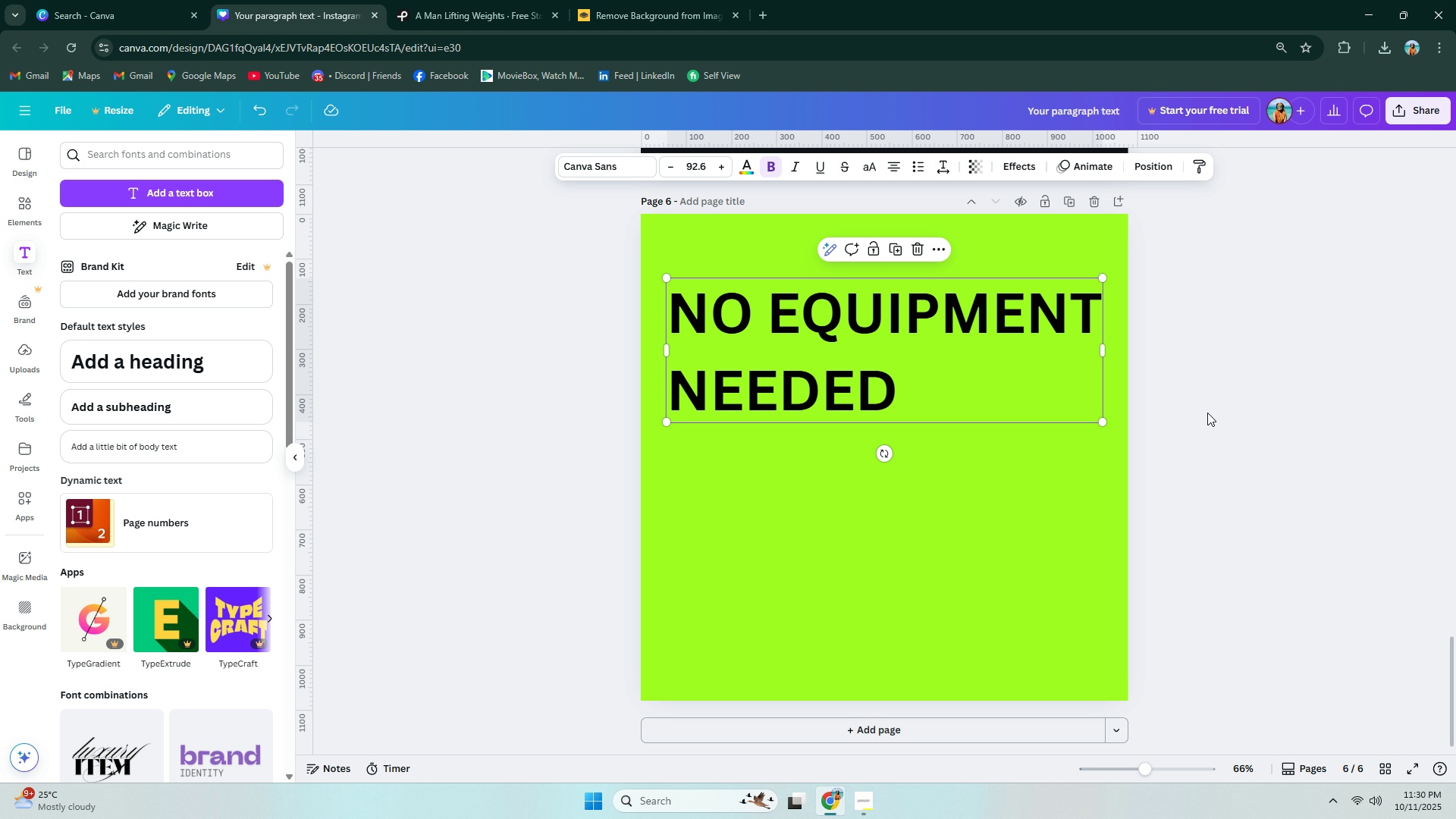 
left_click([1207, 413])
 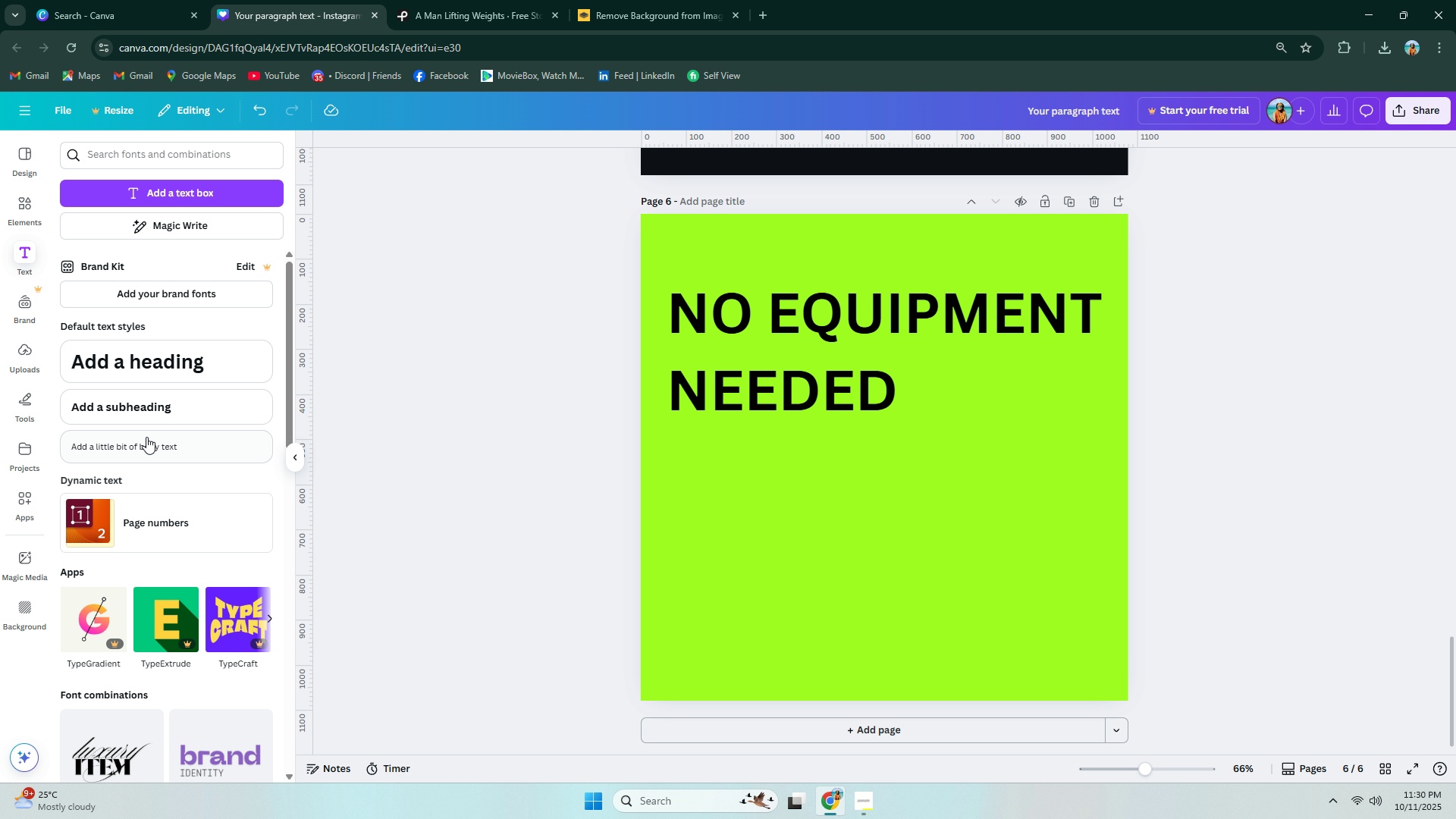 
left_click([124, 196])
 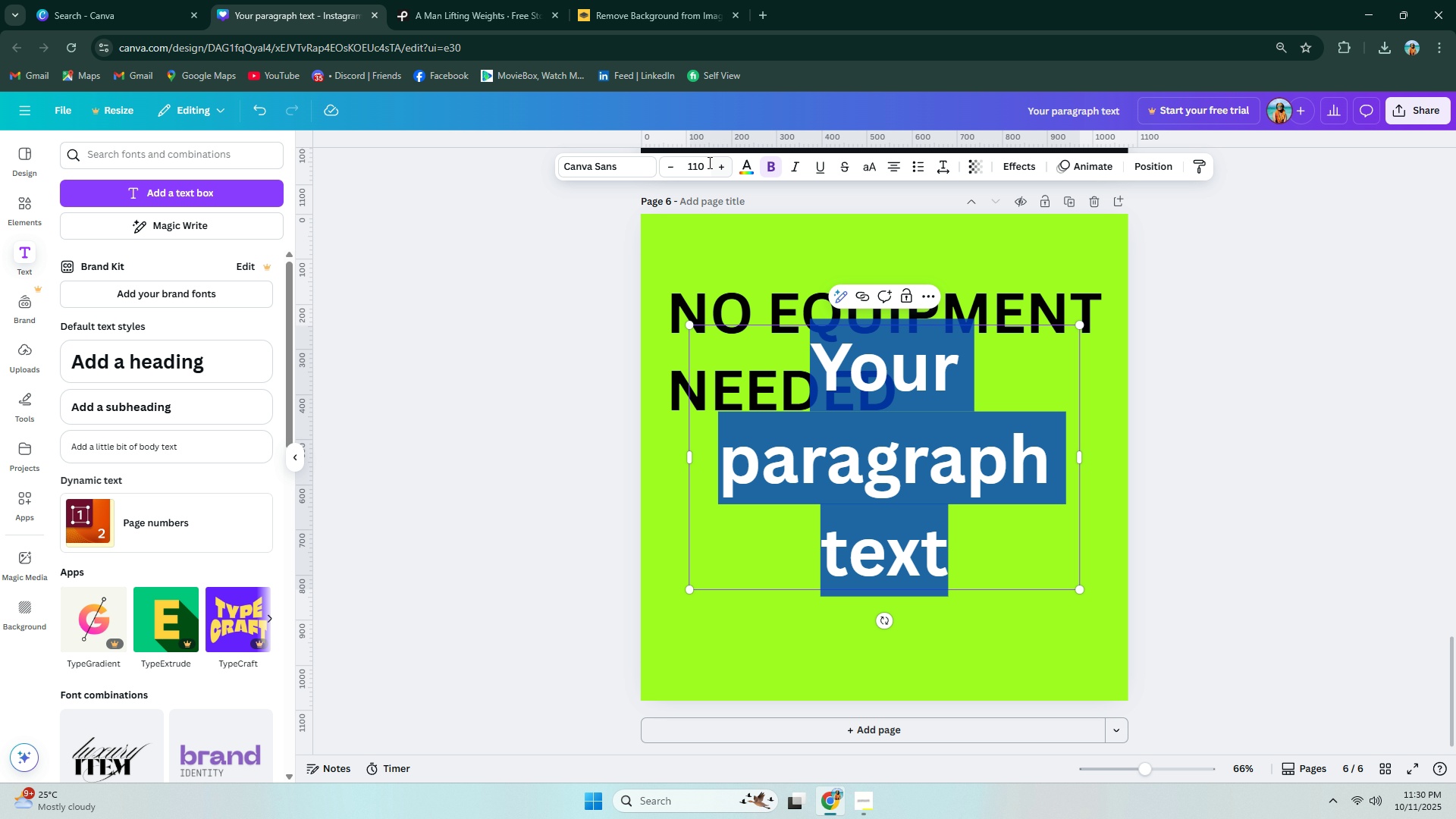 
left_click([698, 162])
 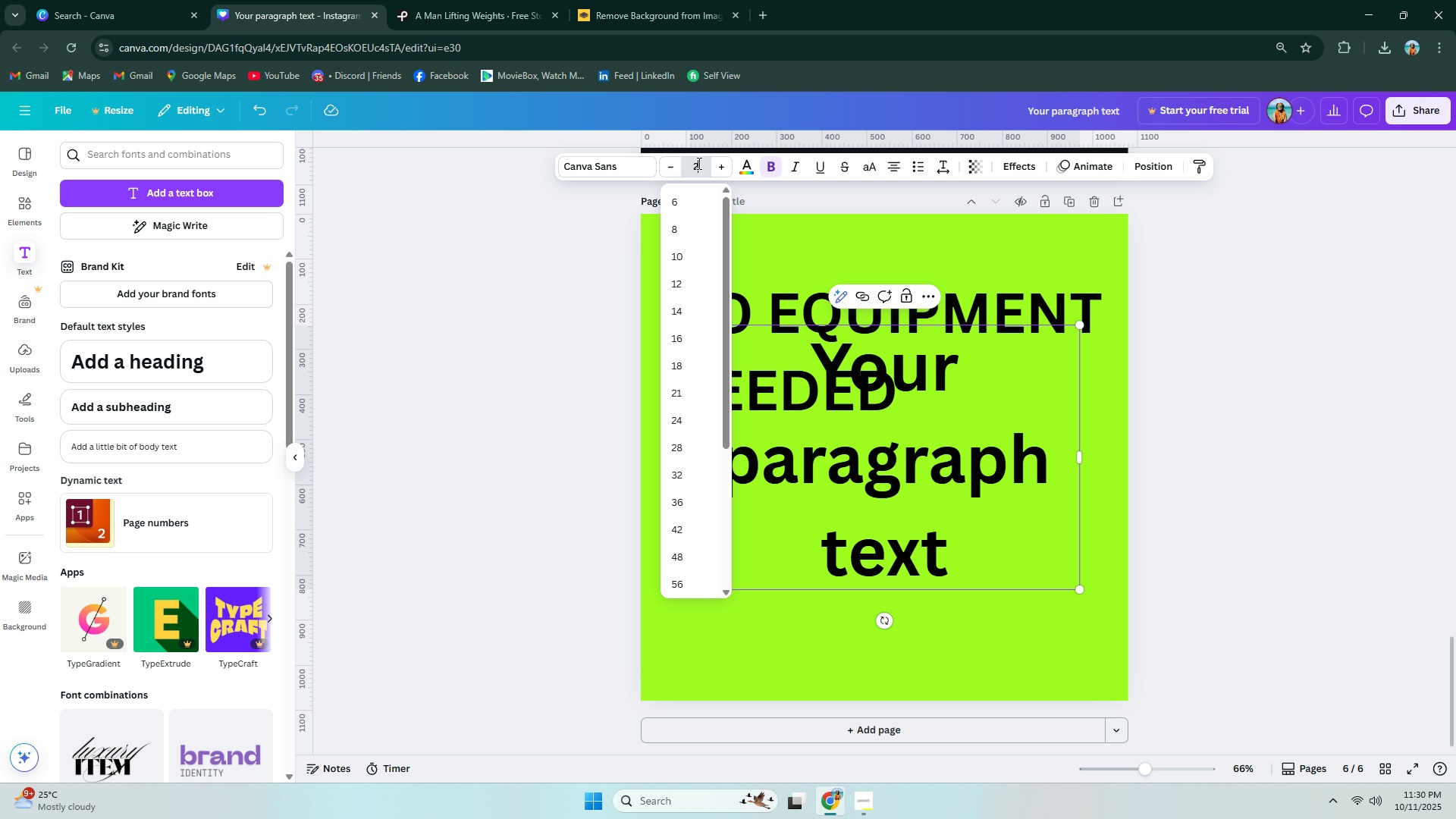 
key(Numpad2)
 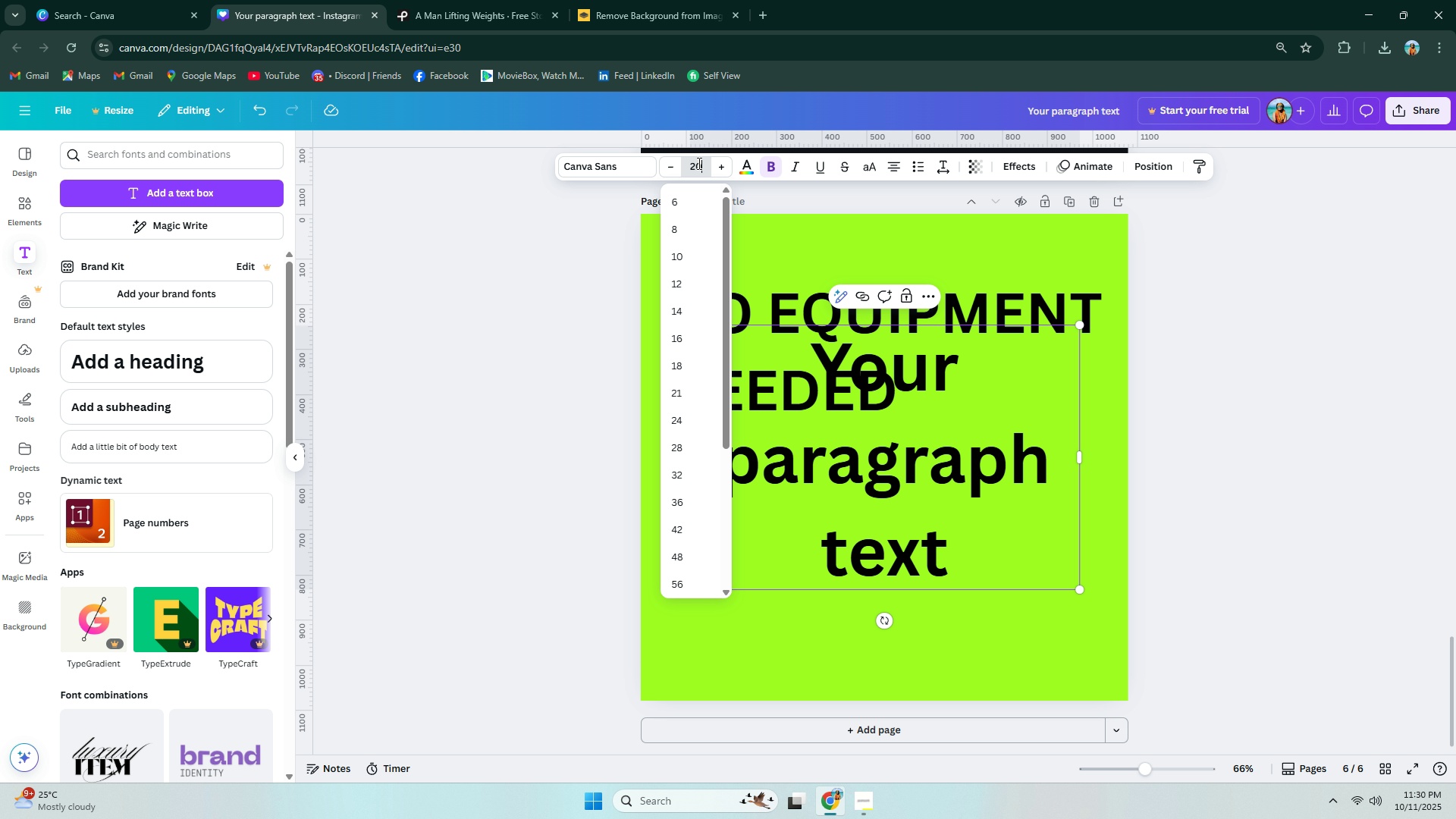 
key(Numpad0)
 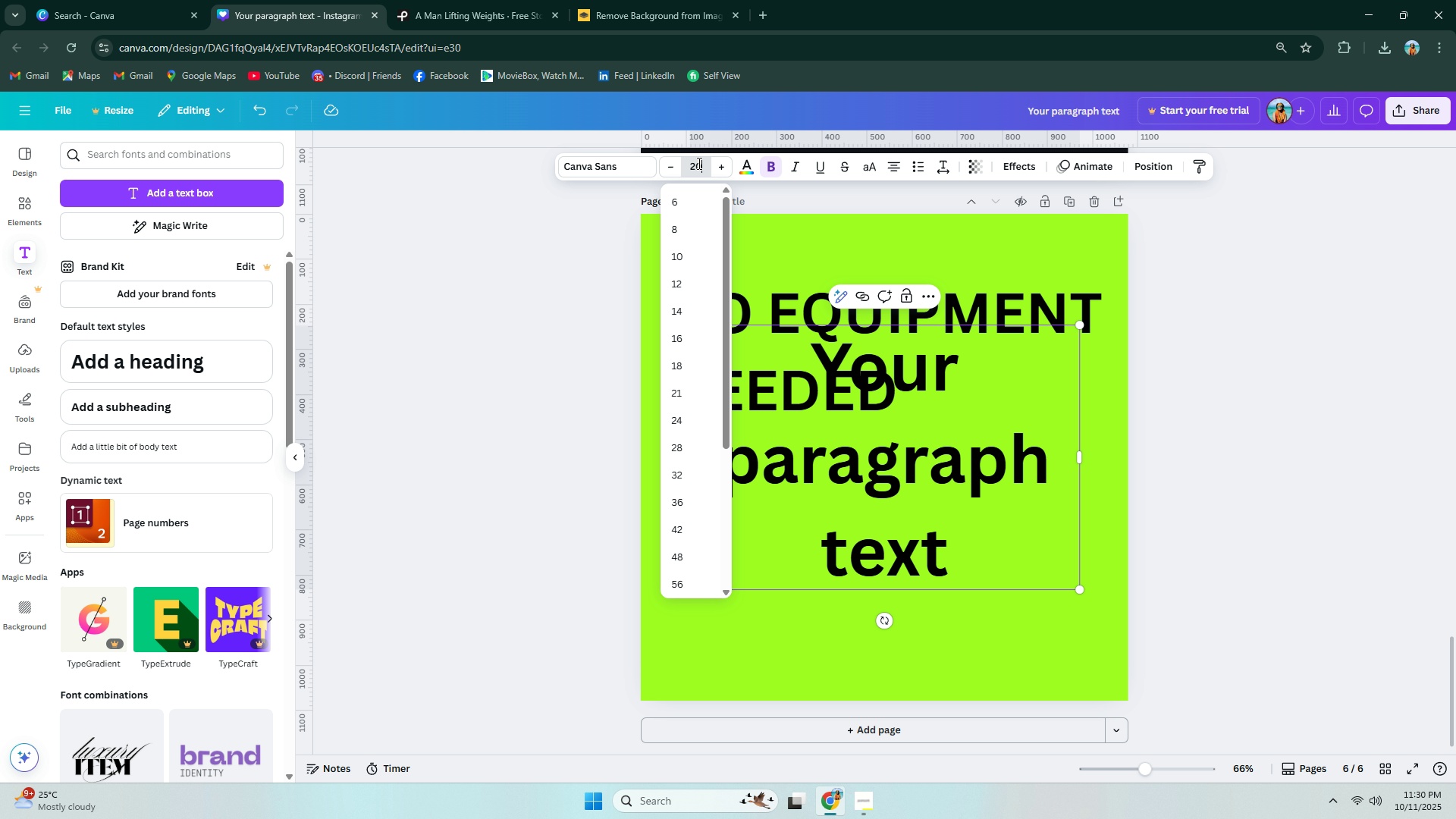 
key(NumpadEnter)
 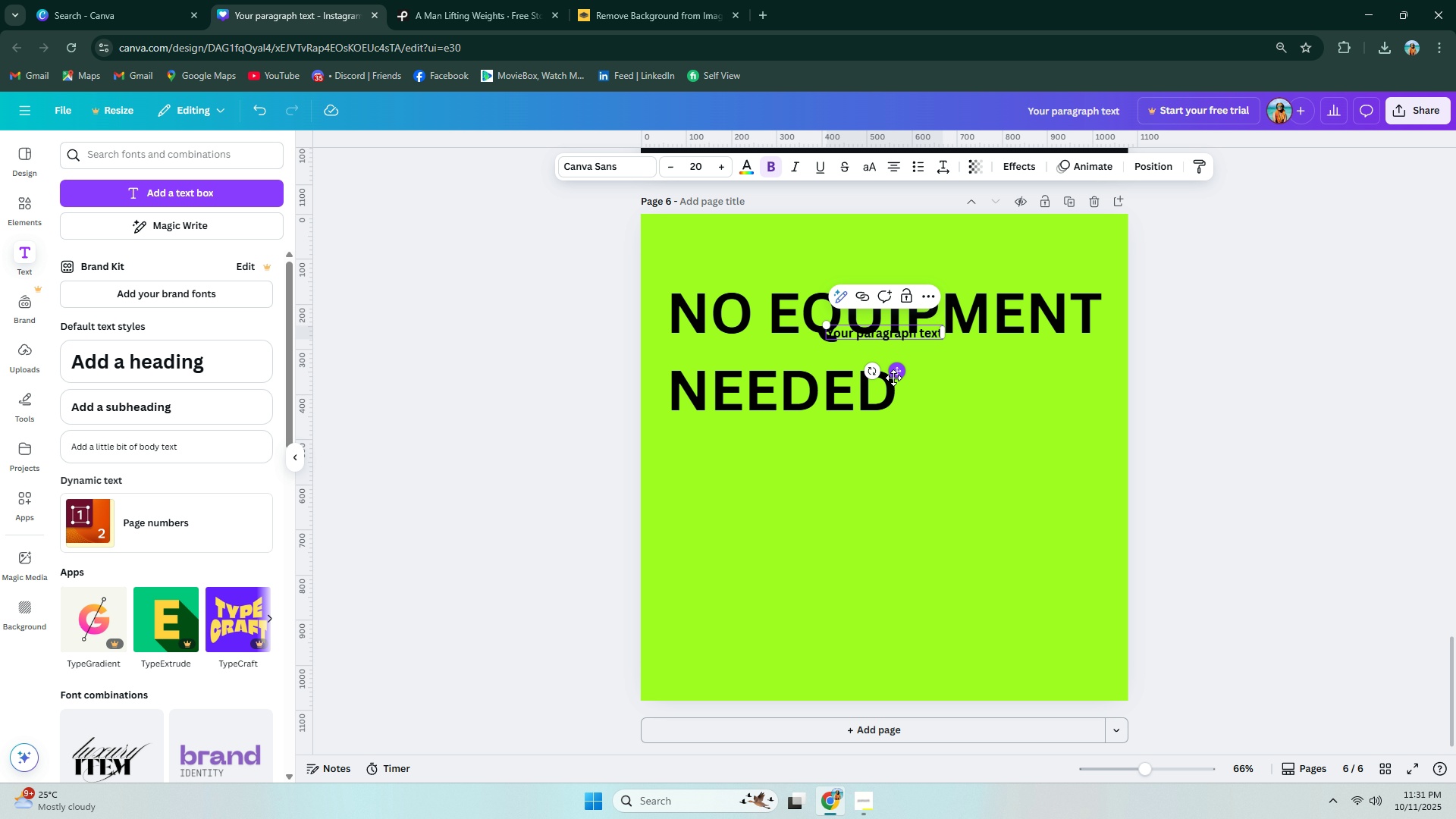 
double_click([832, 528])
 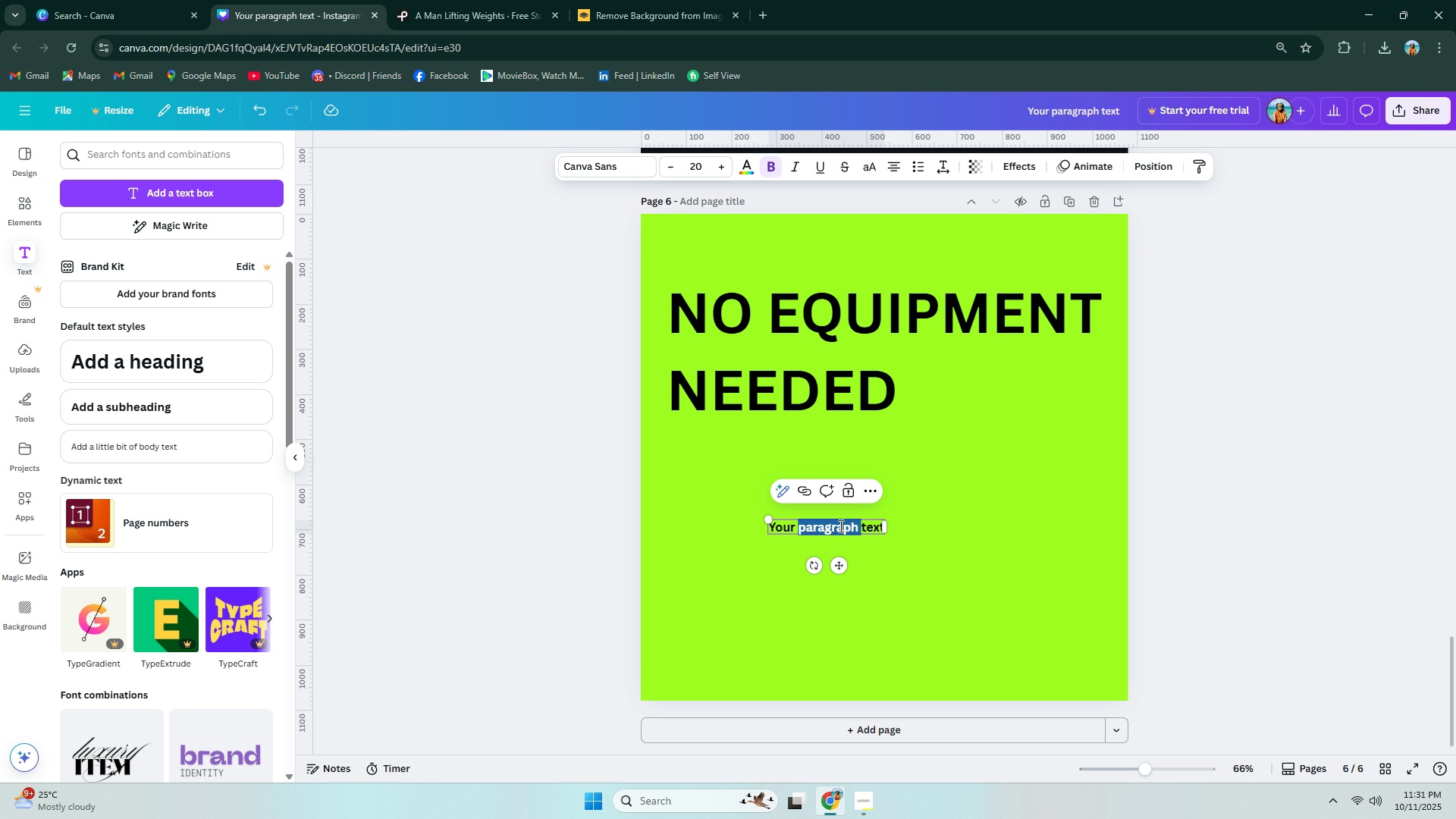 
triple_click([839, 526])
 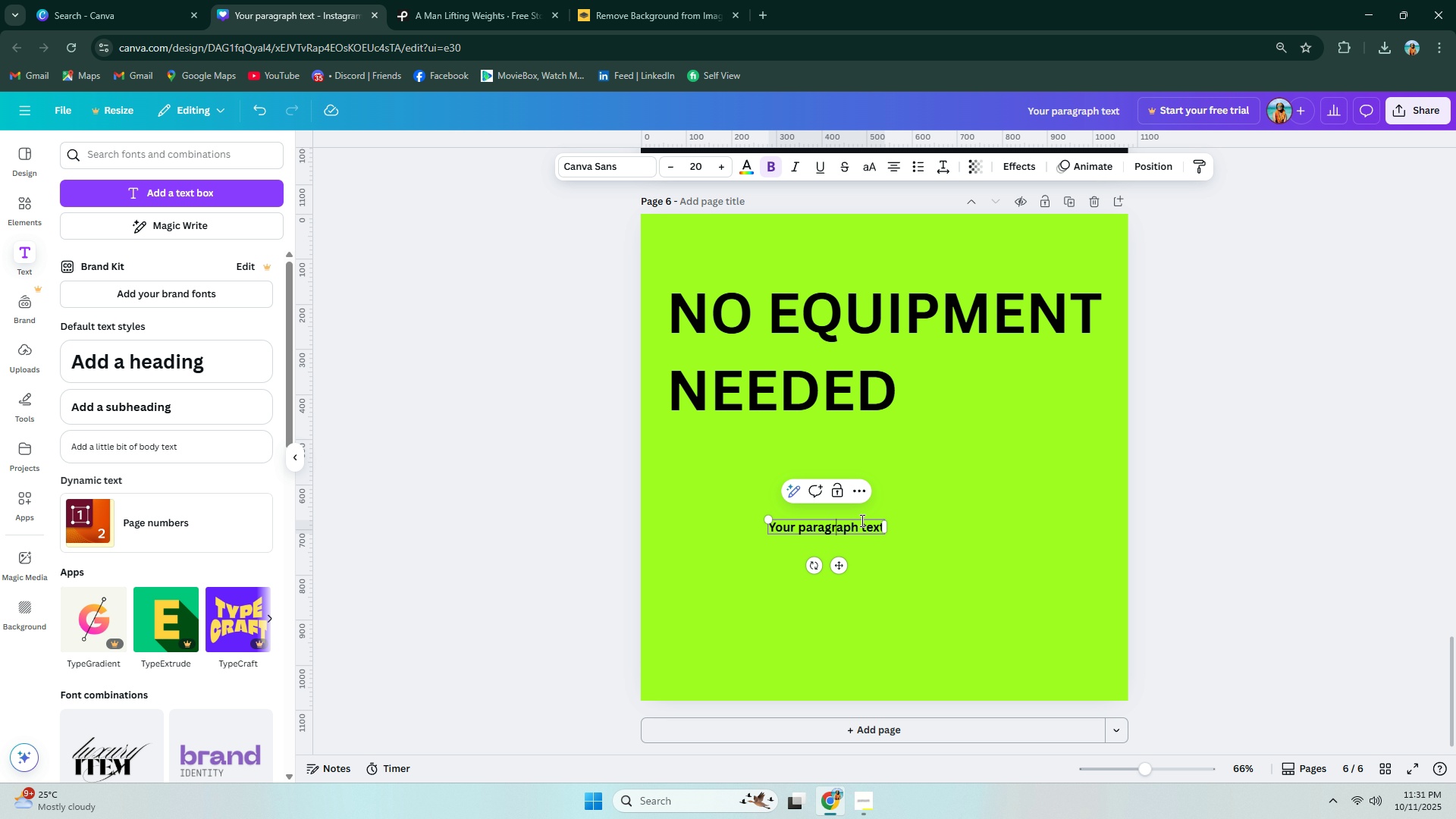 
key(Control+ControlLeft)
 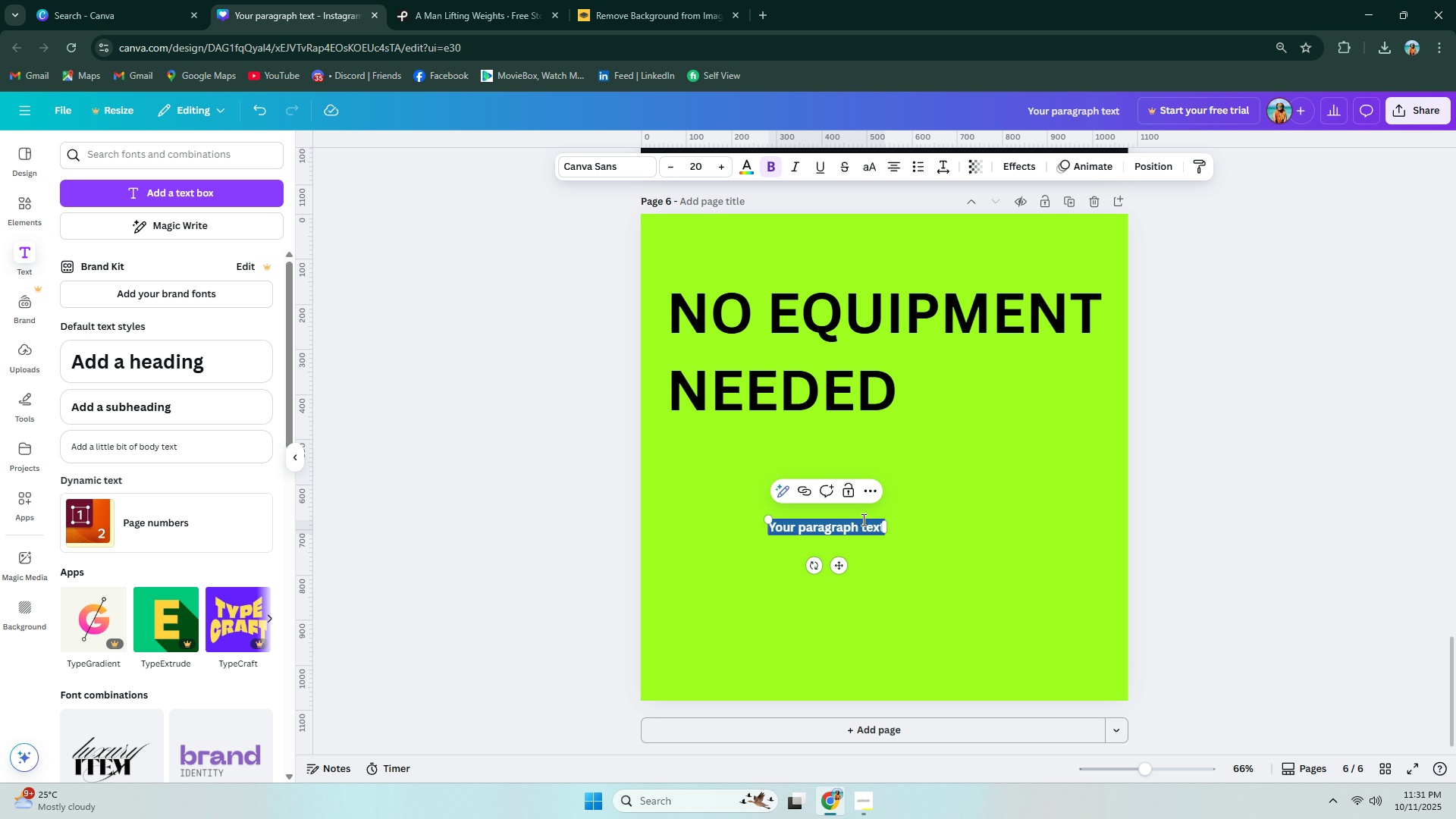 
key(Control+A)